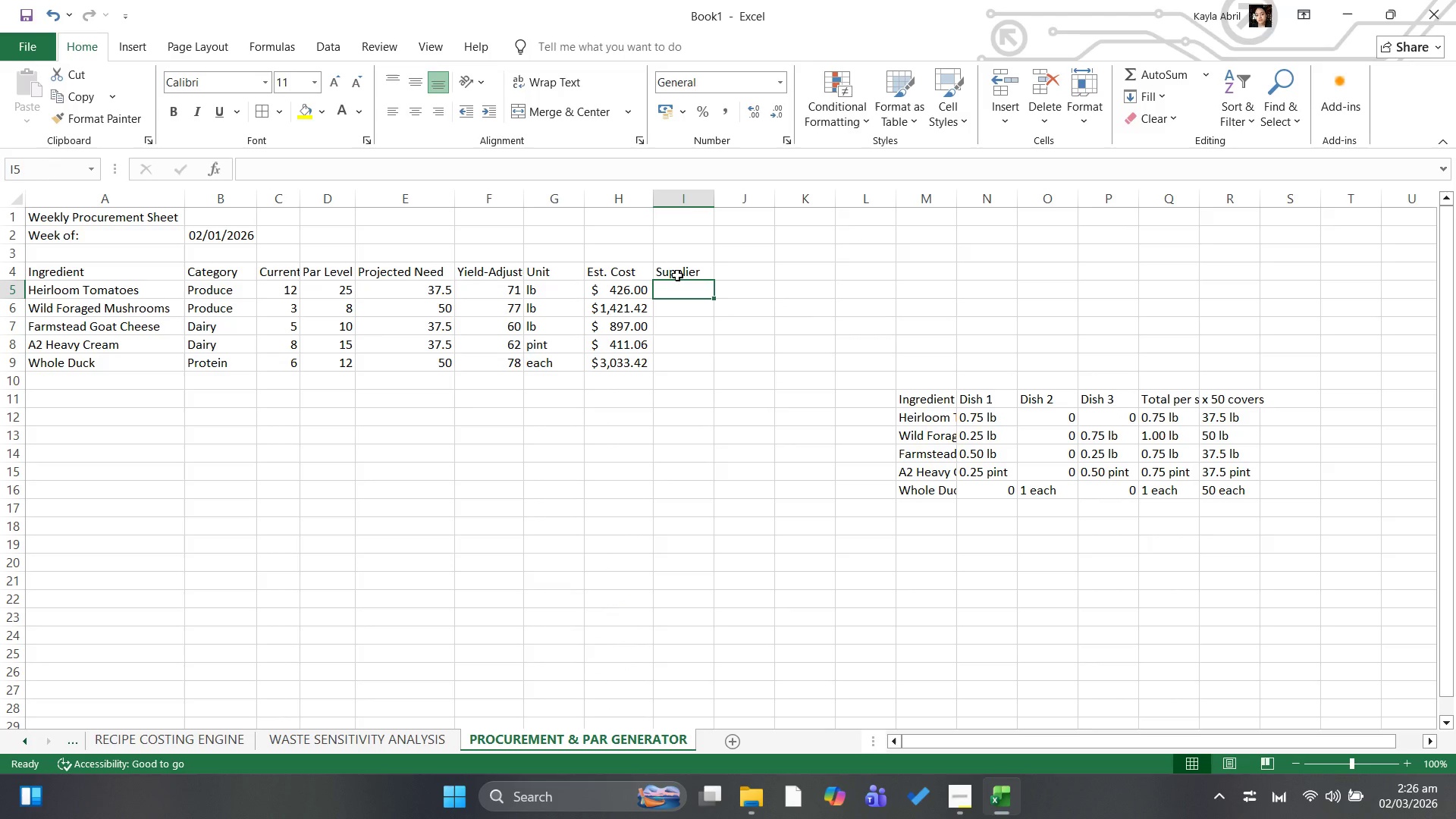 
type(Green Acres Farm)
 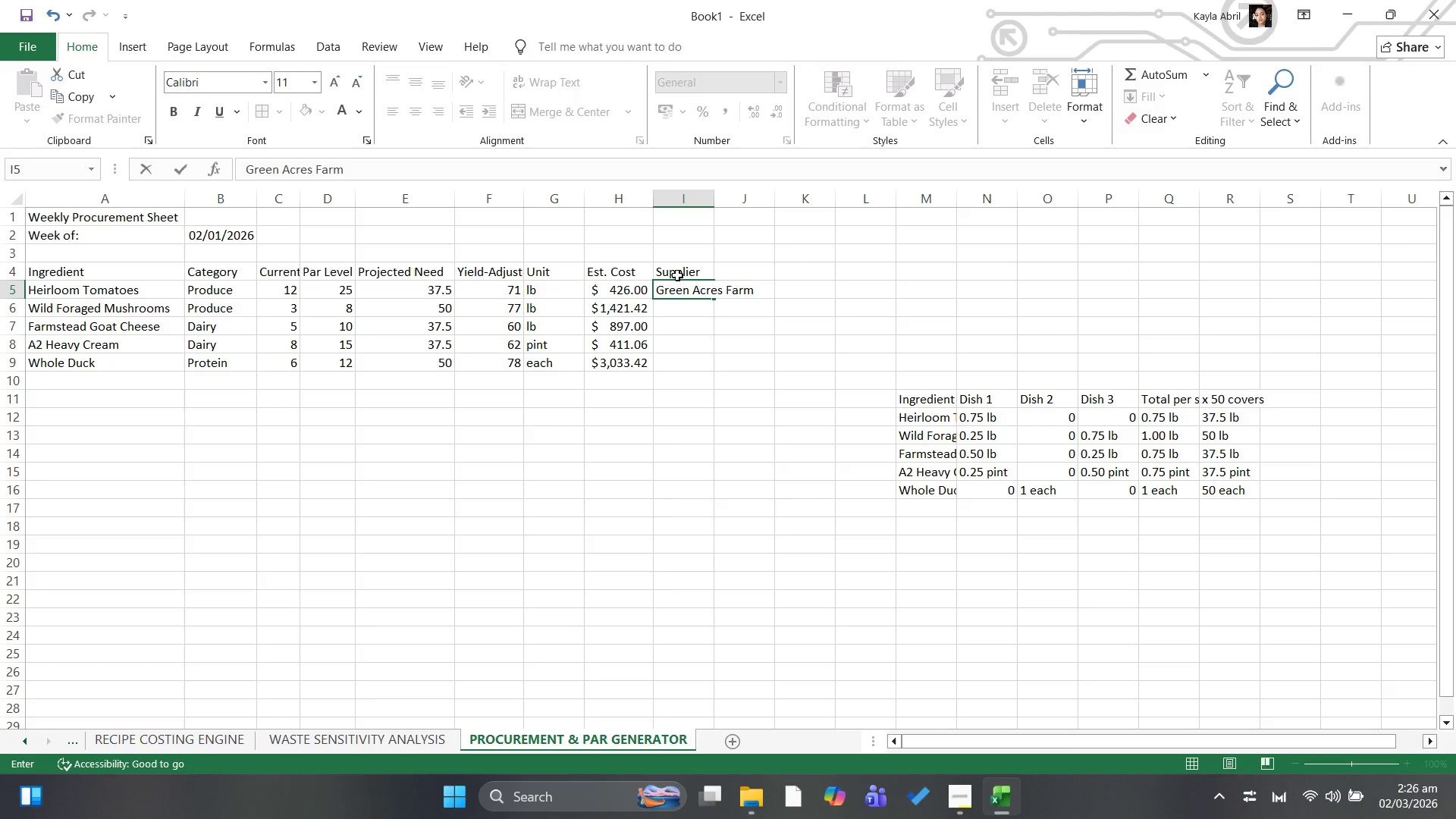 
key(ArrowDown)
 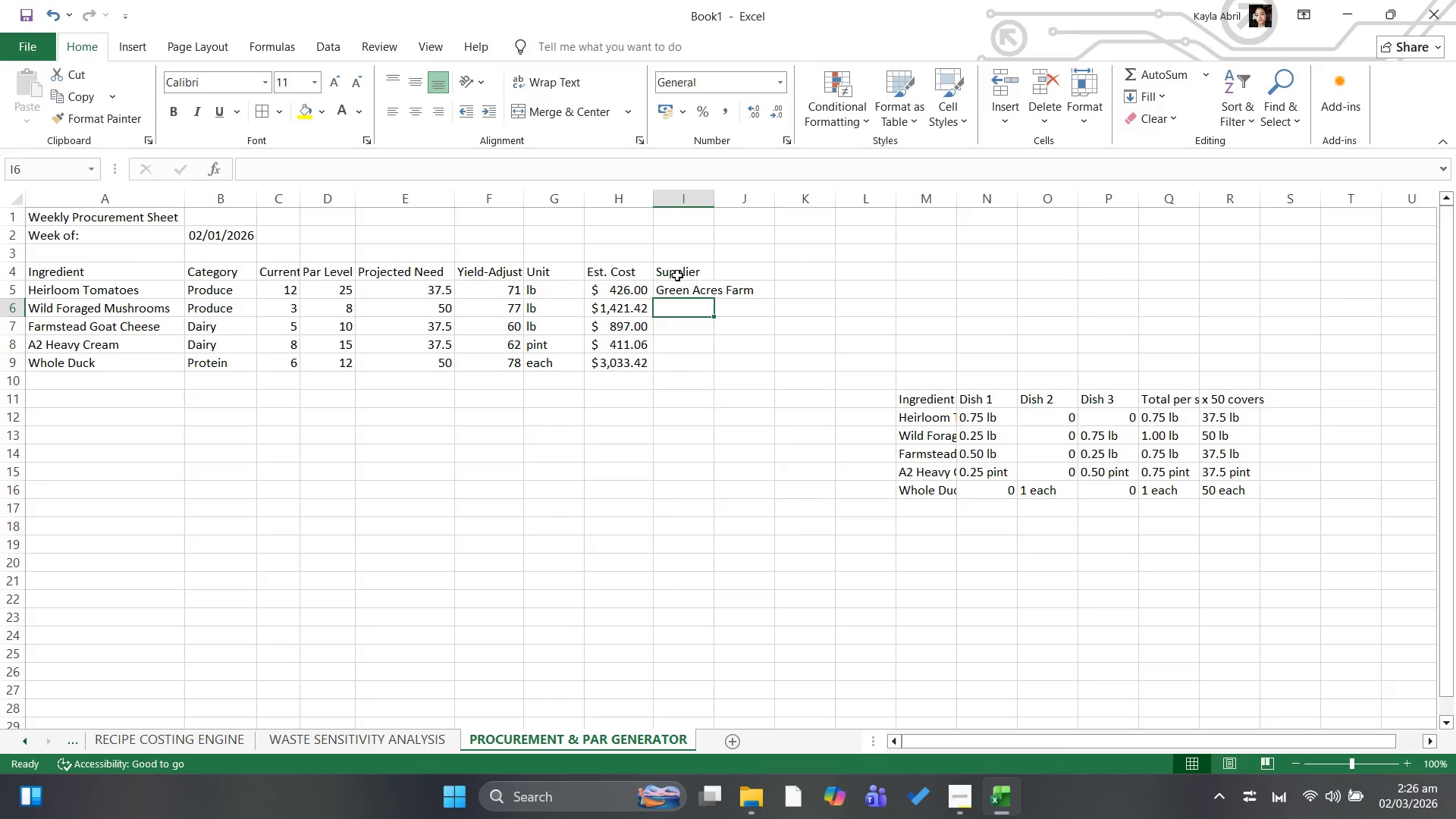 
type(Foraged & Found)
 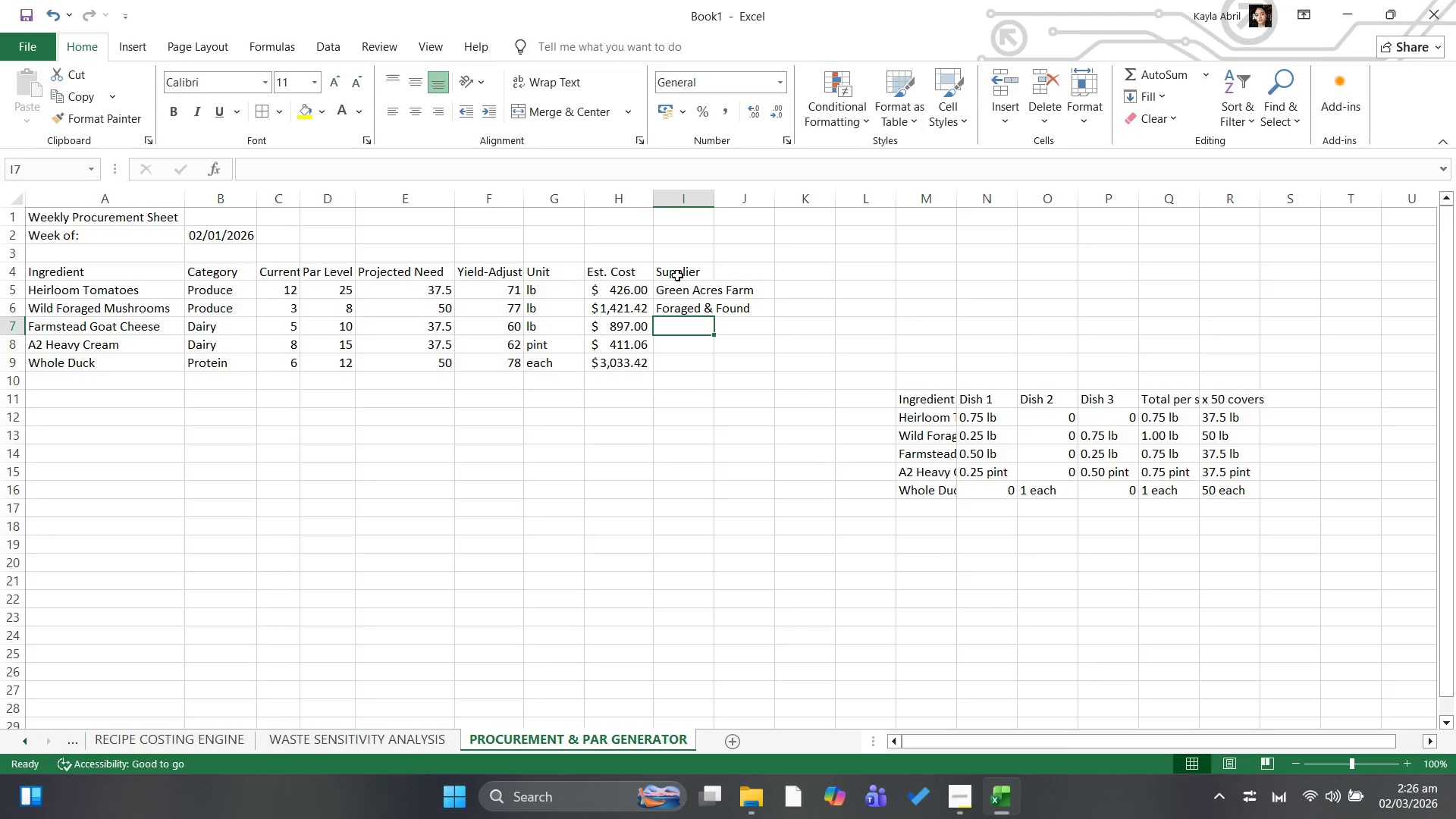 
 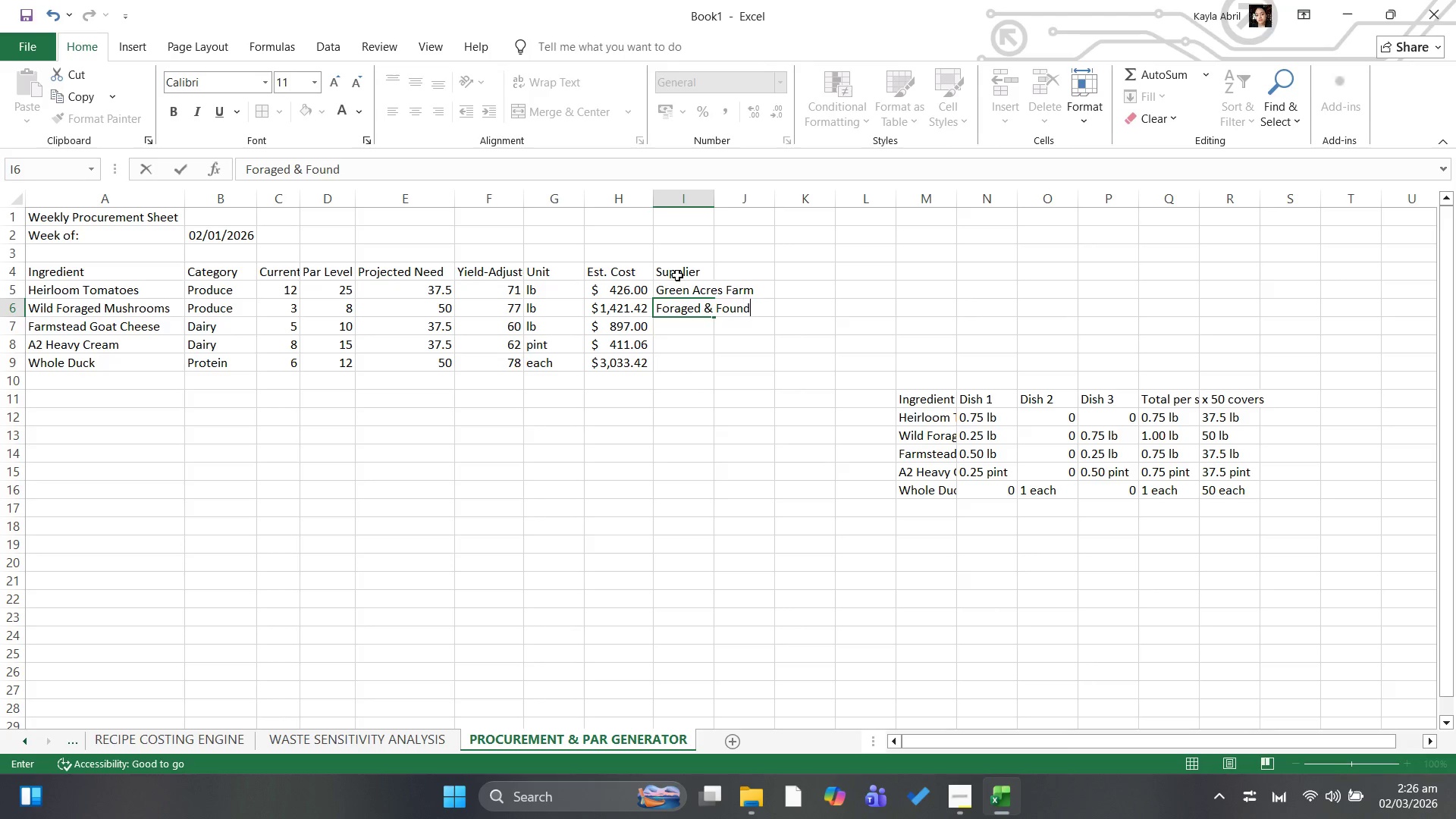 
key(ArrowDown)
 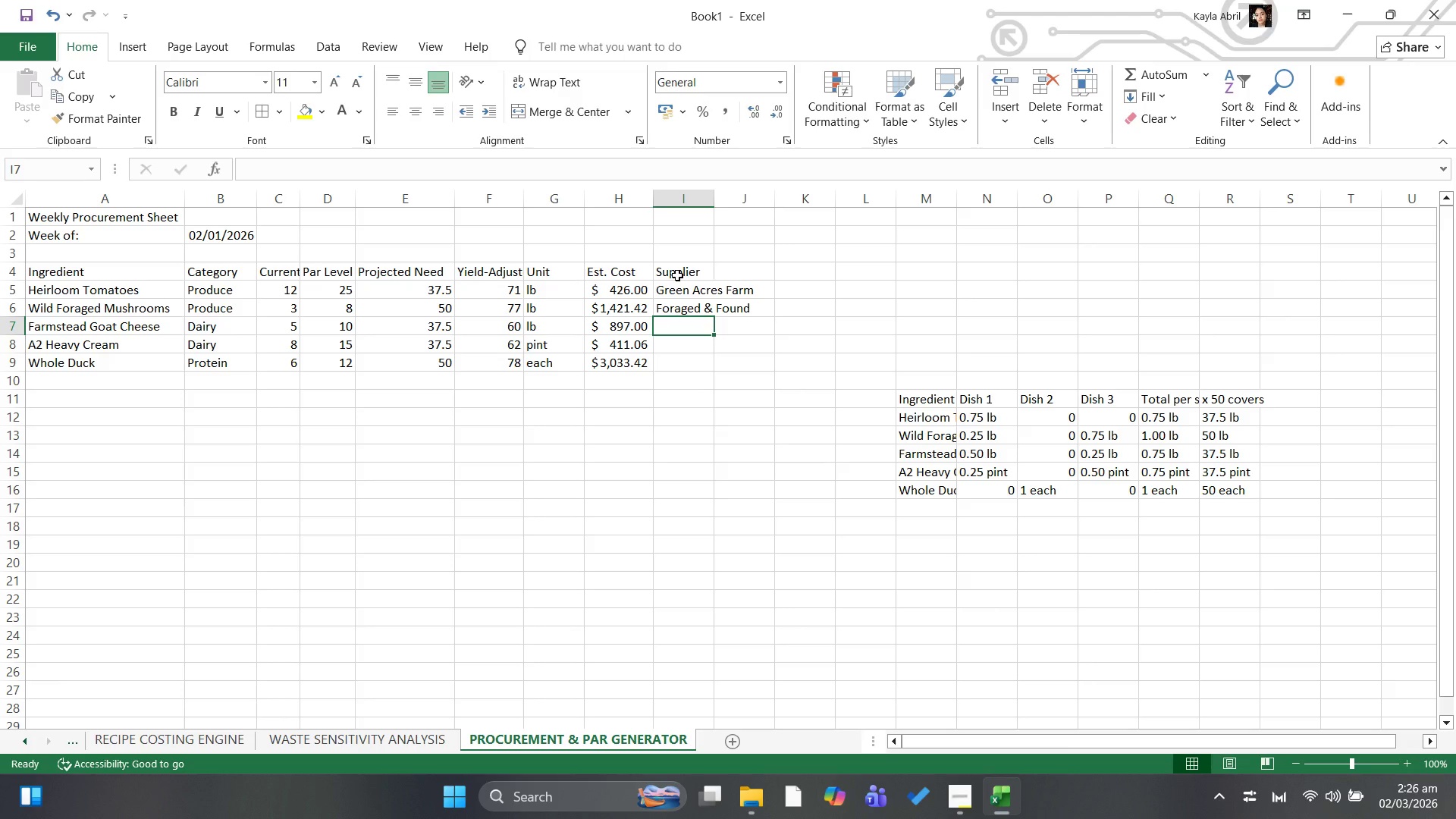 
type(BLuebell Crema)
key(Backspace)
key(Backspace)
type(amery)
 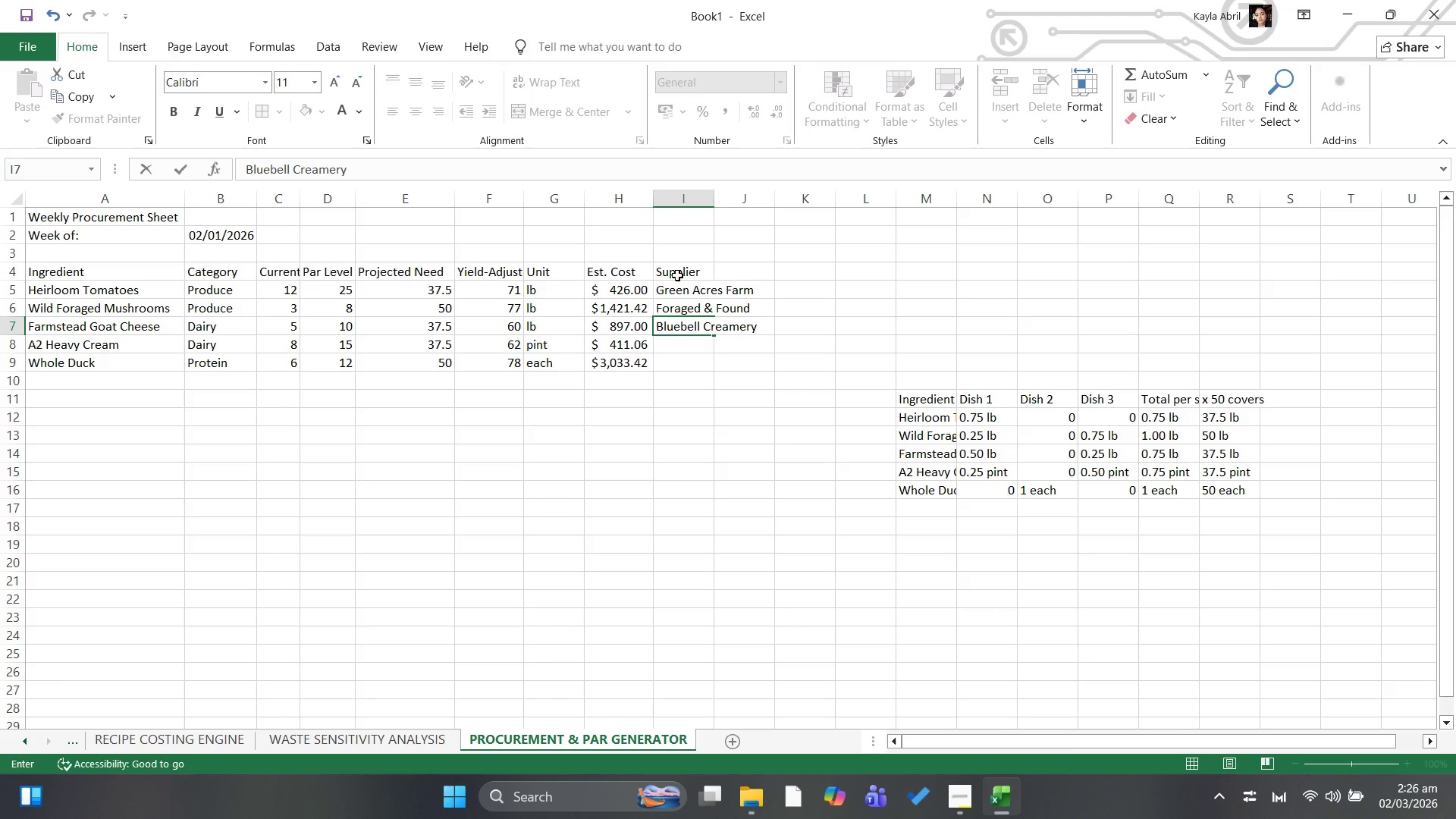 
key(ArrowDown)
 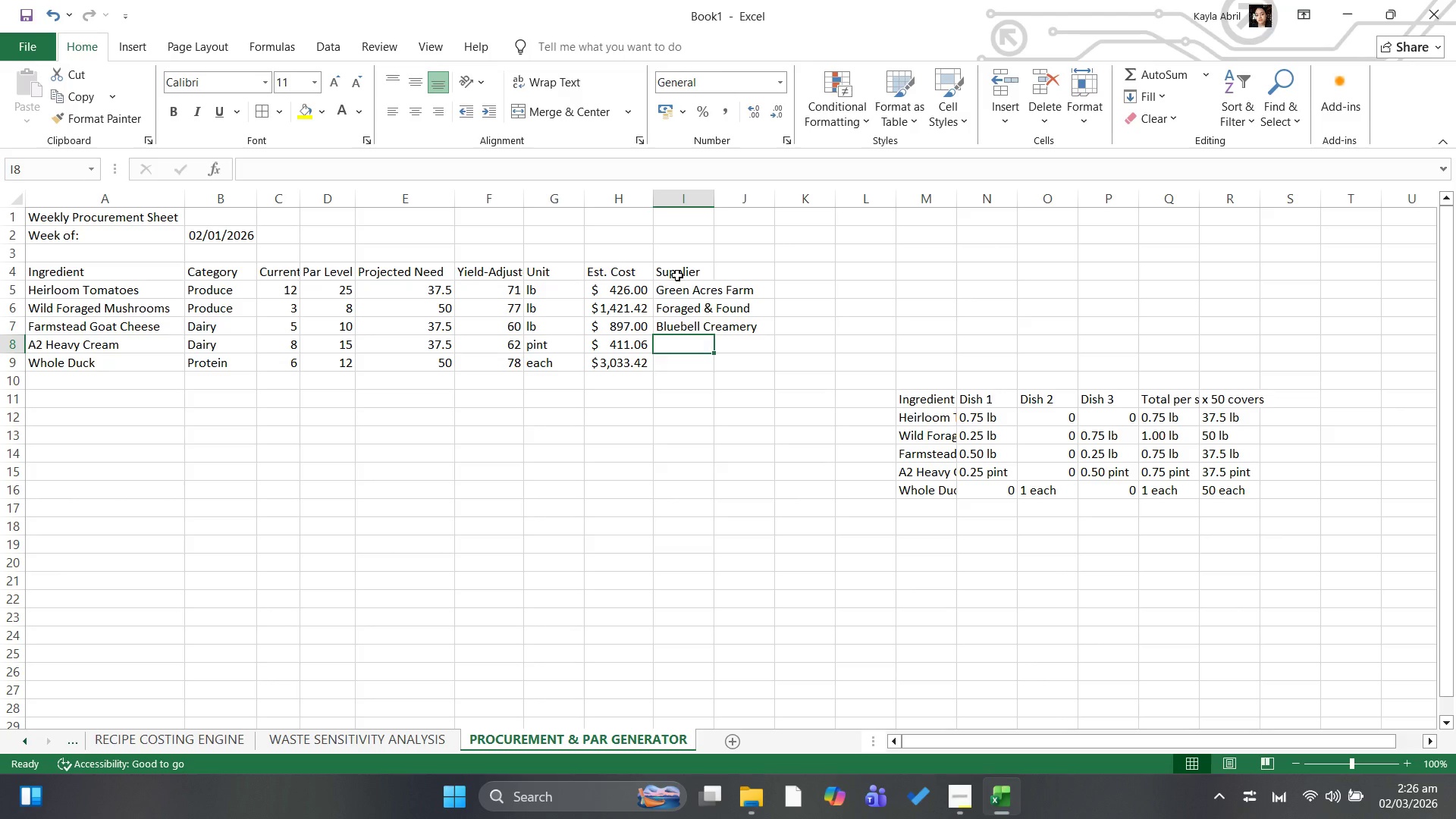 
key(Shift+V)
 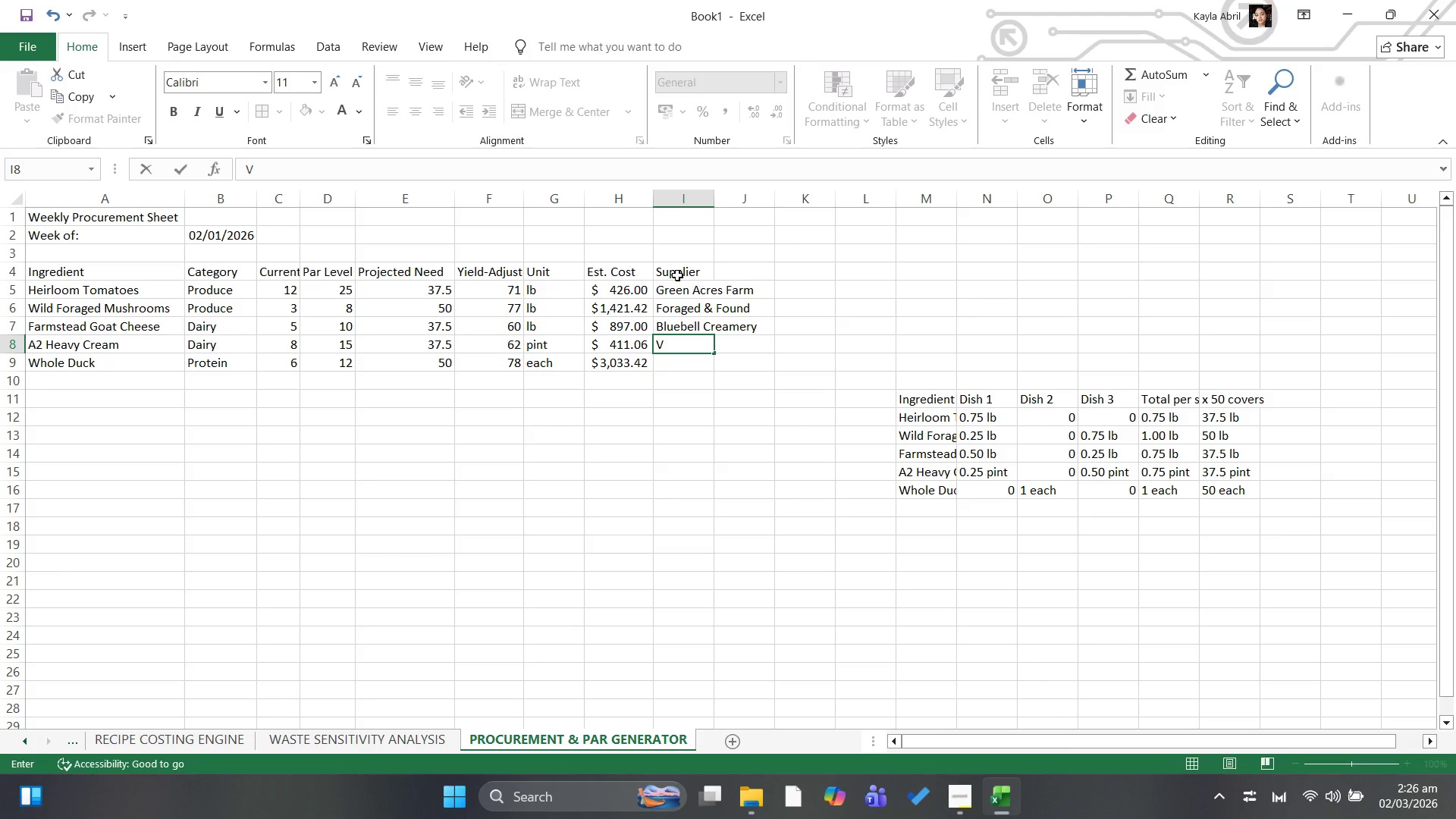 
key(Backspace)
 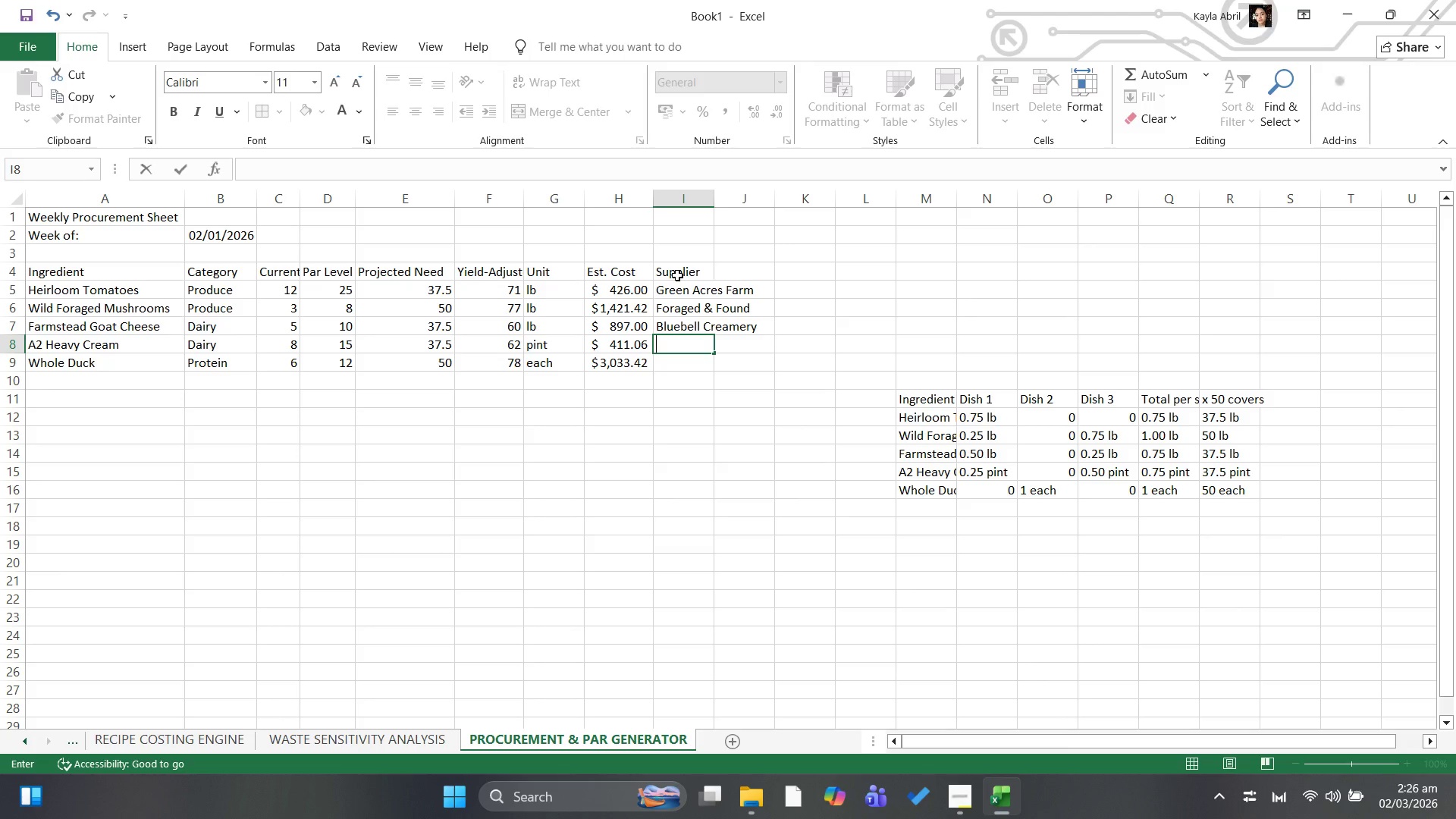 
key(Shift+B)
 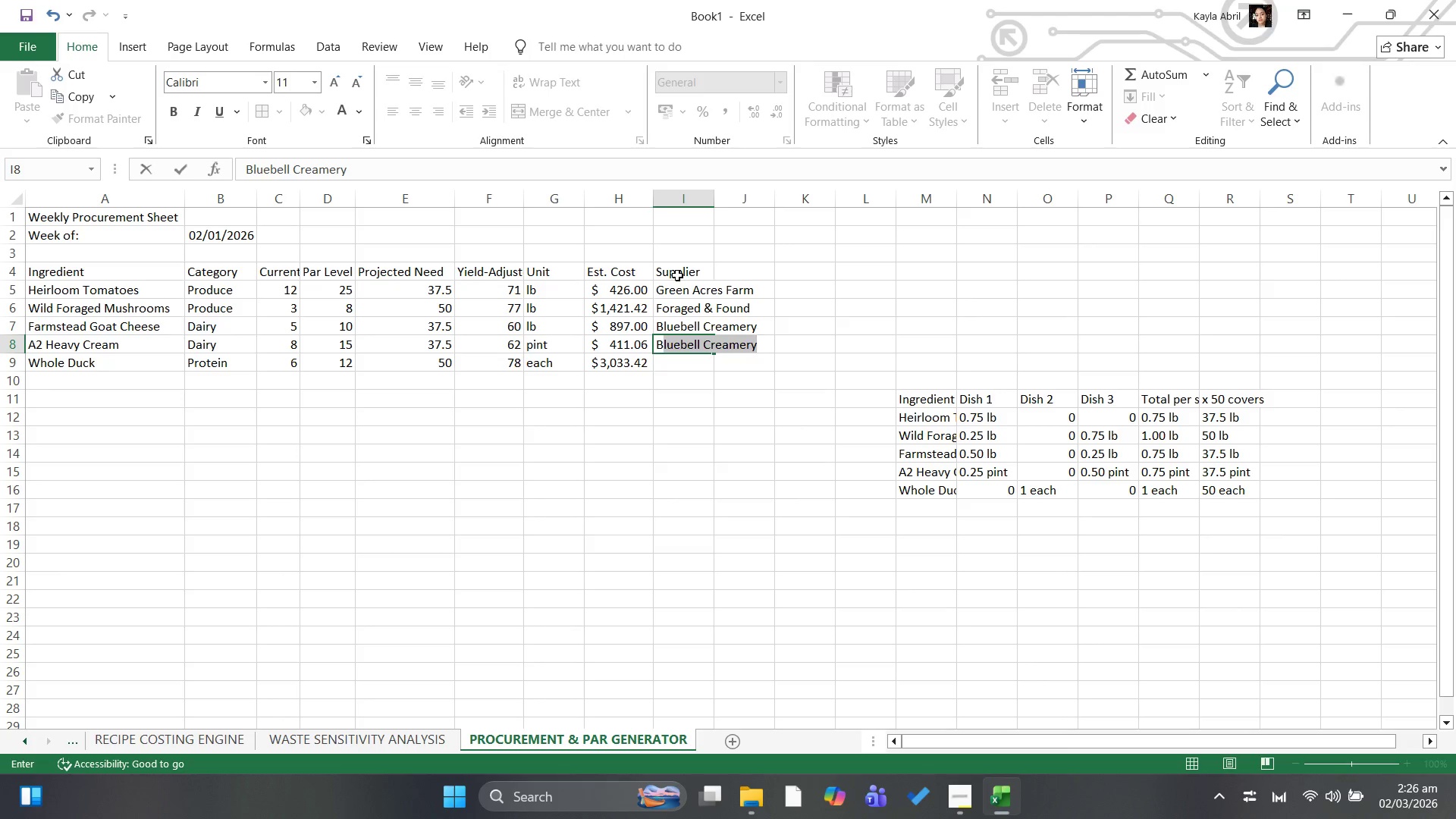 
key(ArrowDown)
 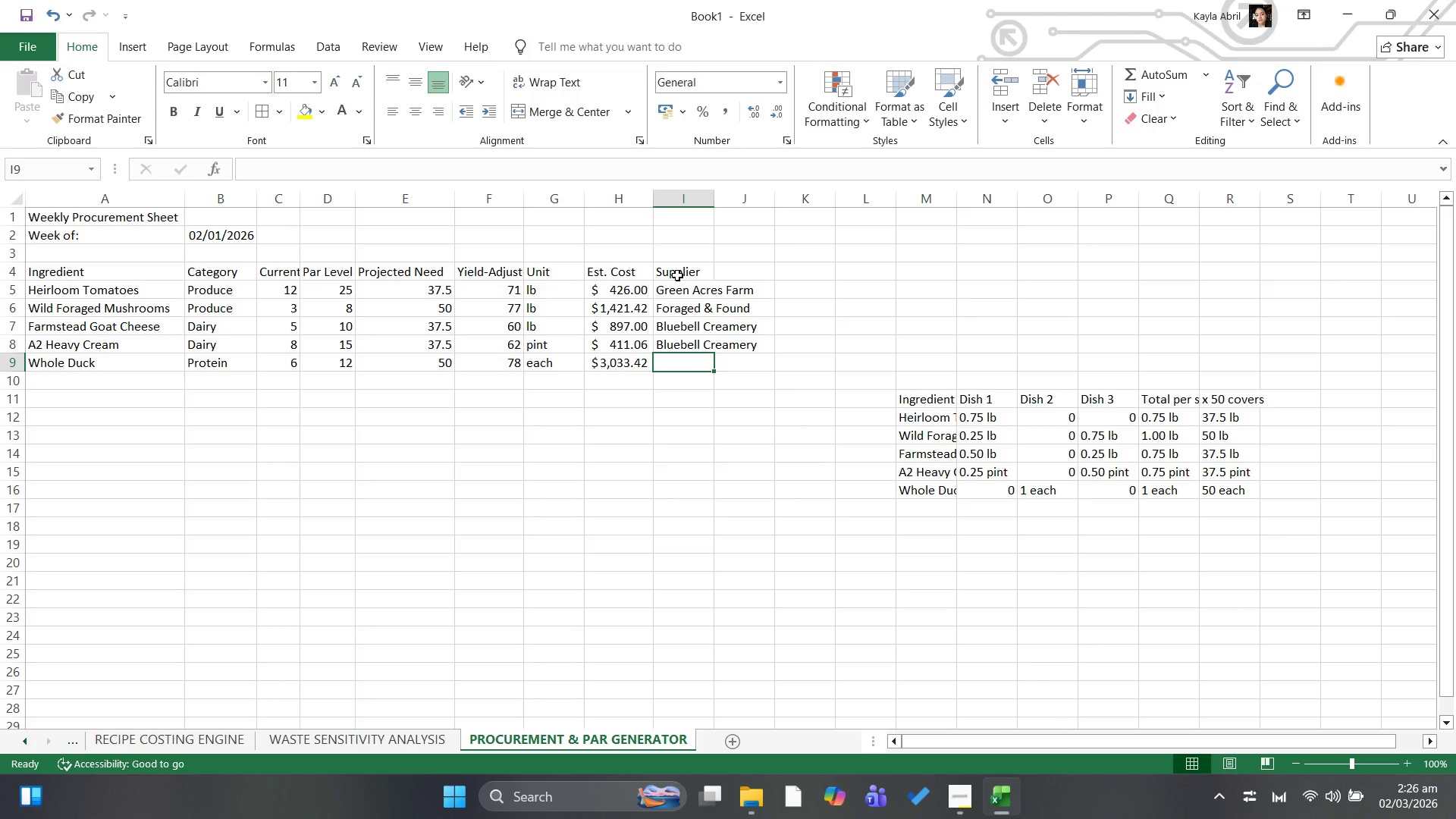 
type(Hudo)
key(Backspace)
type(son Valley)
 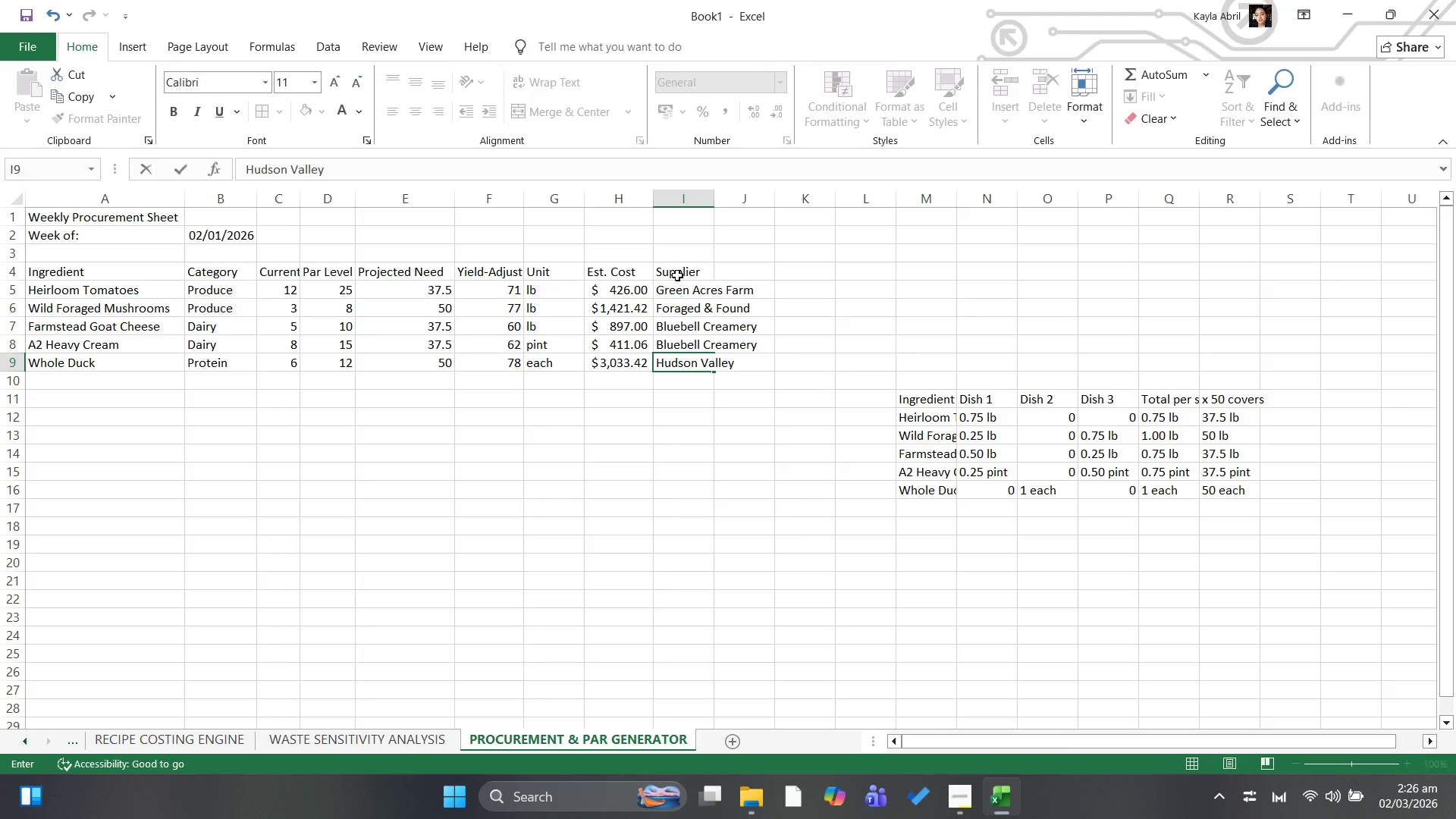 
left_click([469, 413])
 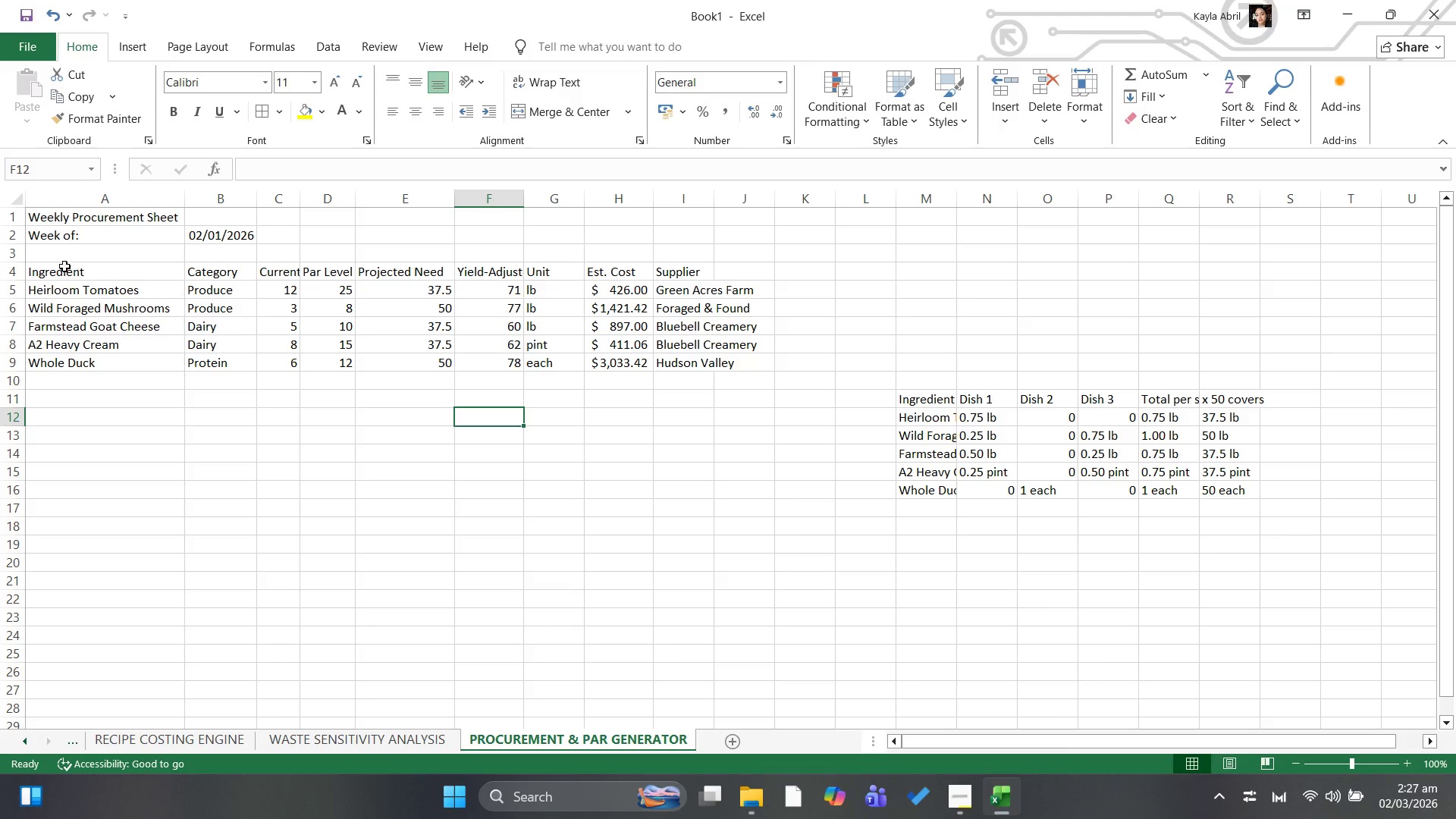 
left_click_drag(start_coordinate=[46, 272], to_coordinate=[718, 362])
 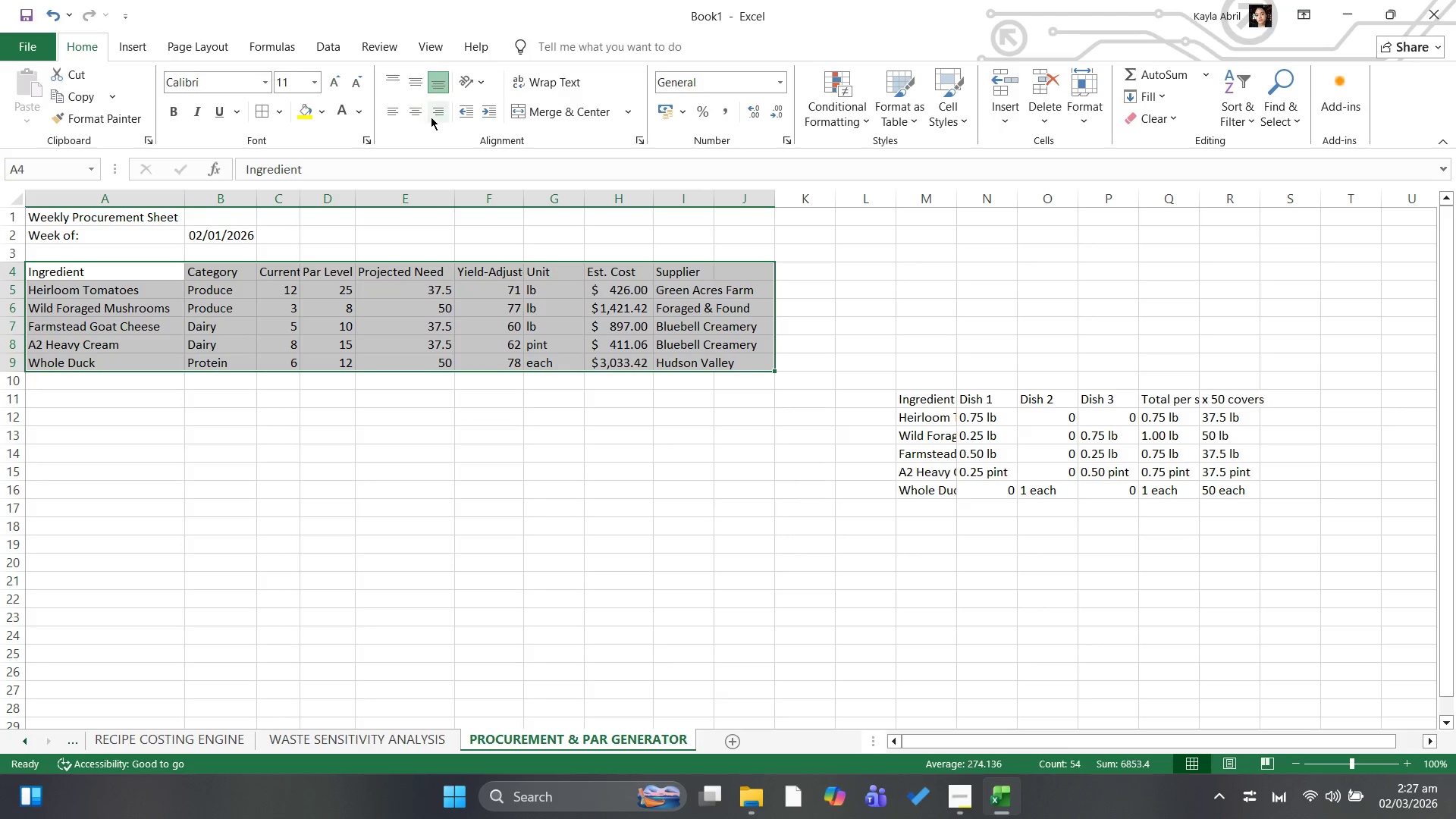 
left_click([423, 114])
 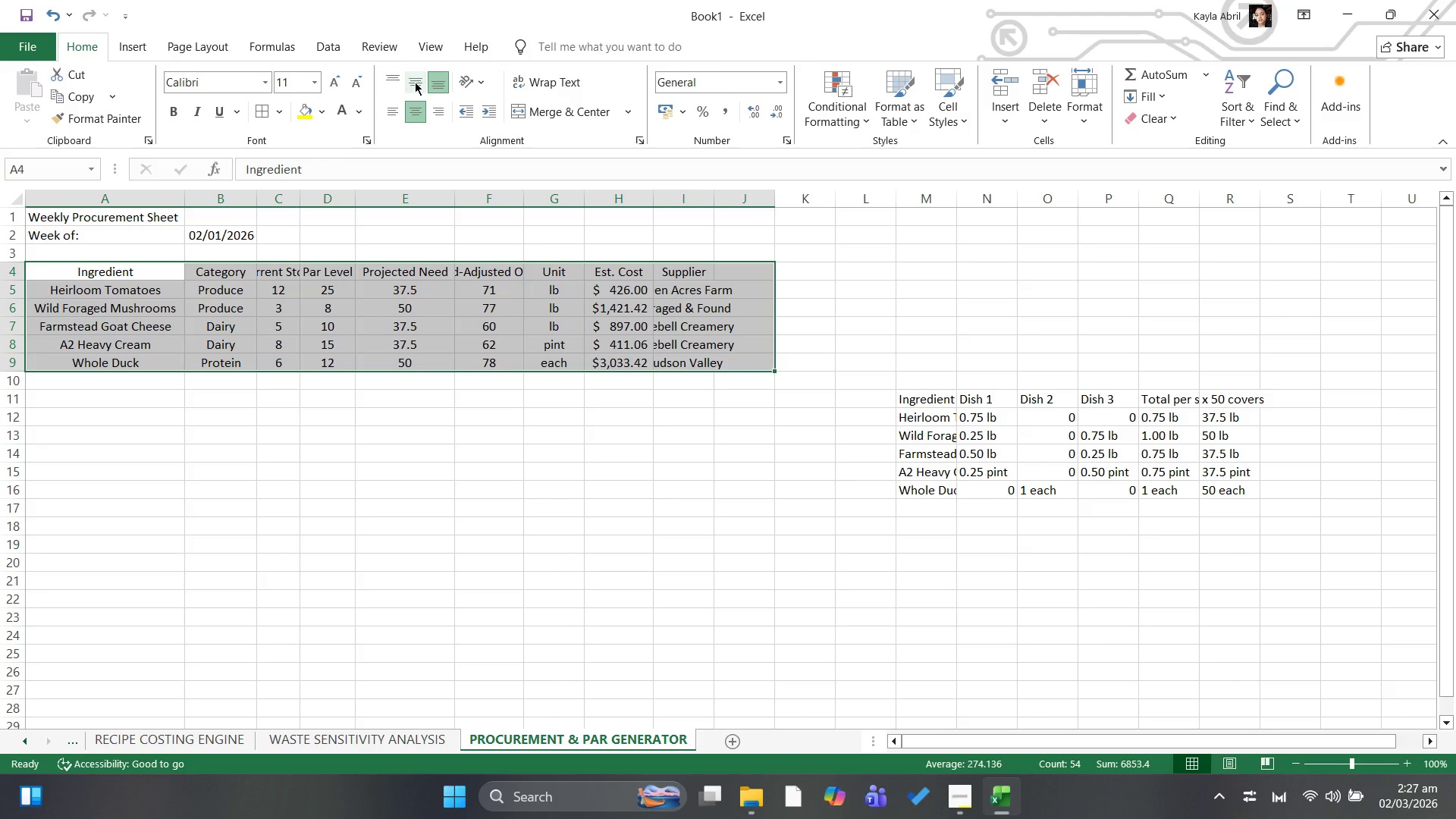 
left_click([415, 82])
 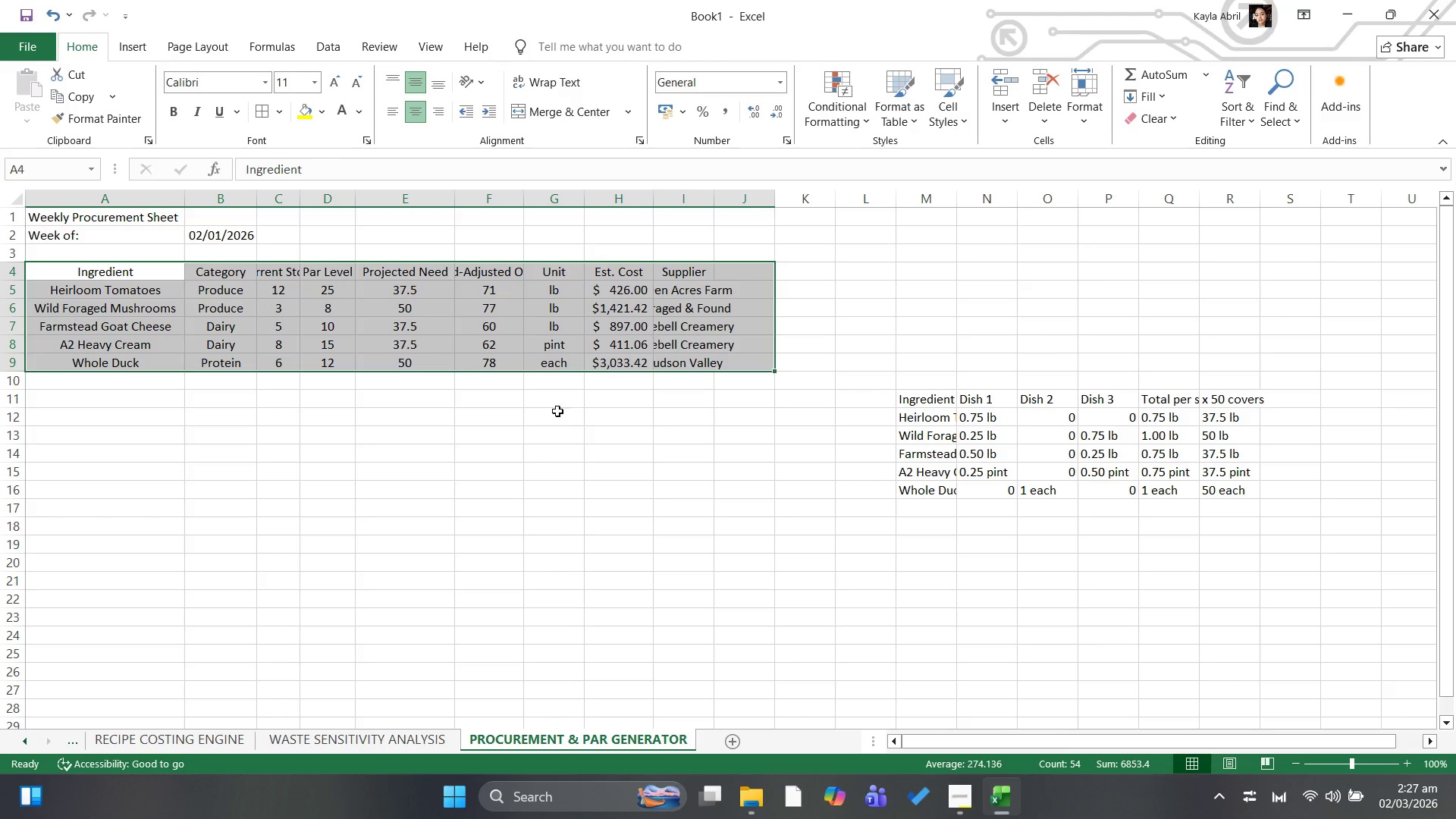 
left_click([541, 408])
 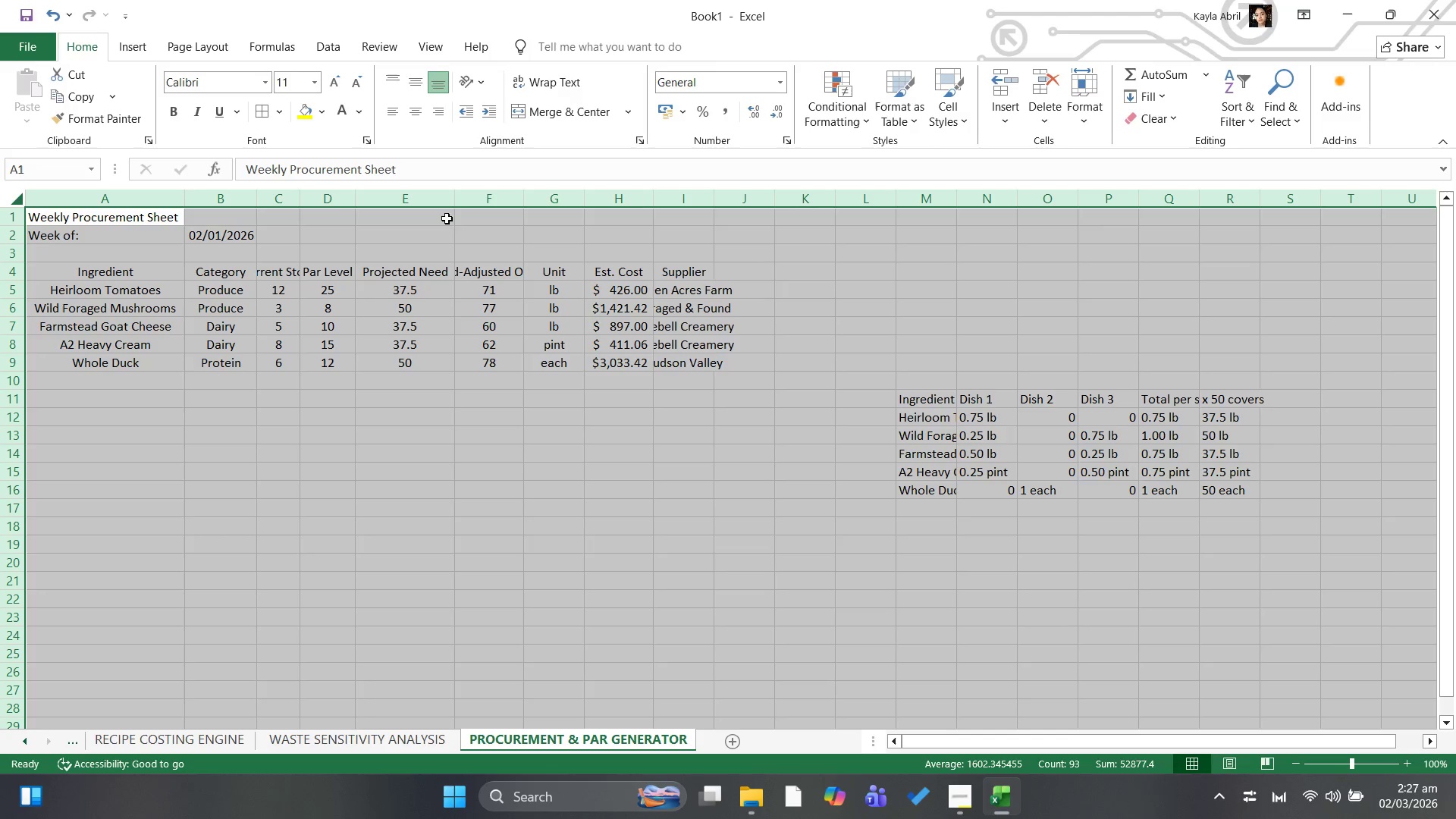 
double_click([457, 199])
 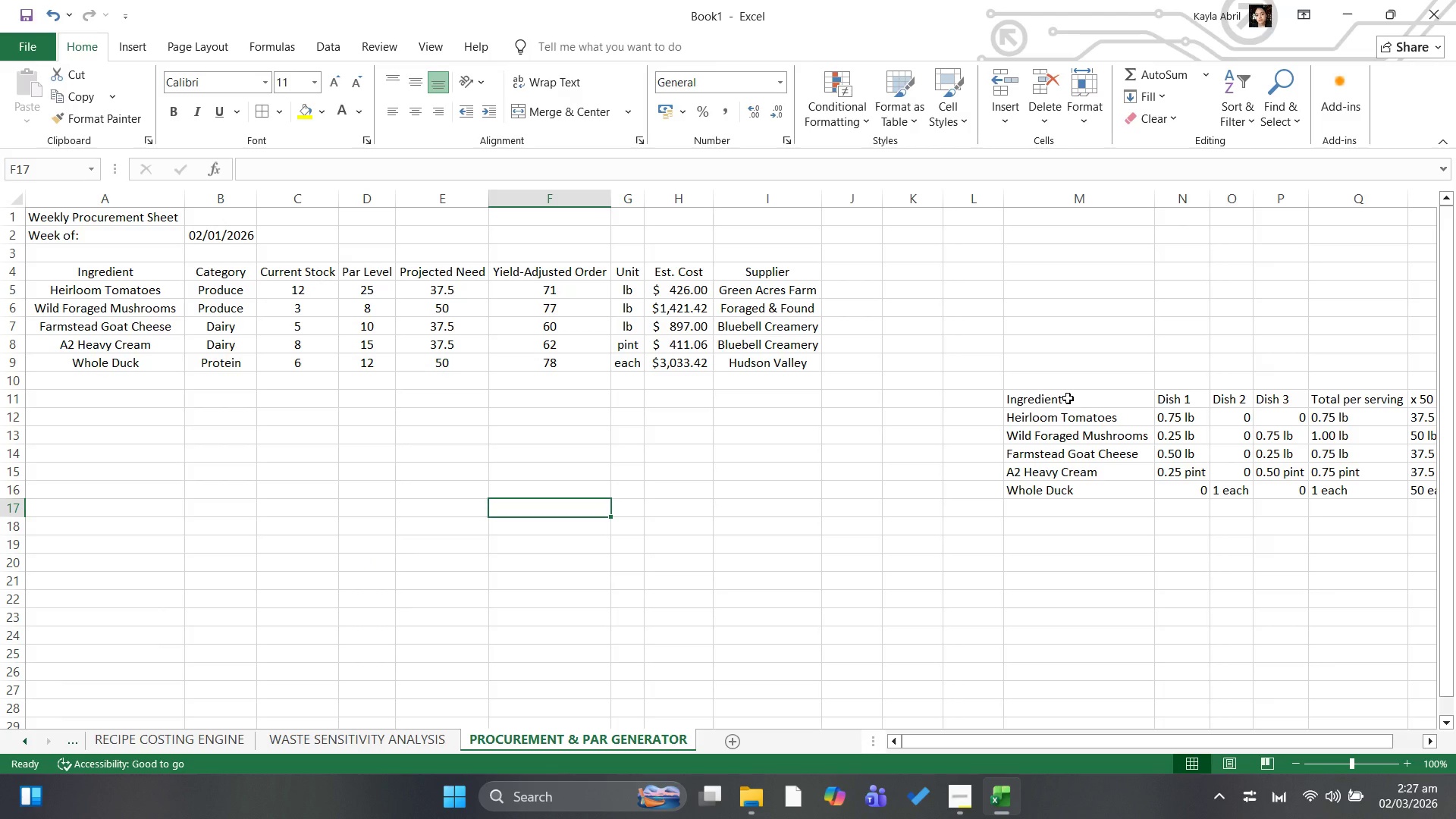 
left_click_drag(start_coordinate=[1068, 398], to_coordinate=[1420, 485])
 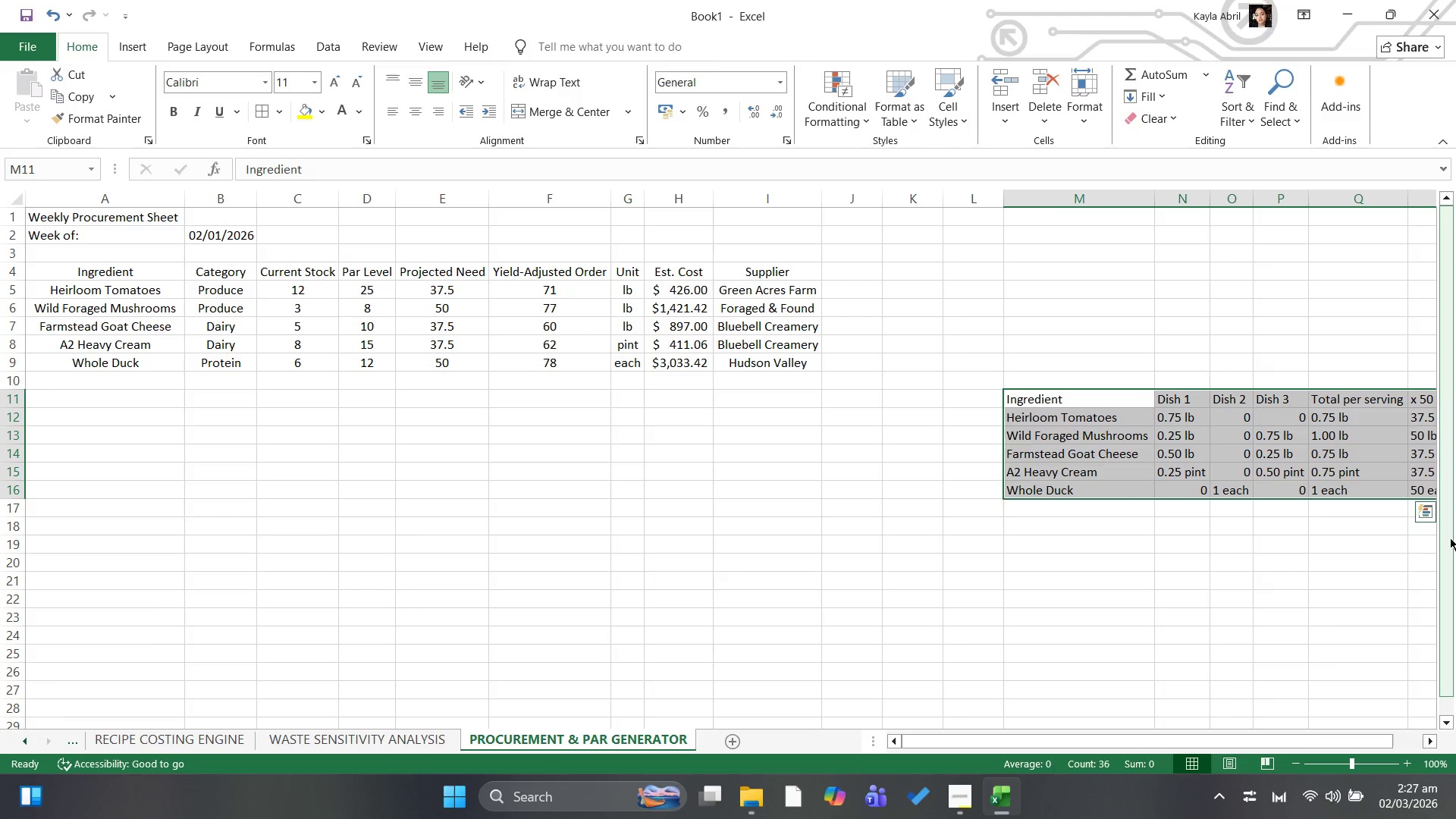 
key(Delete)
 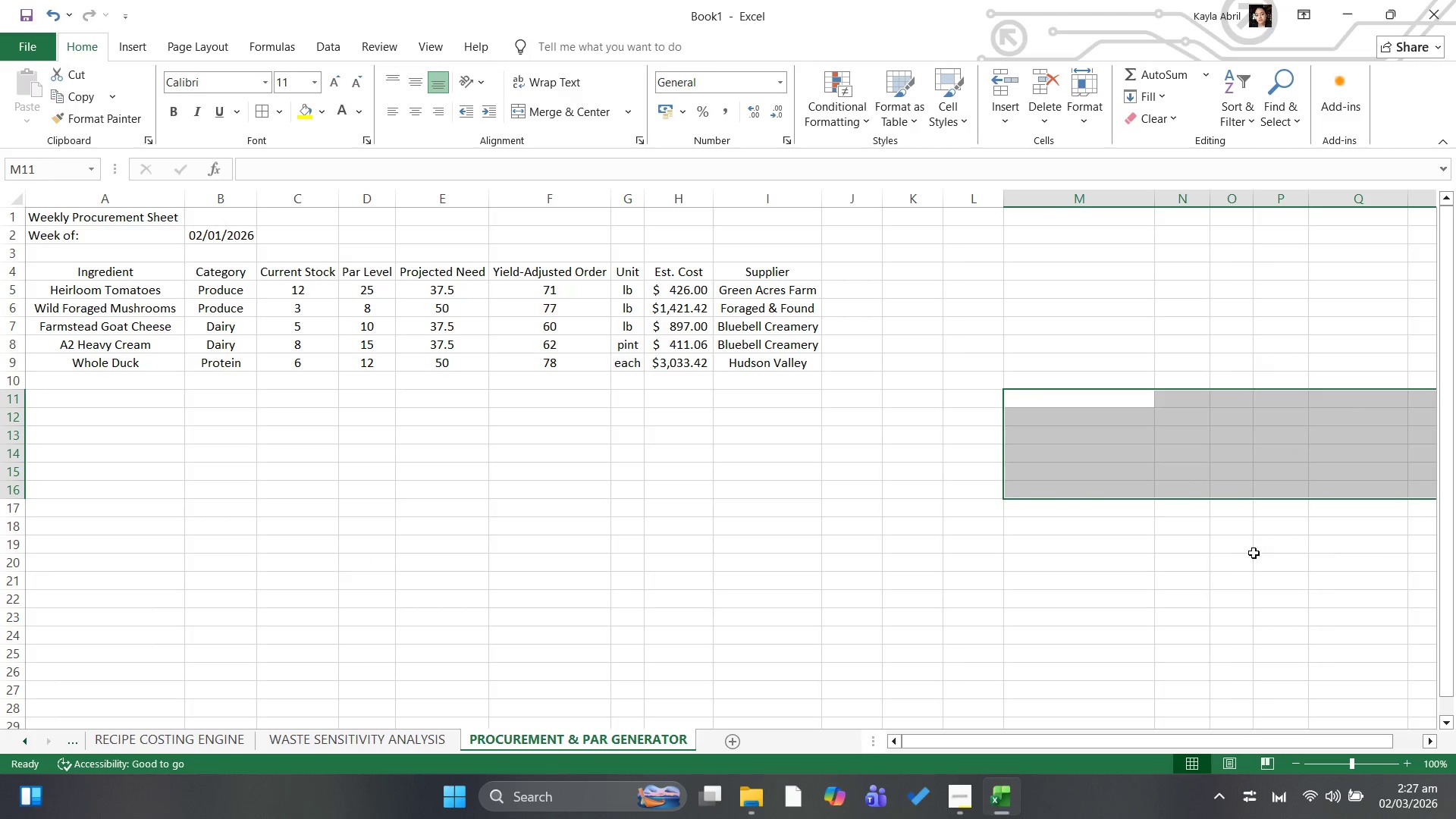 
left_click([1254, 551])
 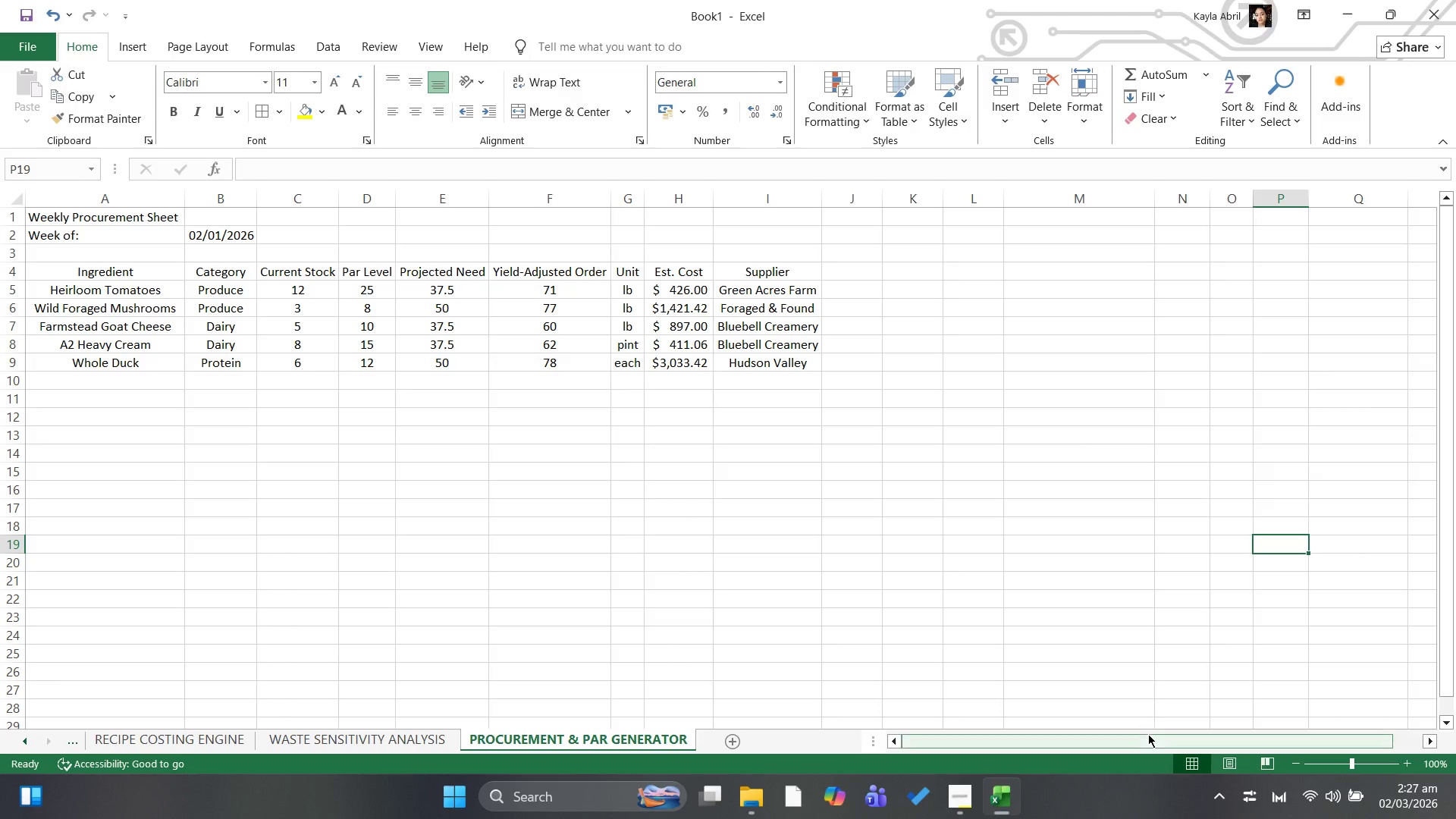 
left_click_drag(start_coordinate=[1148, 734], to_coordinate=[911, 680])
 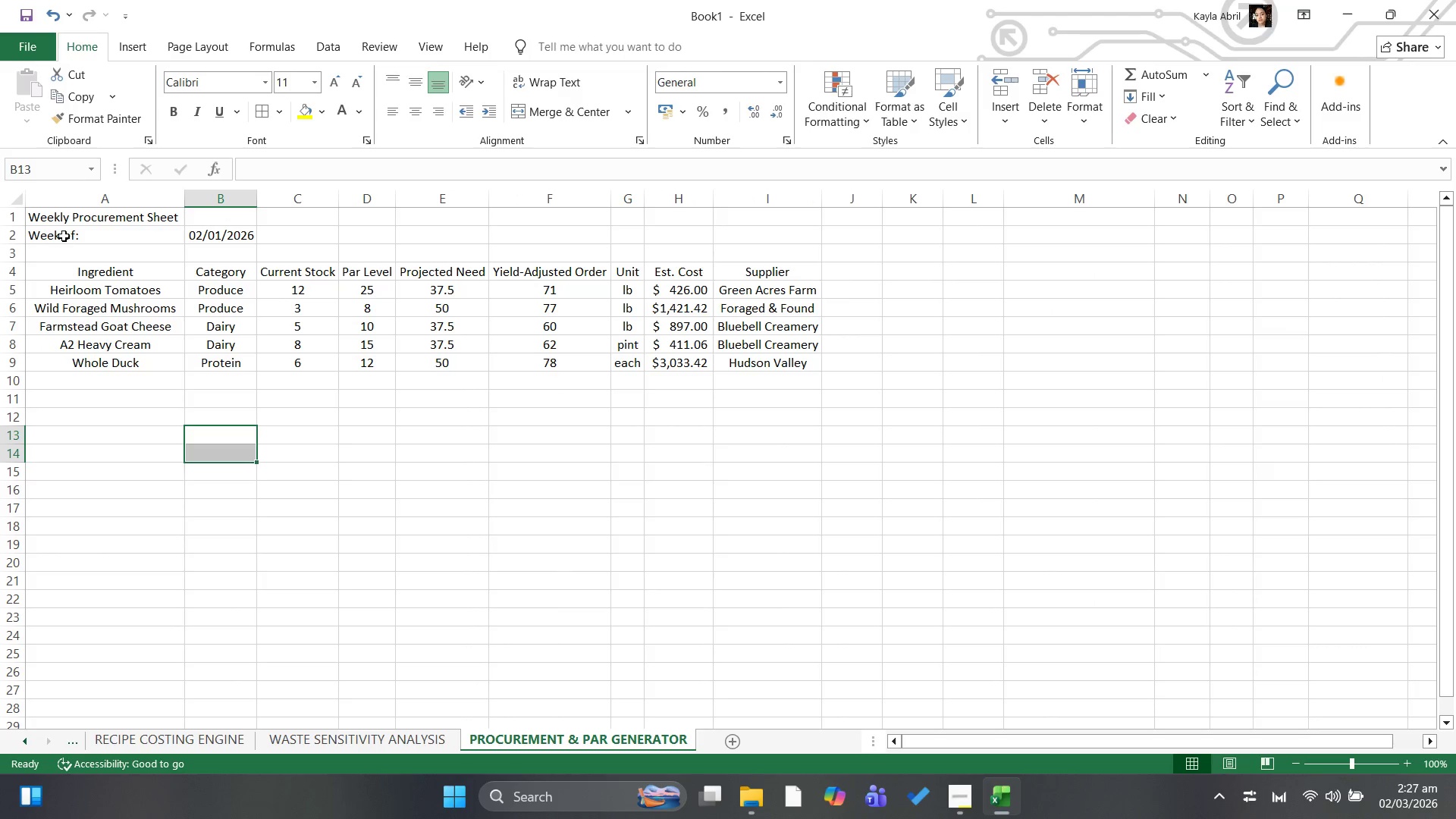 
left_click_drag(start_coordinate=[72, 213], to_coordinate=[218, 231])
 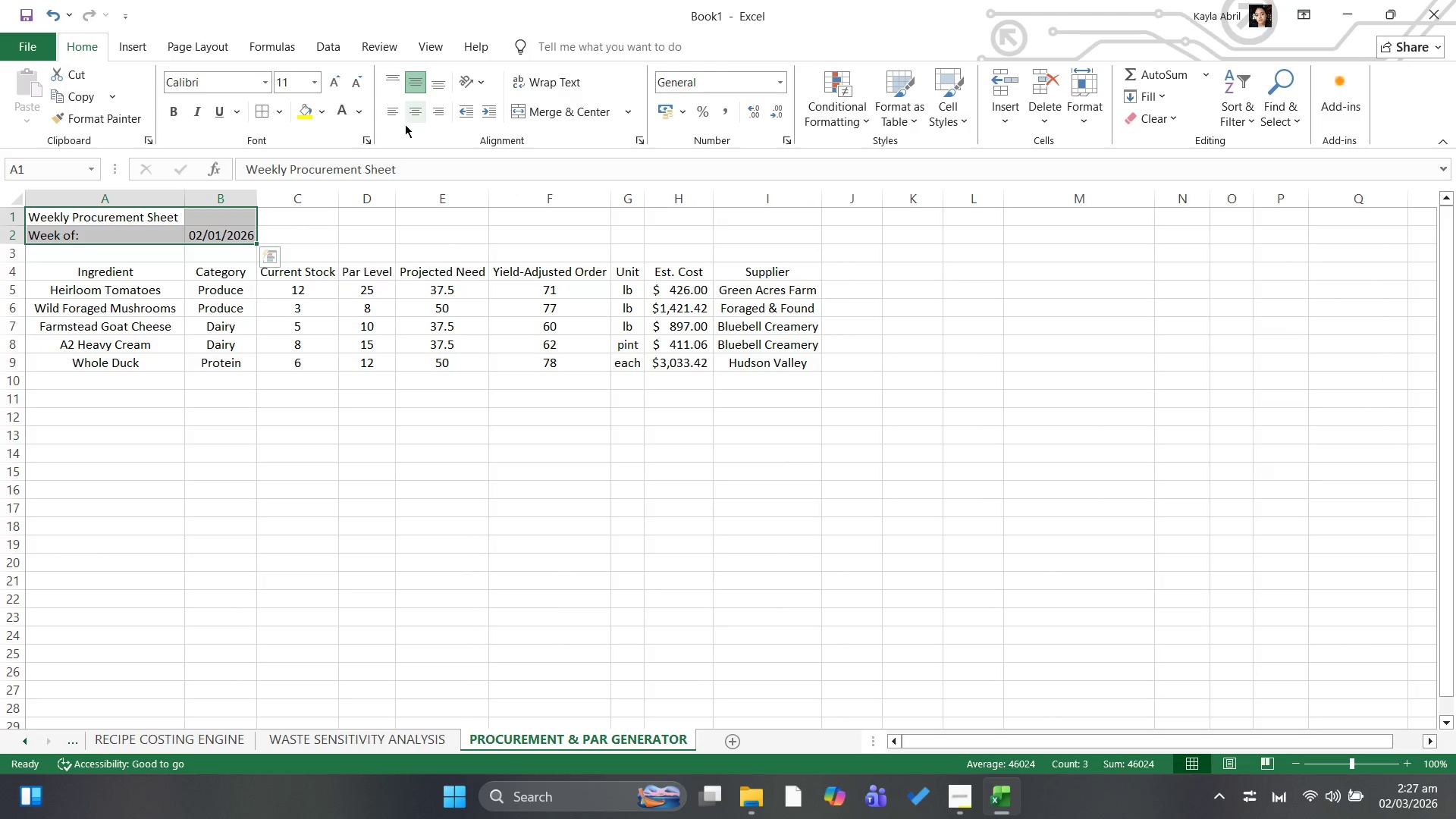 
left_click([415, 109])
 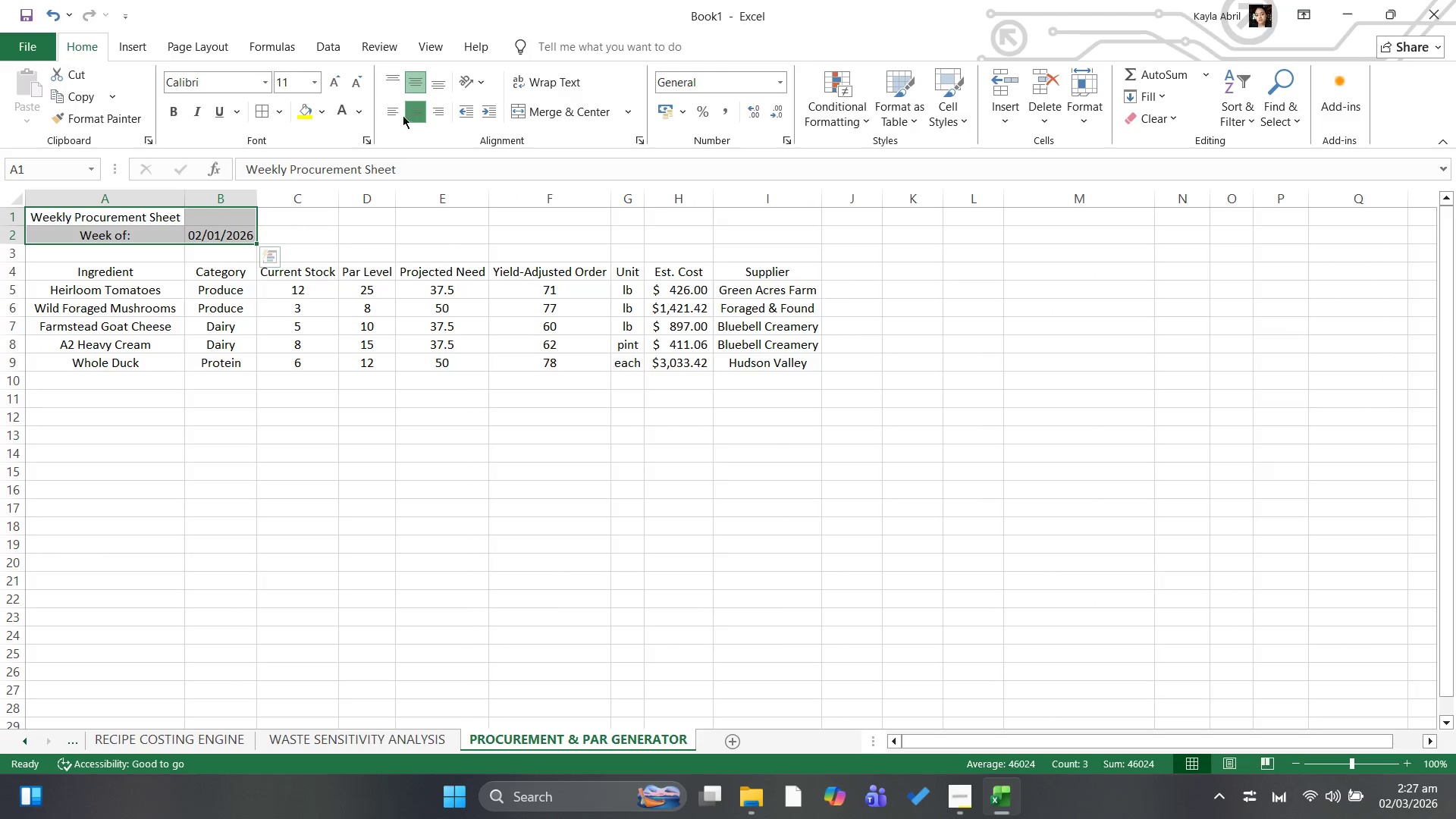 
key(Control+B)
 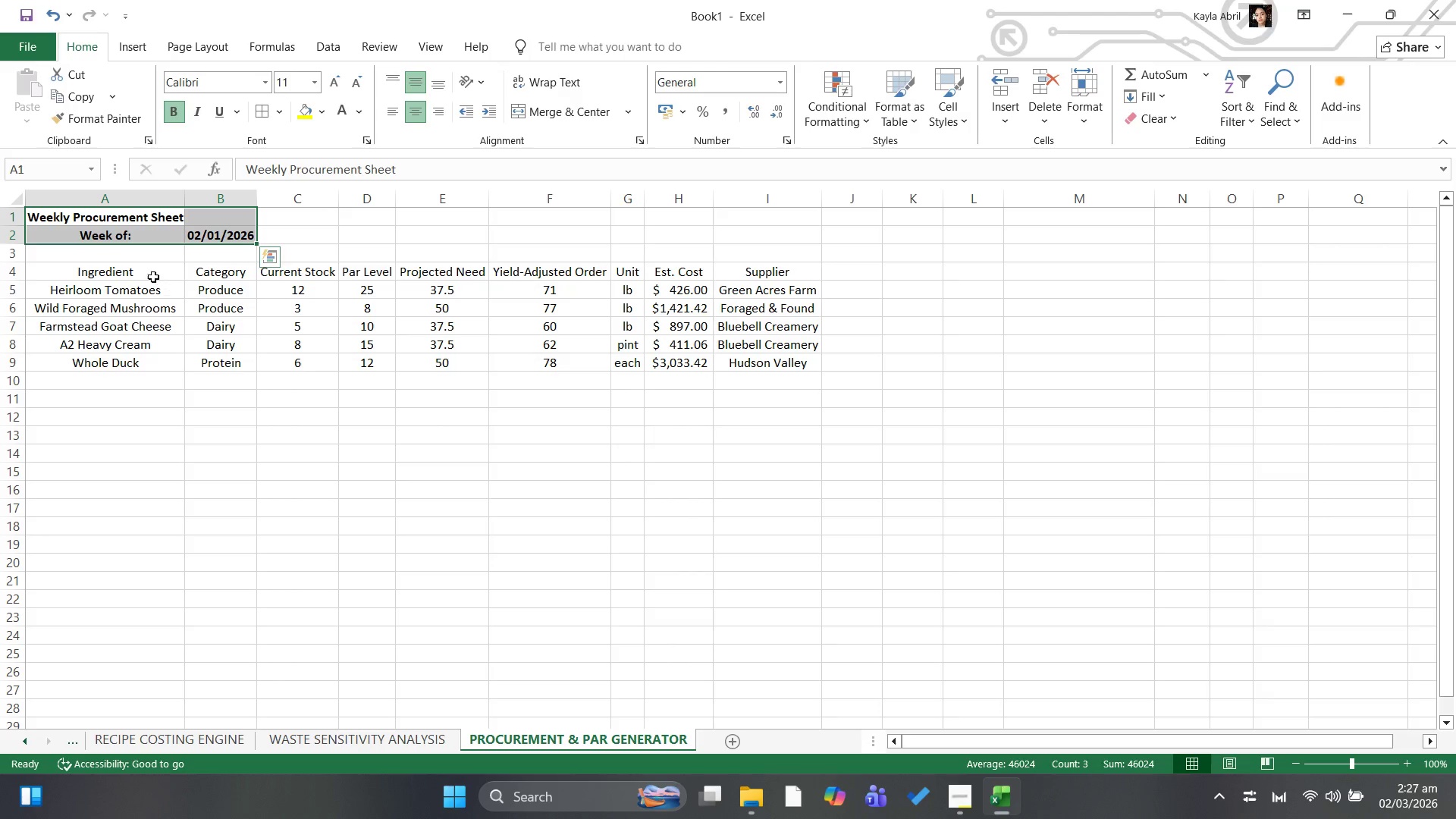 
left_click([118, 268])
 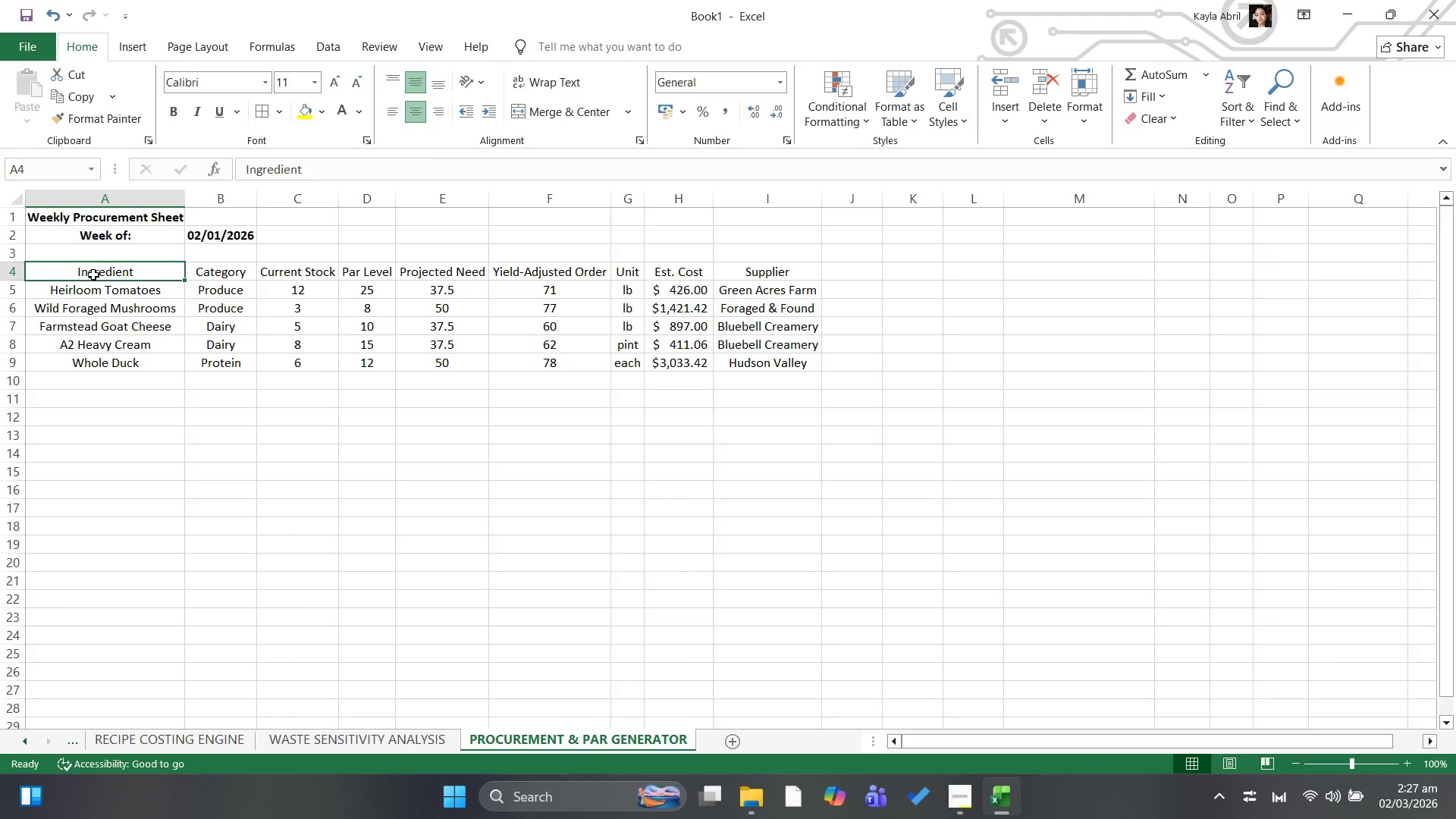 
left_click_drag(start_coordinate=[96, 275], to_coordinate=[803, 265])
 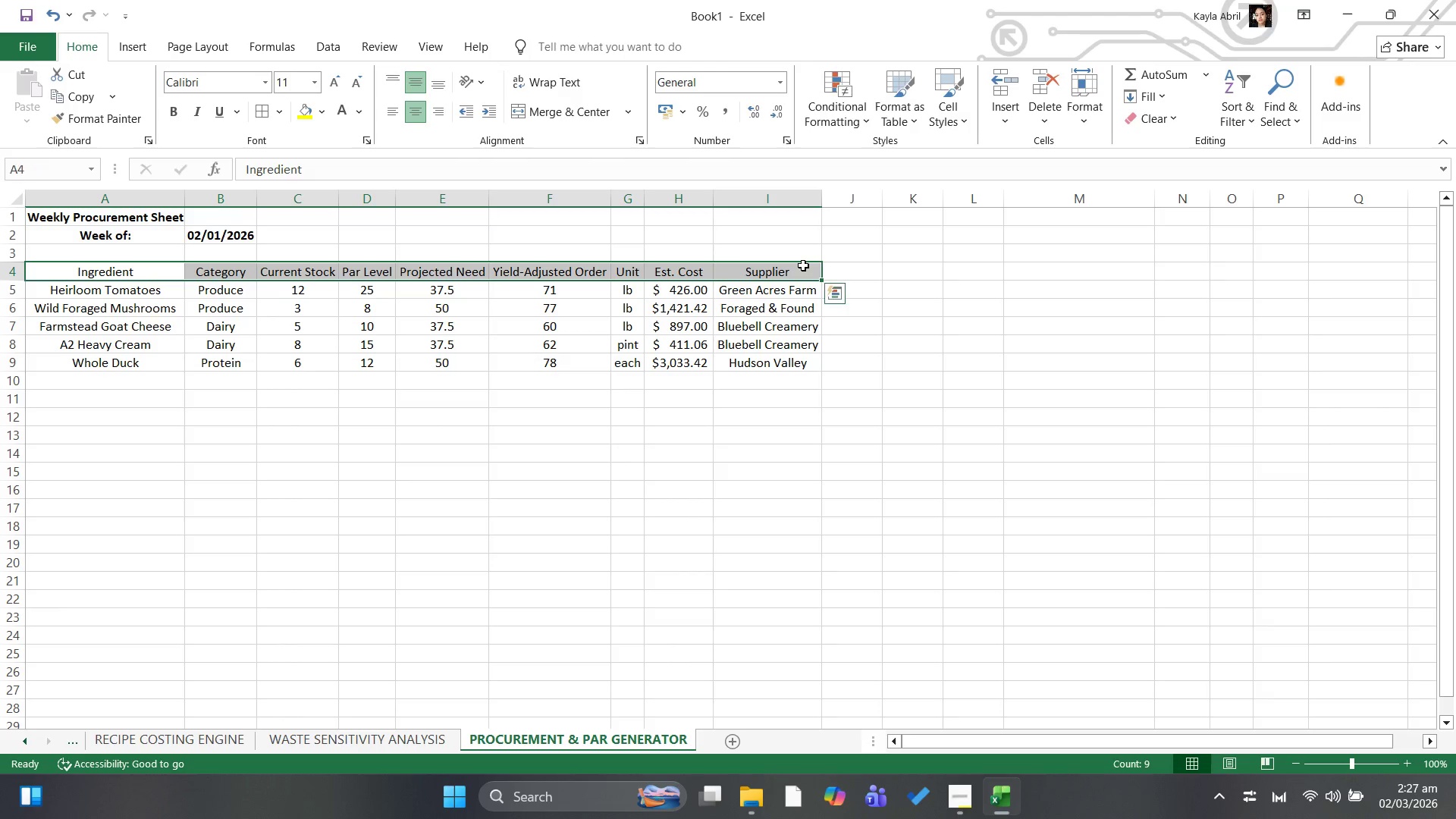 
key(Control+B)
 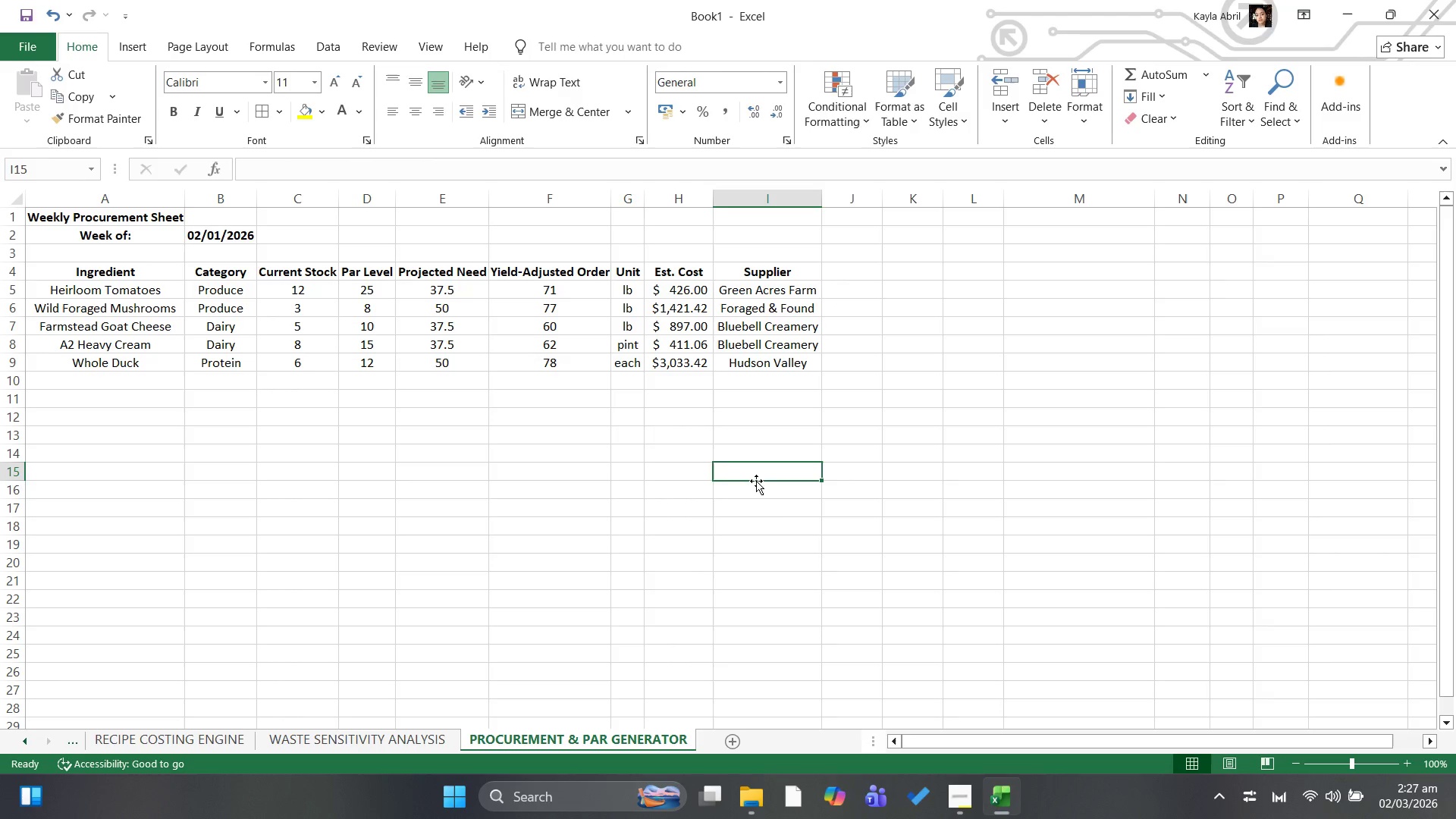 
wait(7.72)
 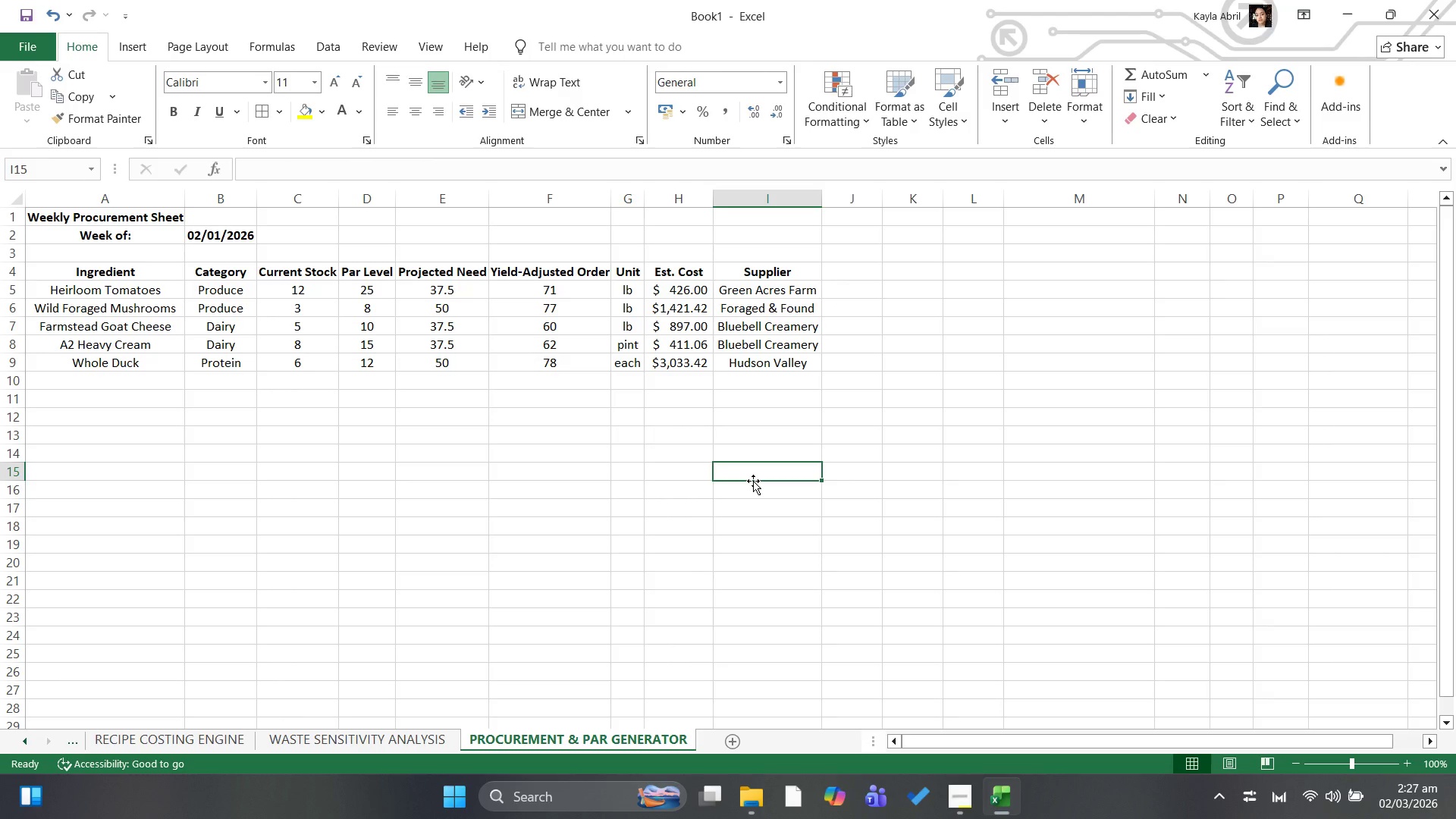 
left_click([20, 202])
 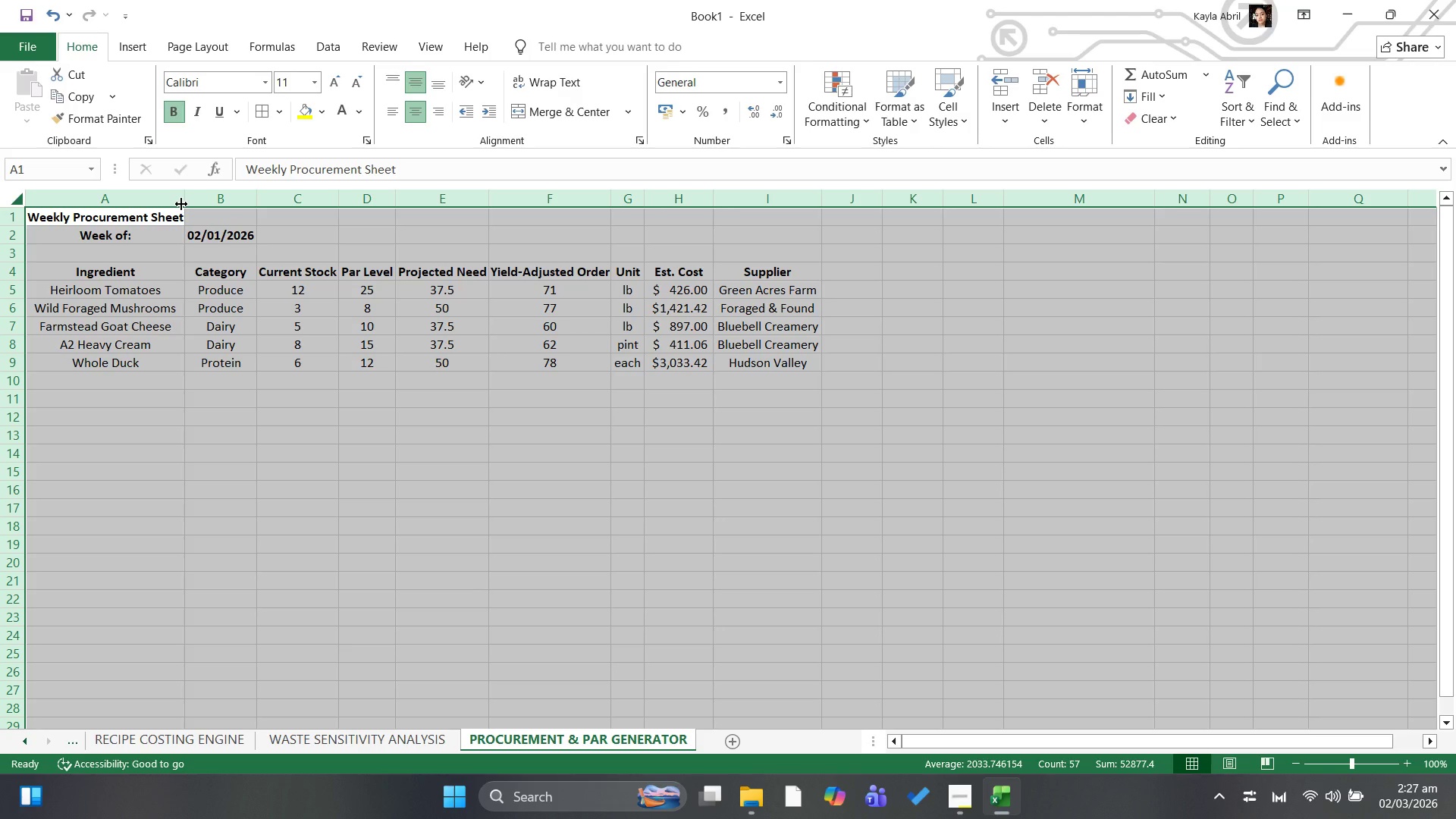 
double_click([181, 204])
 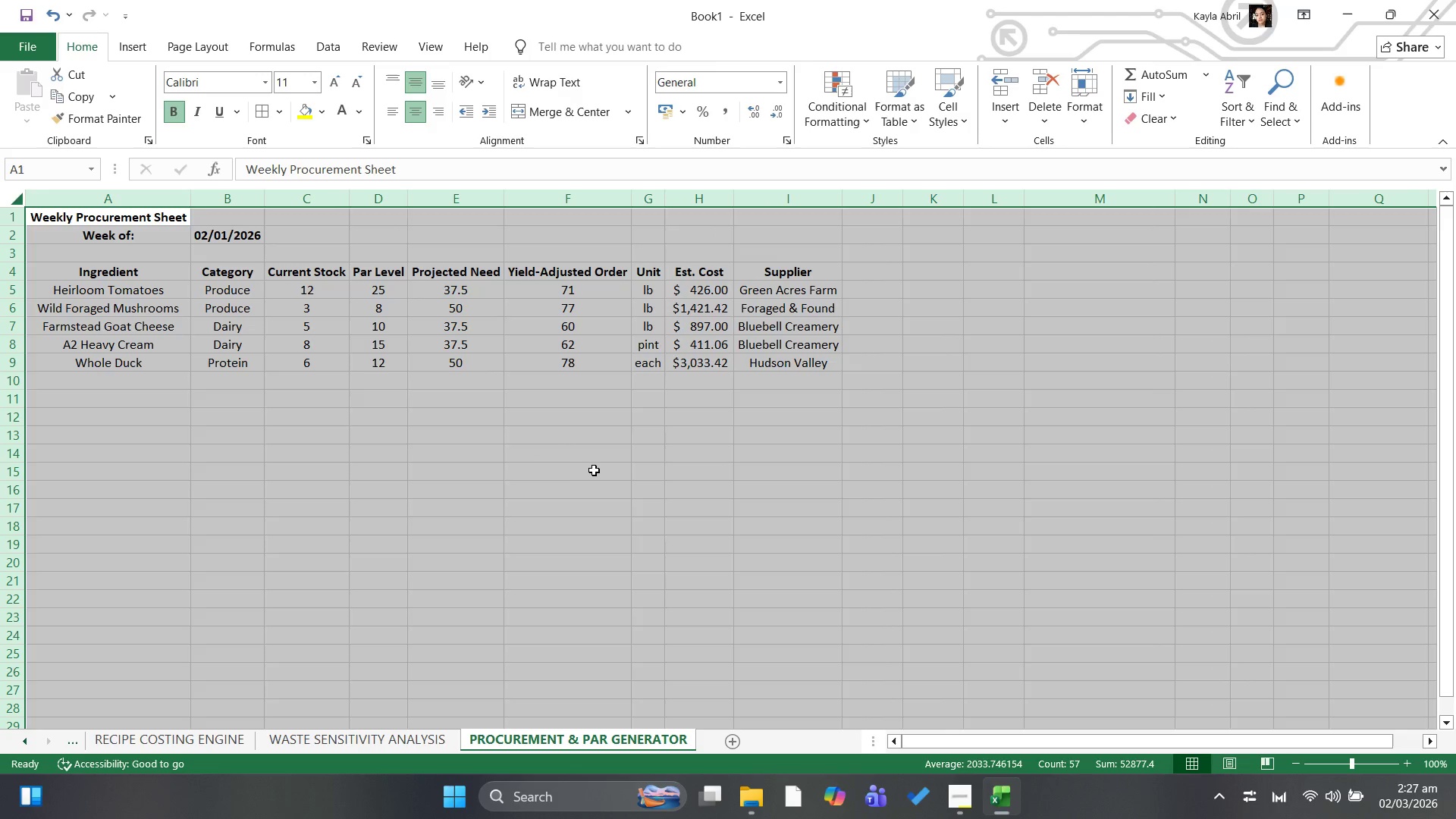 
left_click([596, 470])
 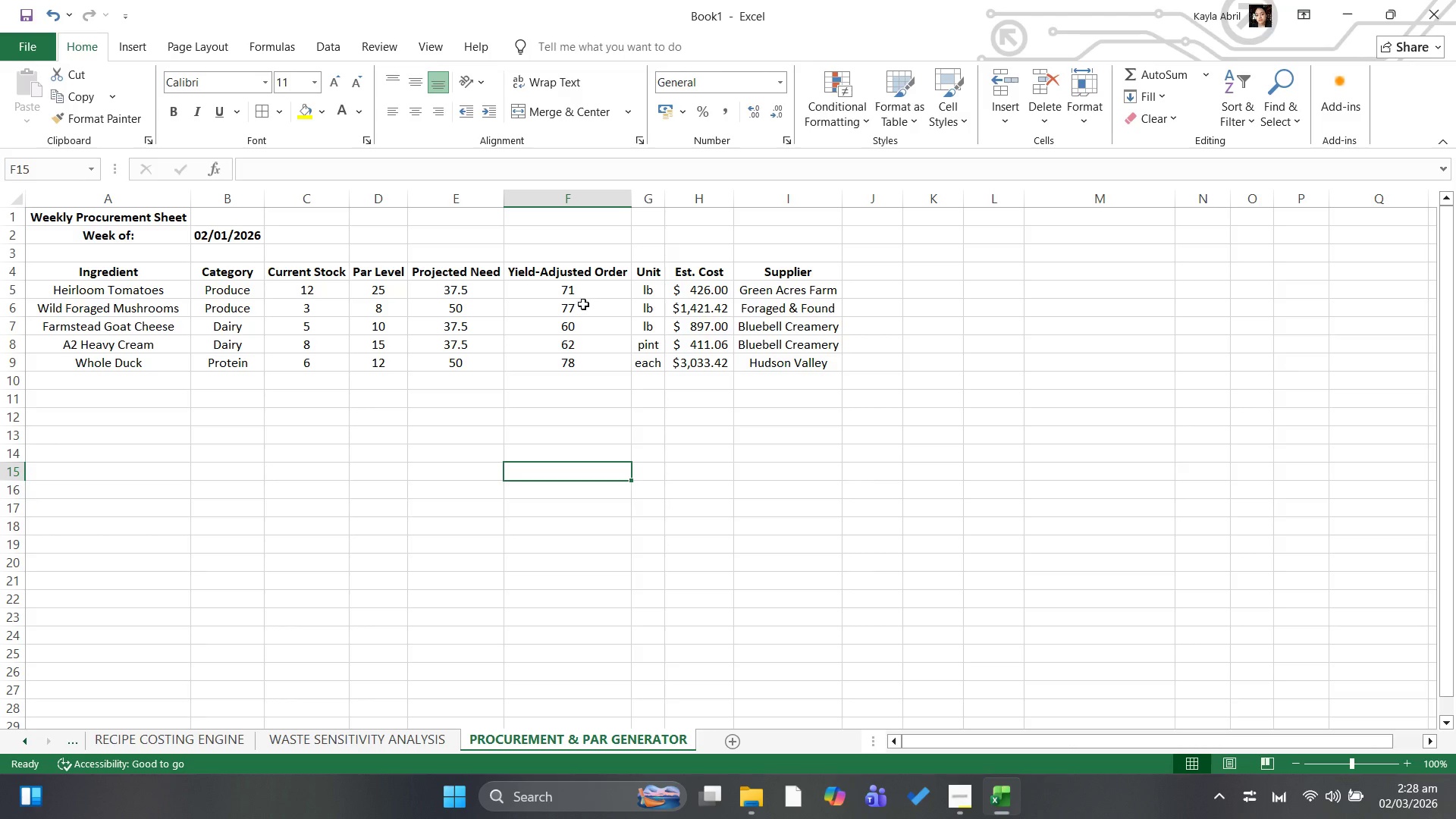 
wait(38.19)
 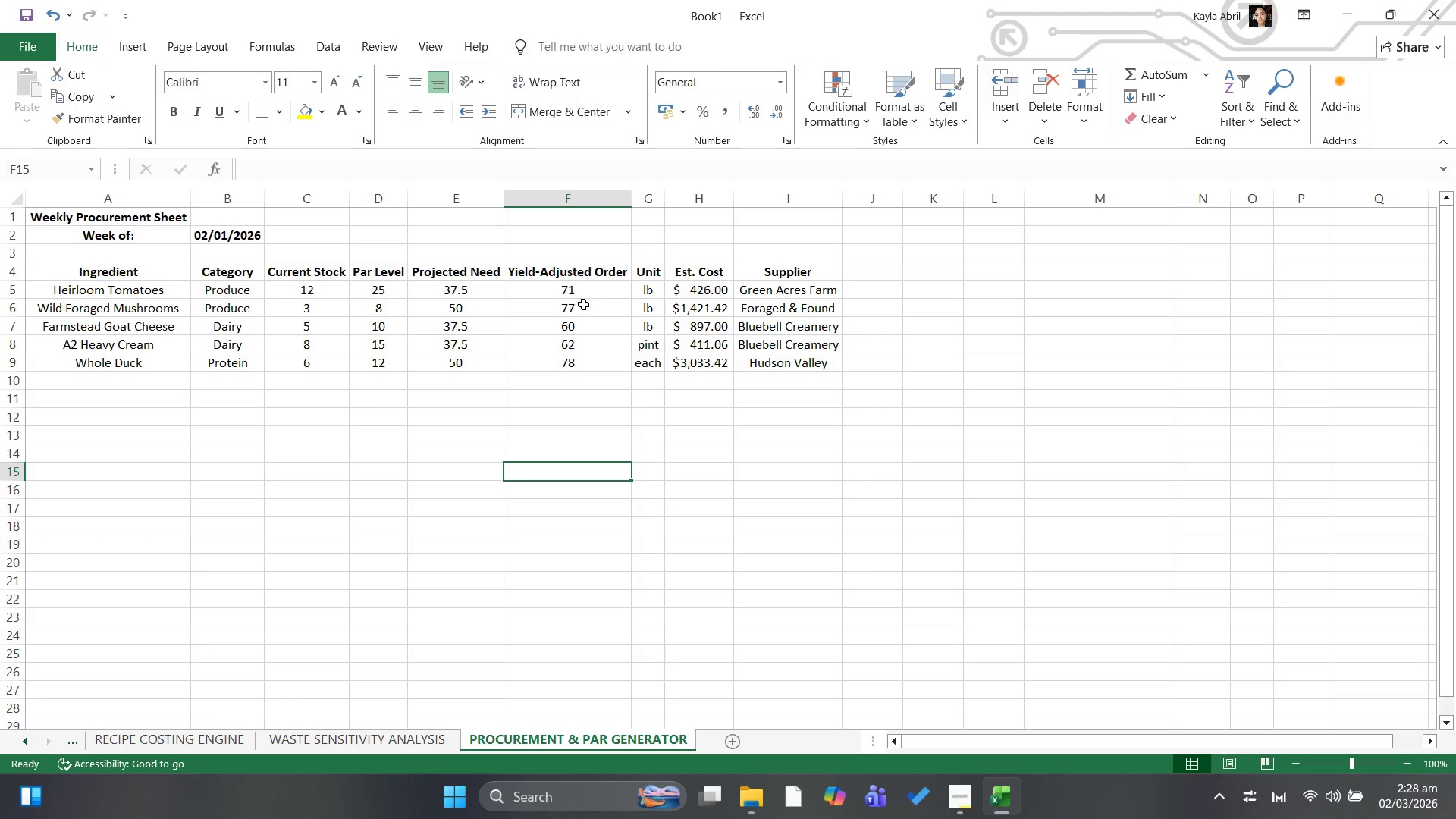 
left_click([557, 296])
 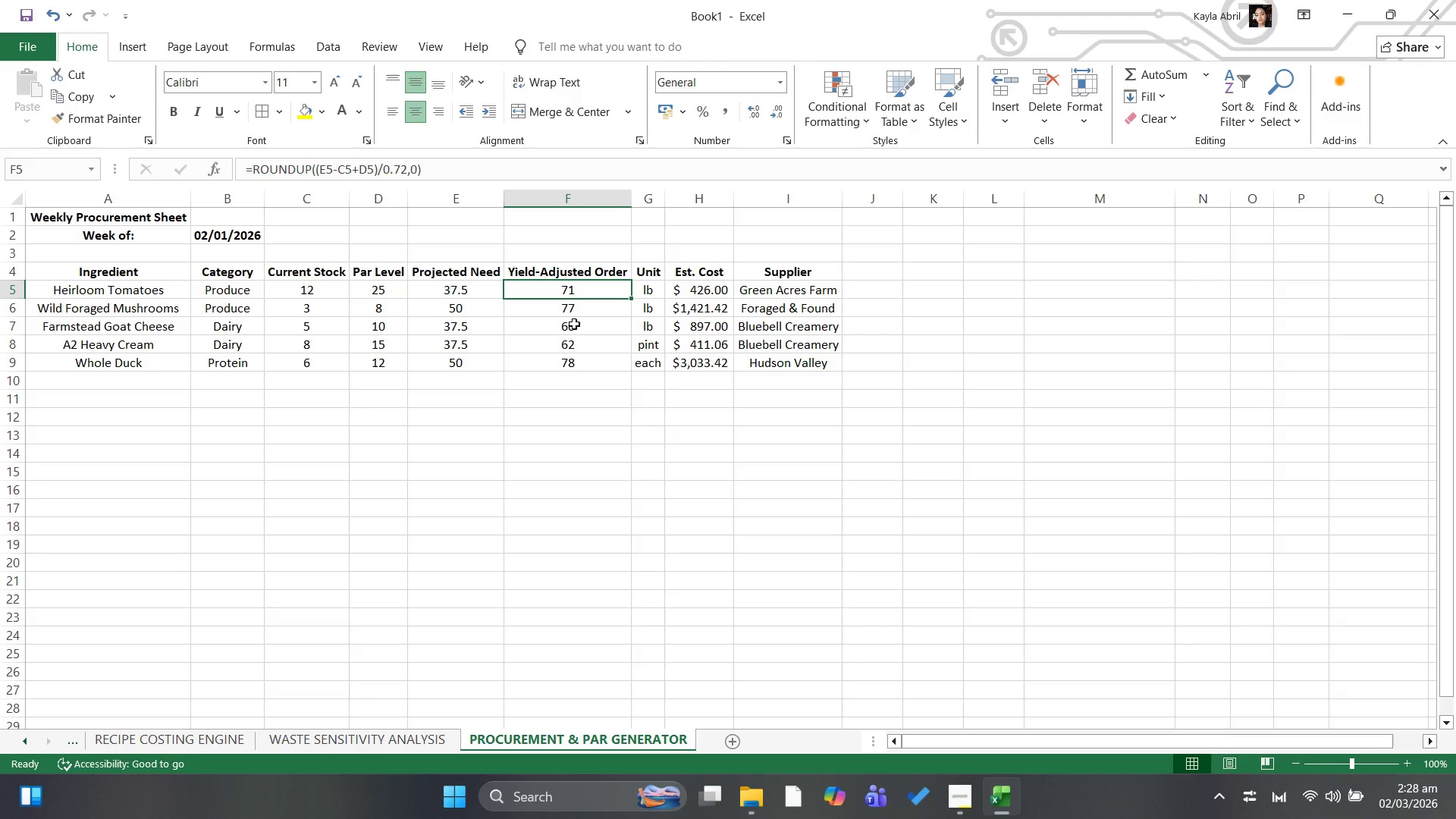 
wait(15.17)
 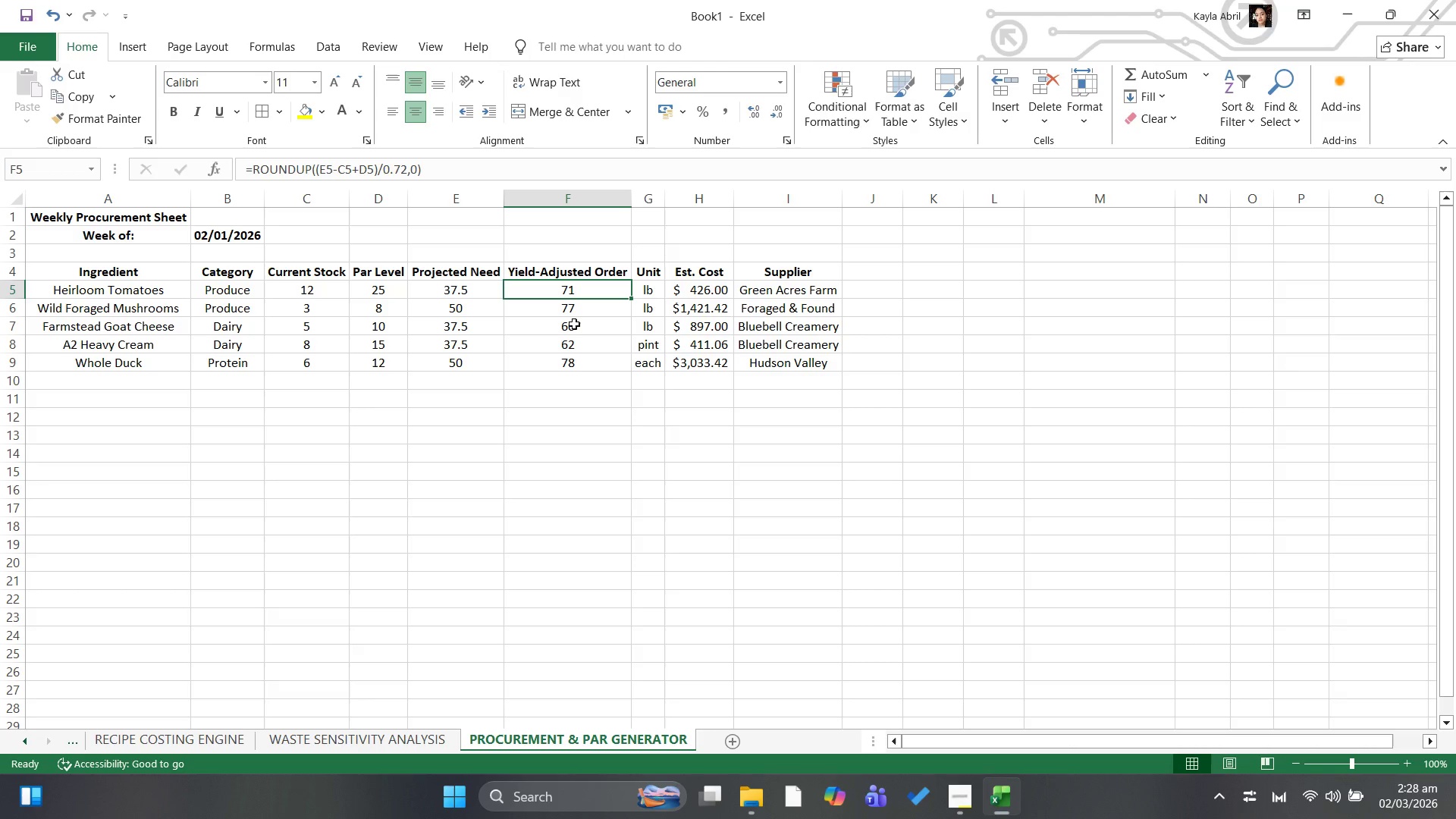 
left_click([588, 201])
 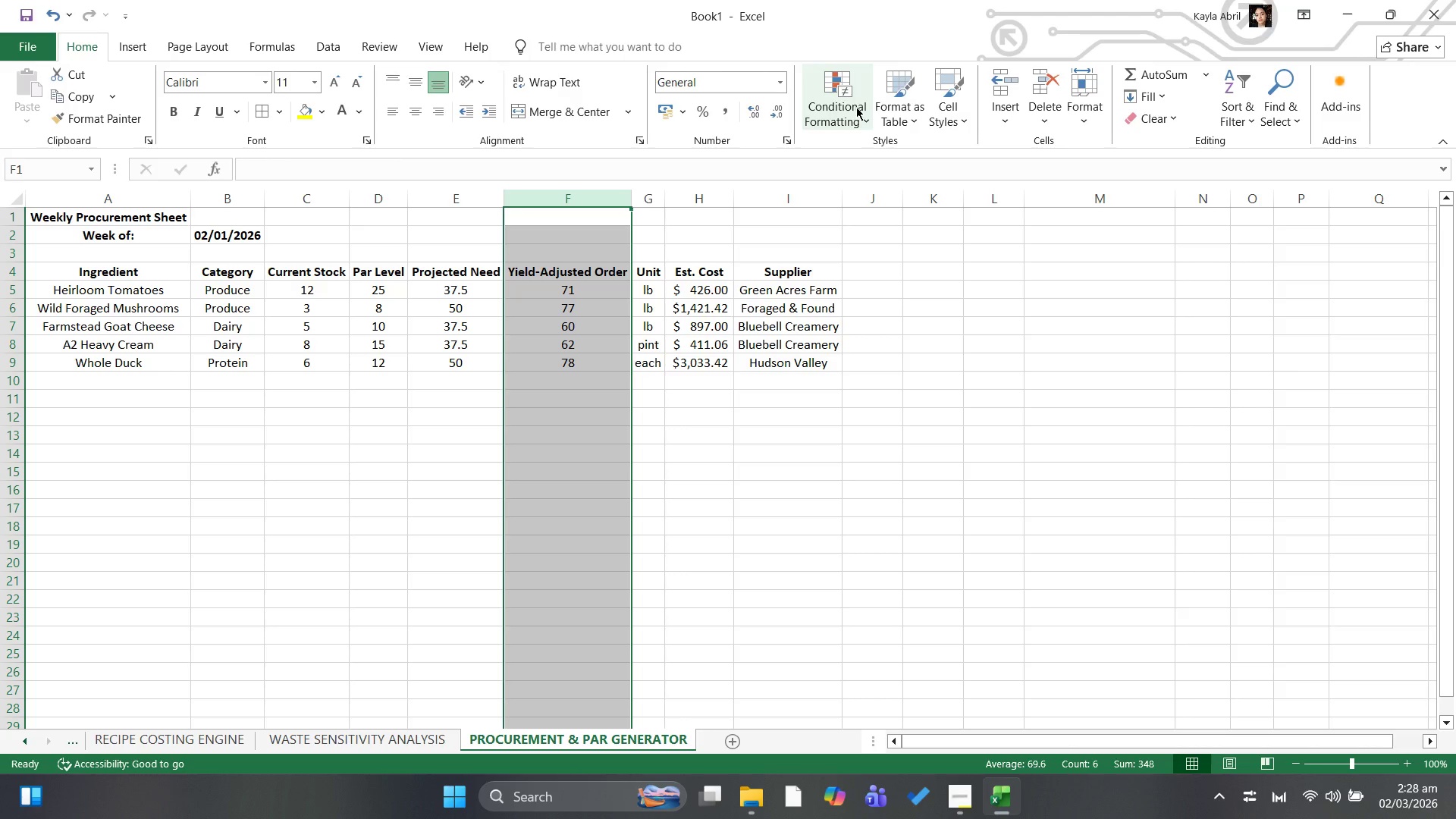 
left_click([856, 107])
 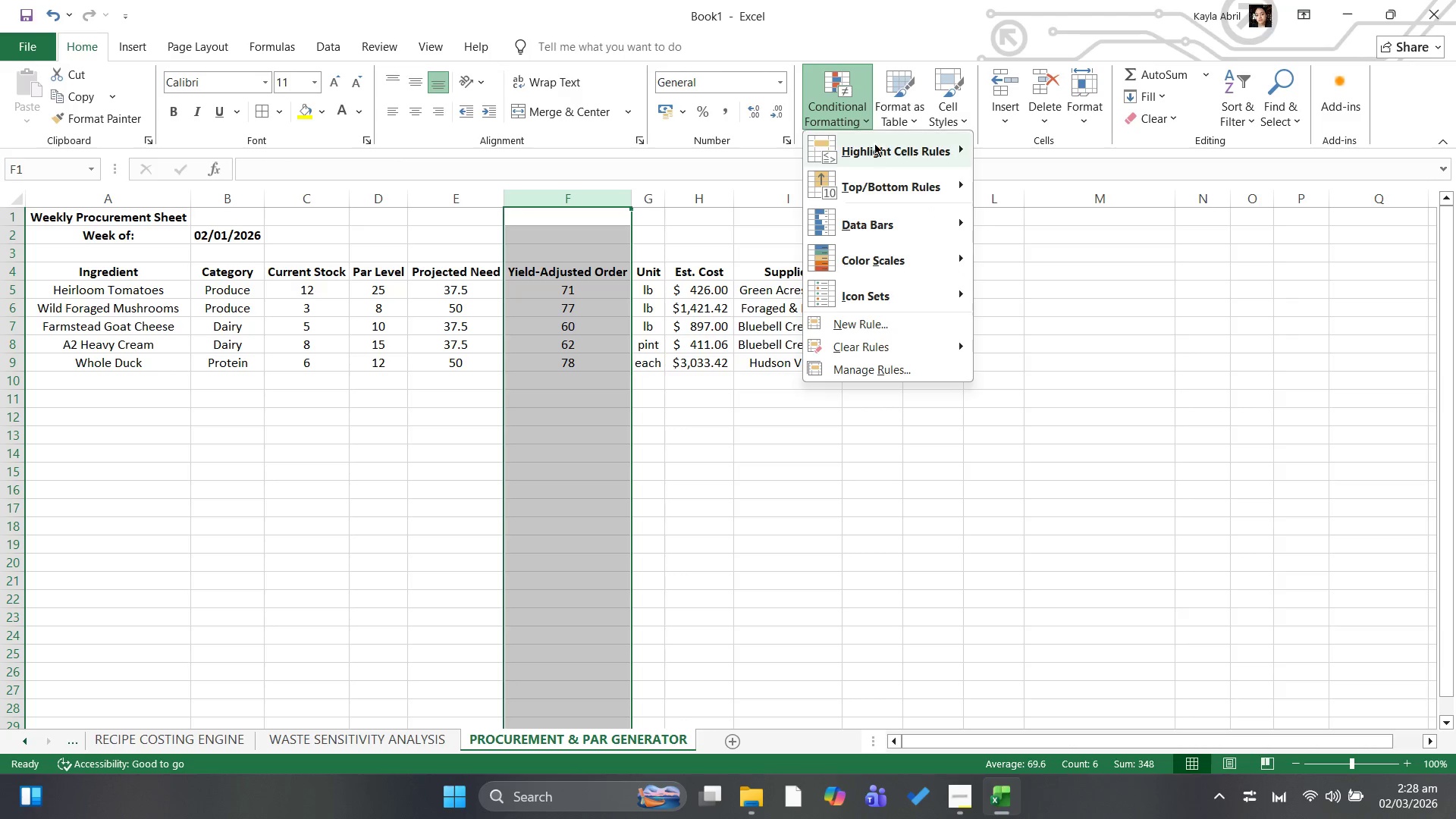 
mouse_move([888, 152])
 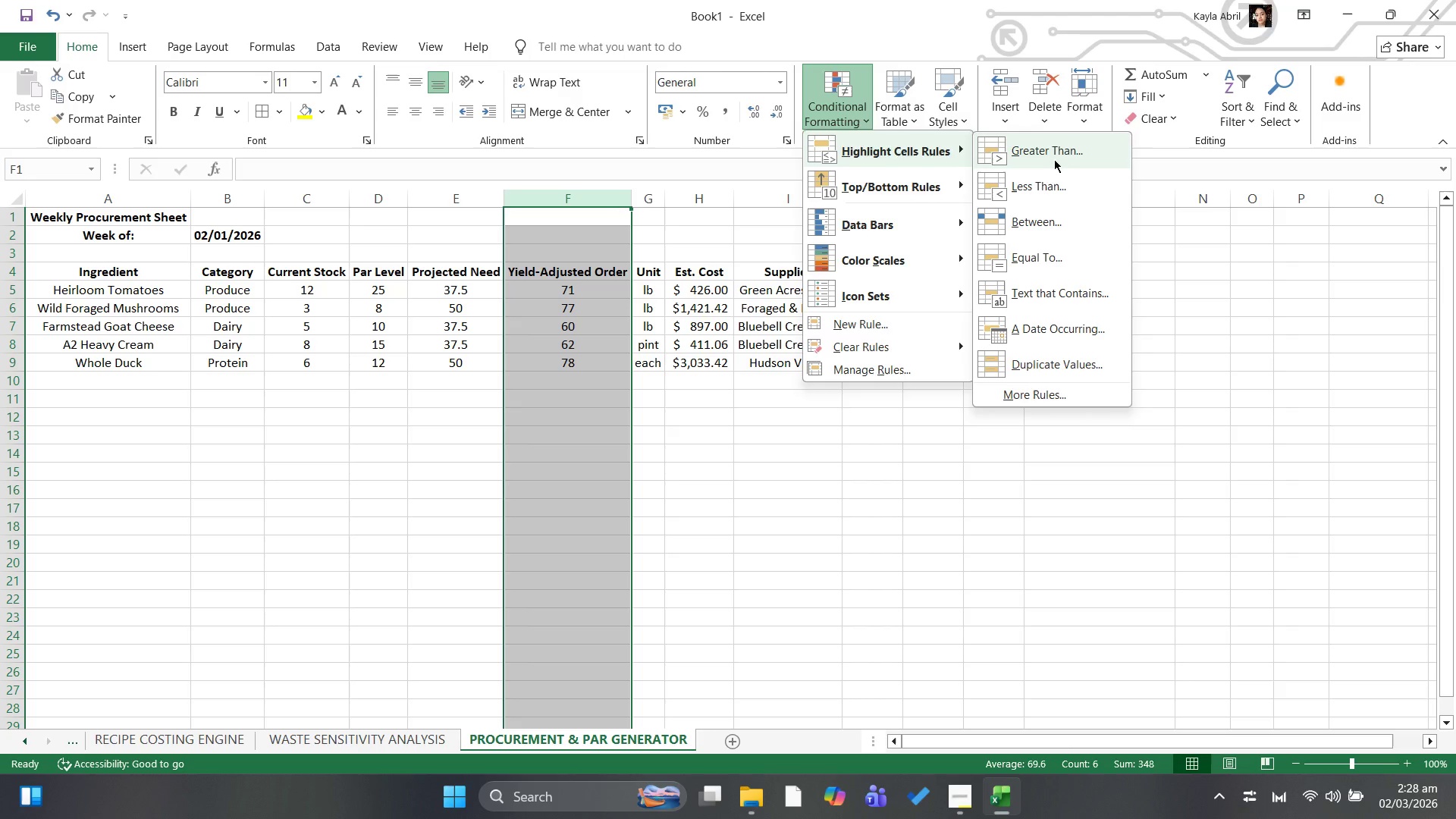 
left_click([1054, 159])
 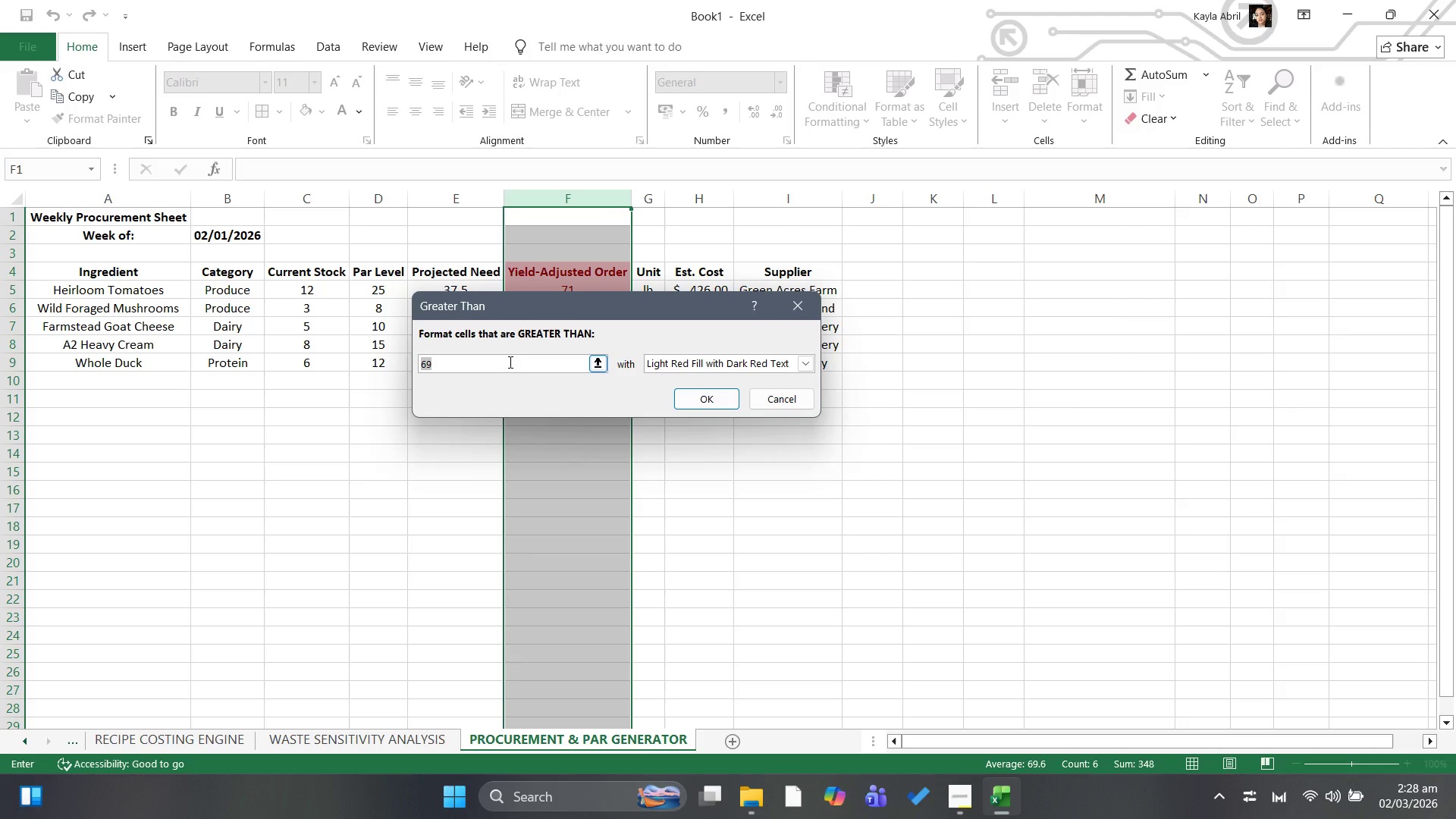 
key(Backspace)
type(100)
 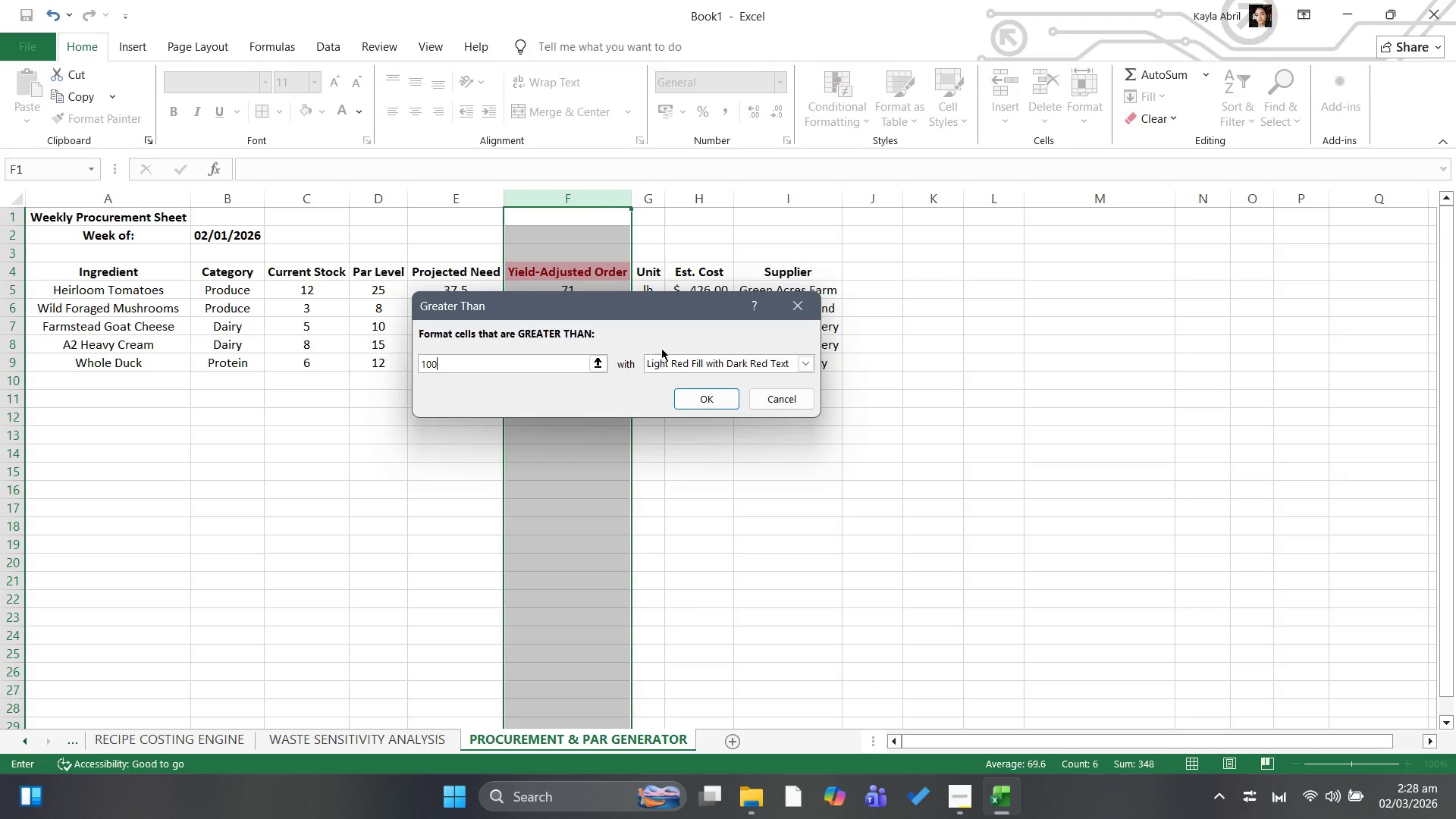 
wait(9.31)
 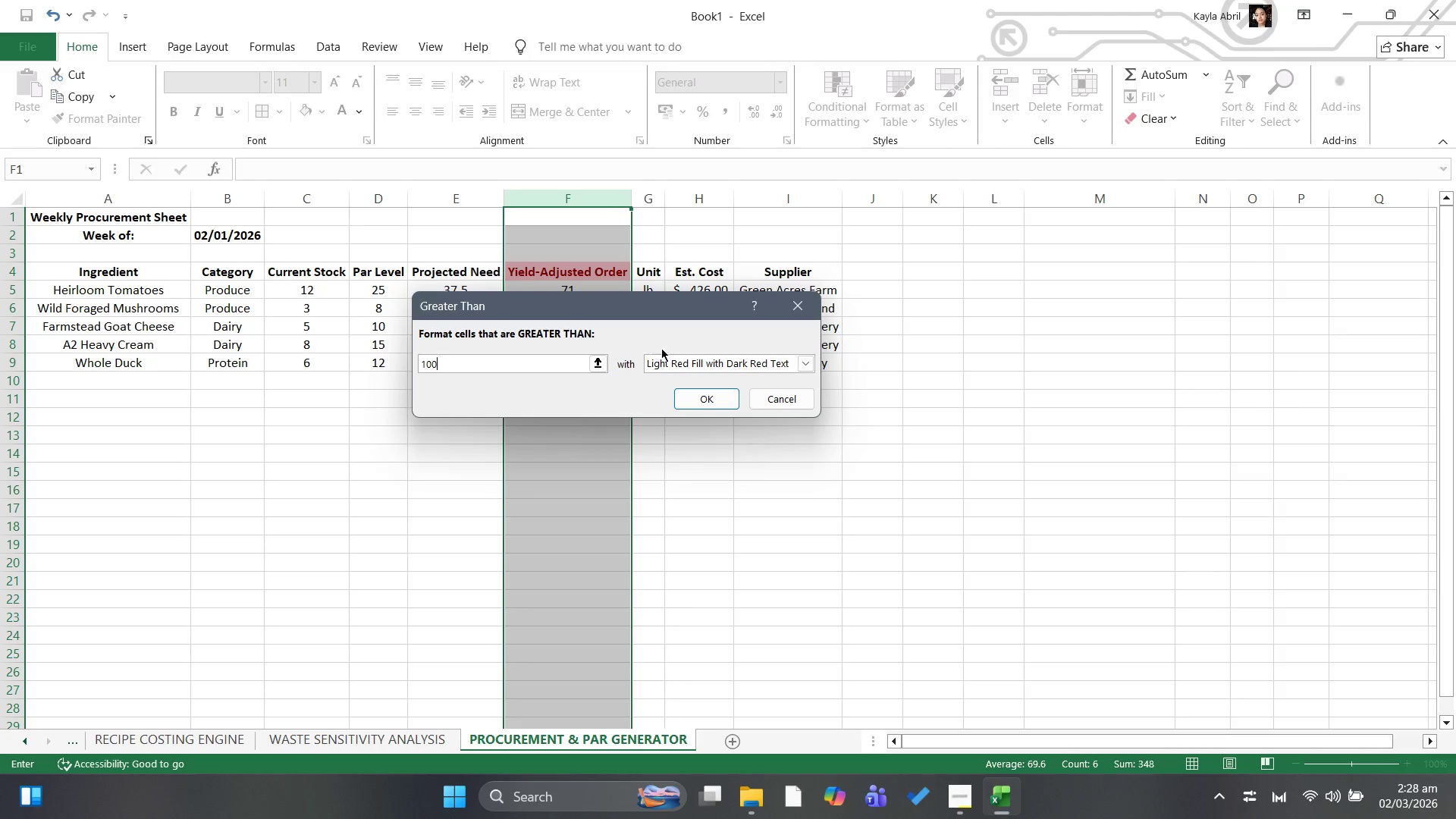 
left_click([701, 402])
 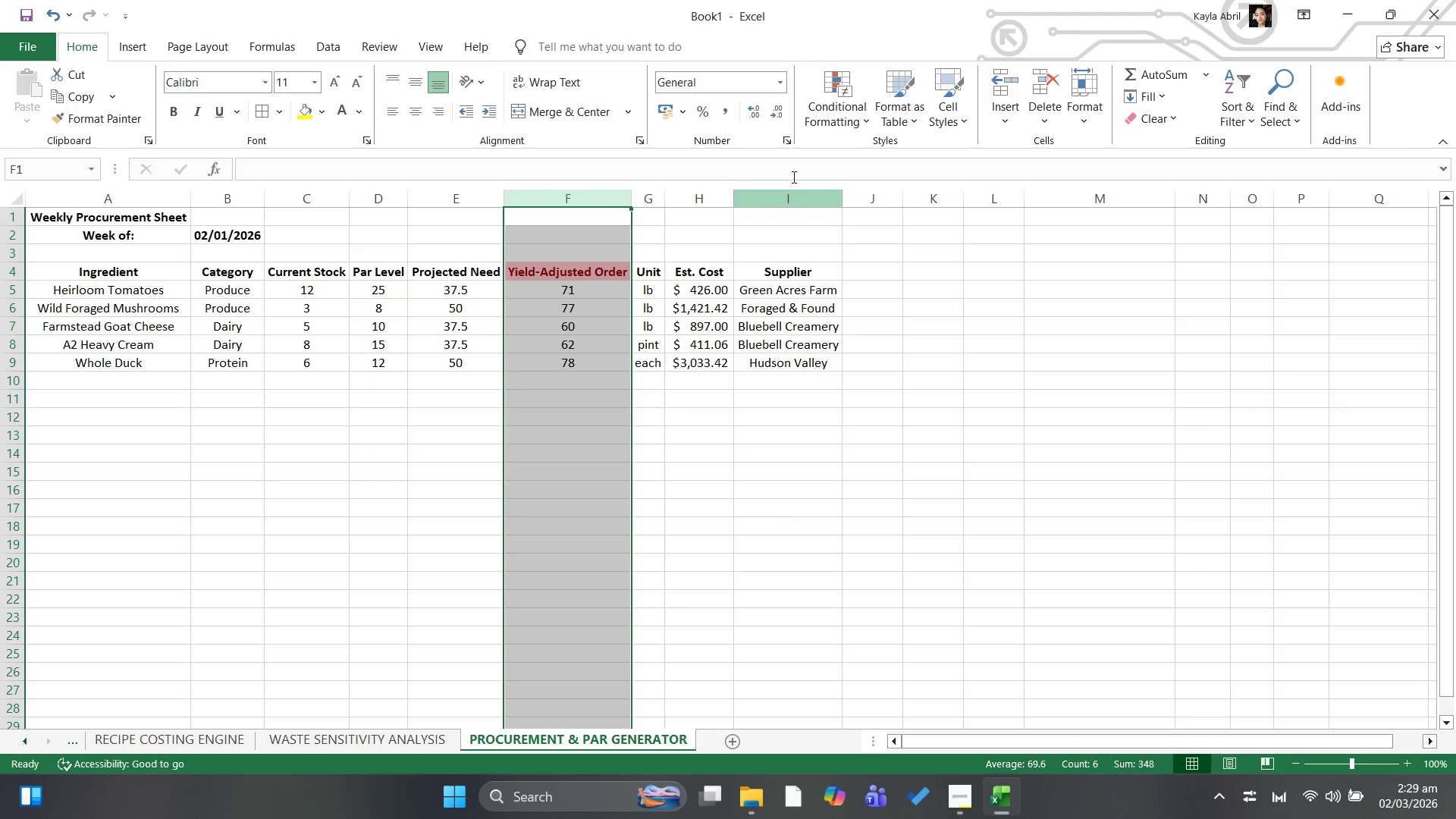 
left_click([836, 115])
 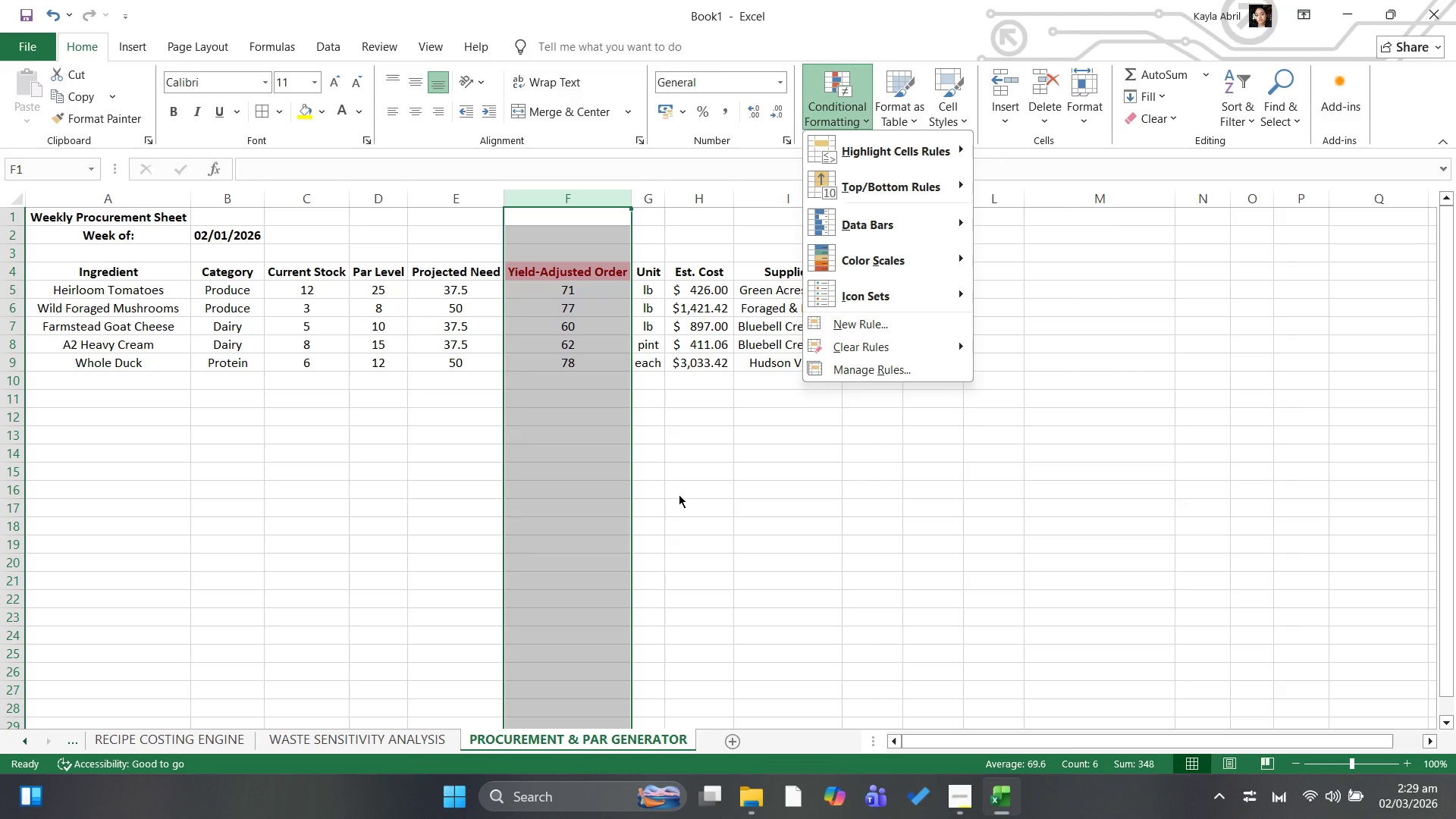 
left_click([588, 370])
 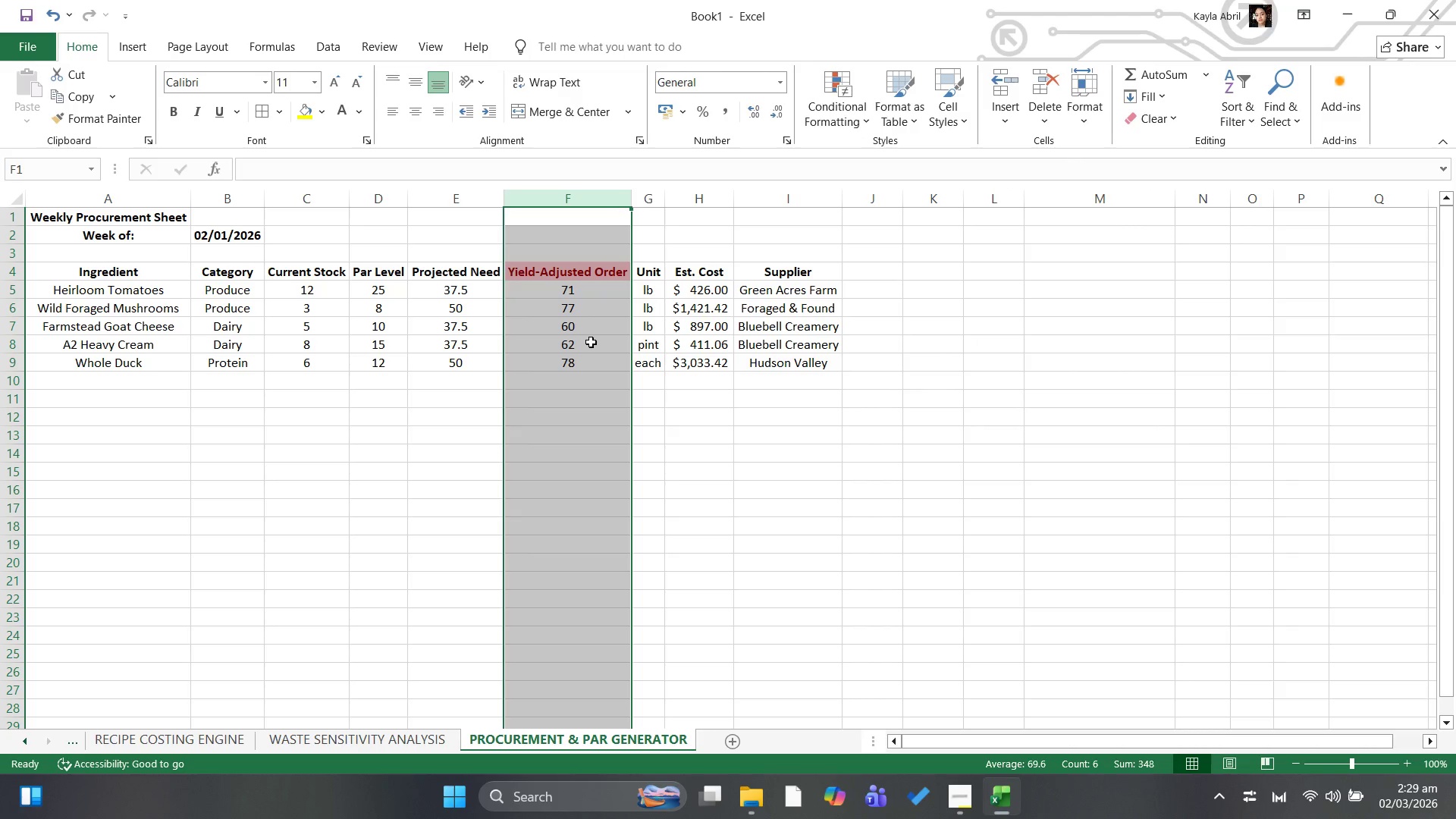 
key(Control+Z)
 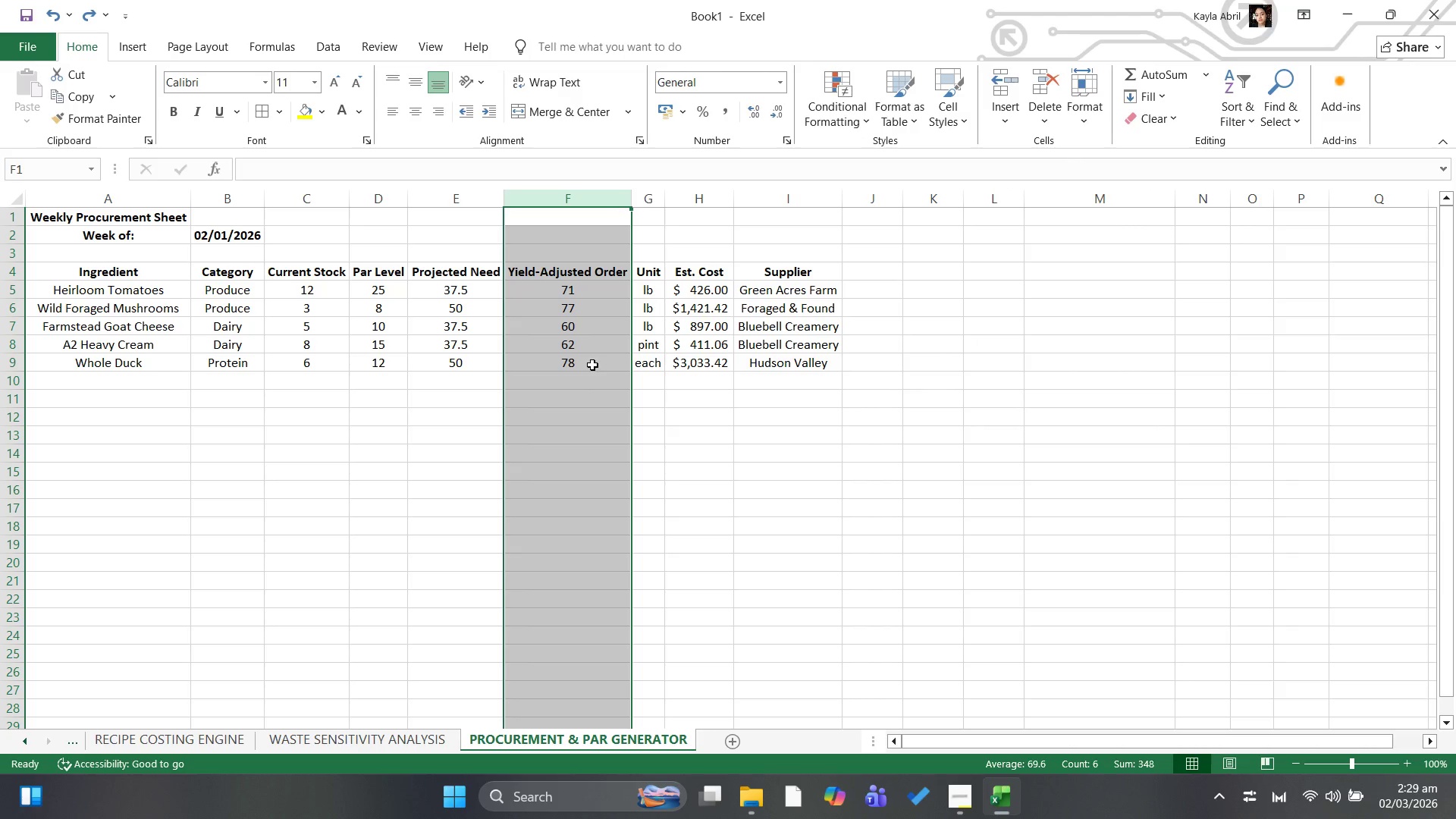 
left_click([594, 362])
 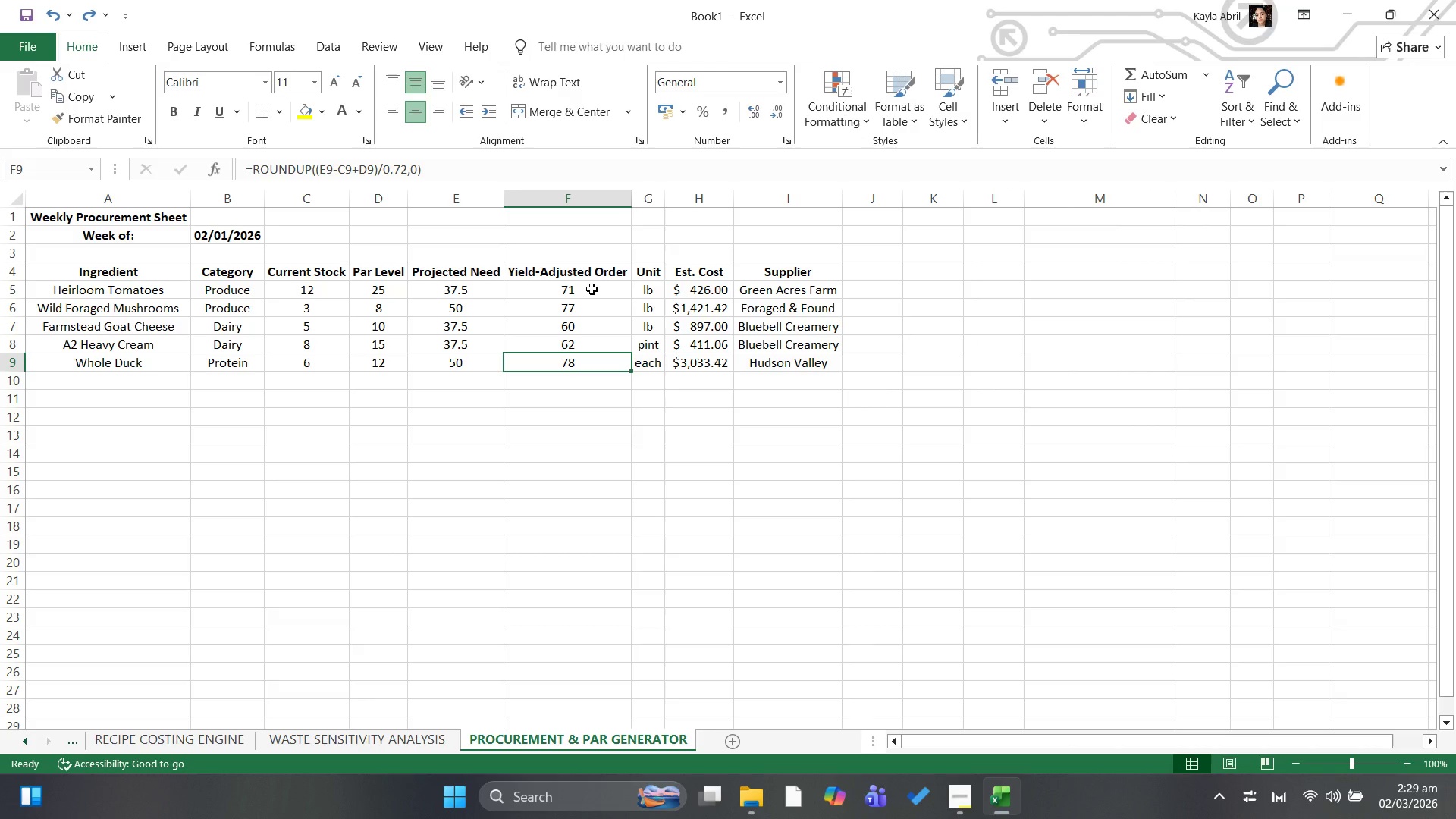 
left_click([592, 289])
 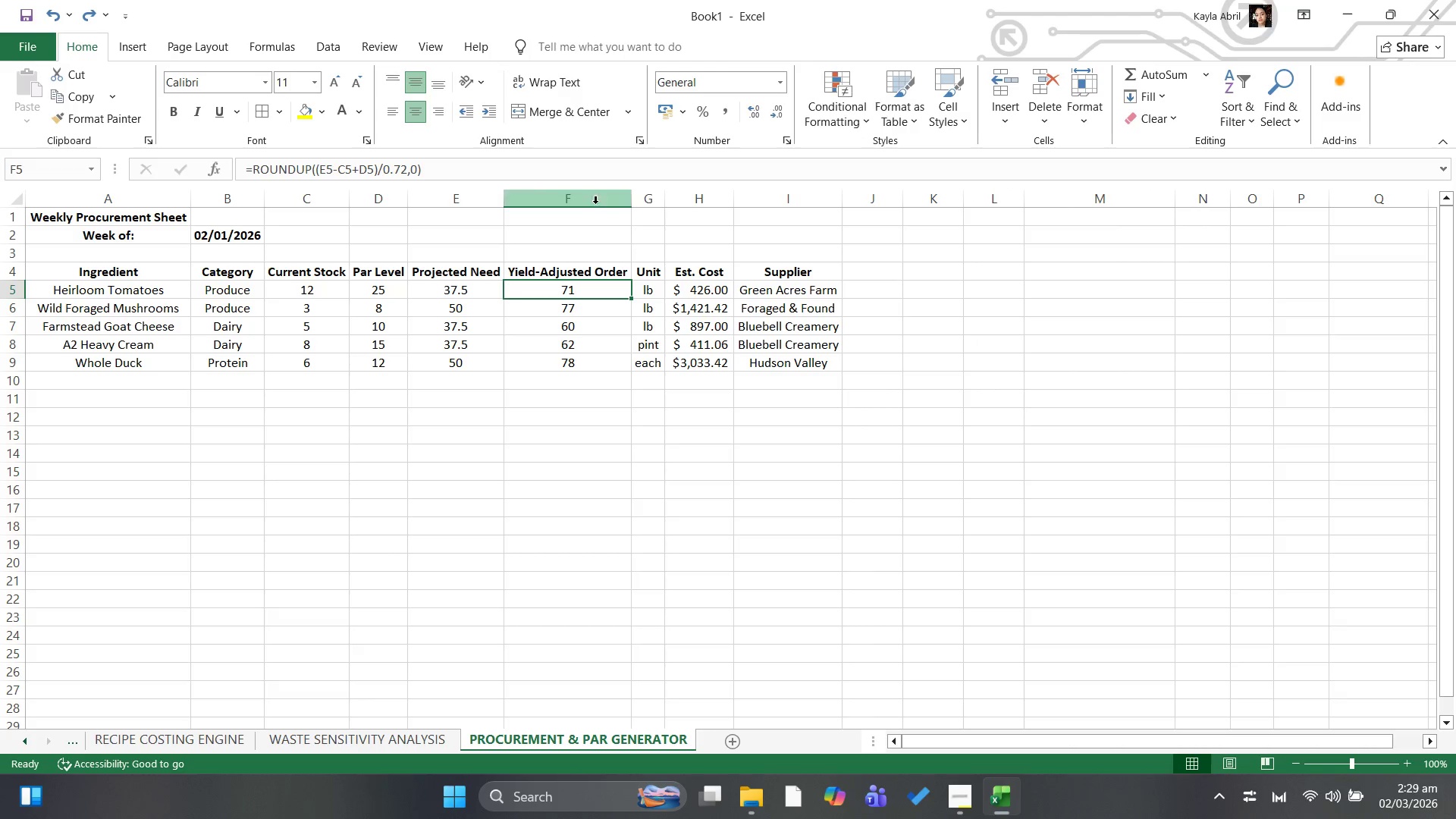 
left_click([595, 201])
 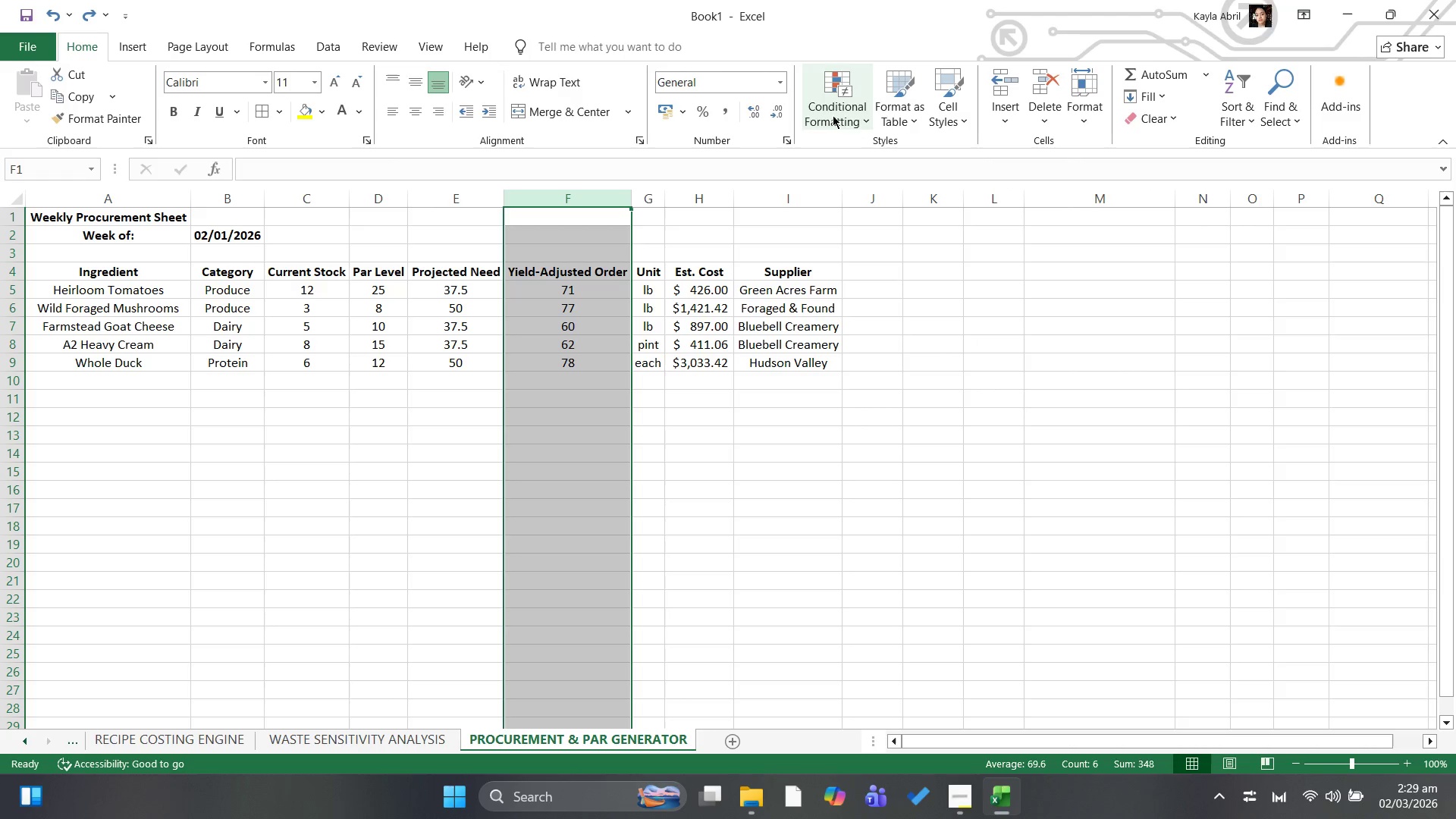 
left_click([841, 105])
 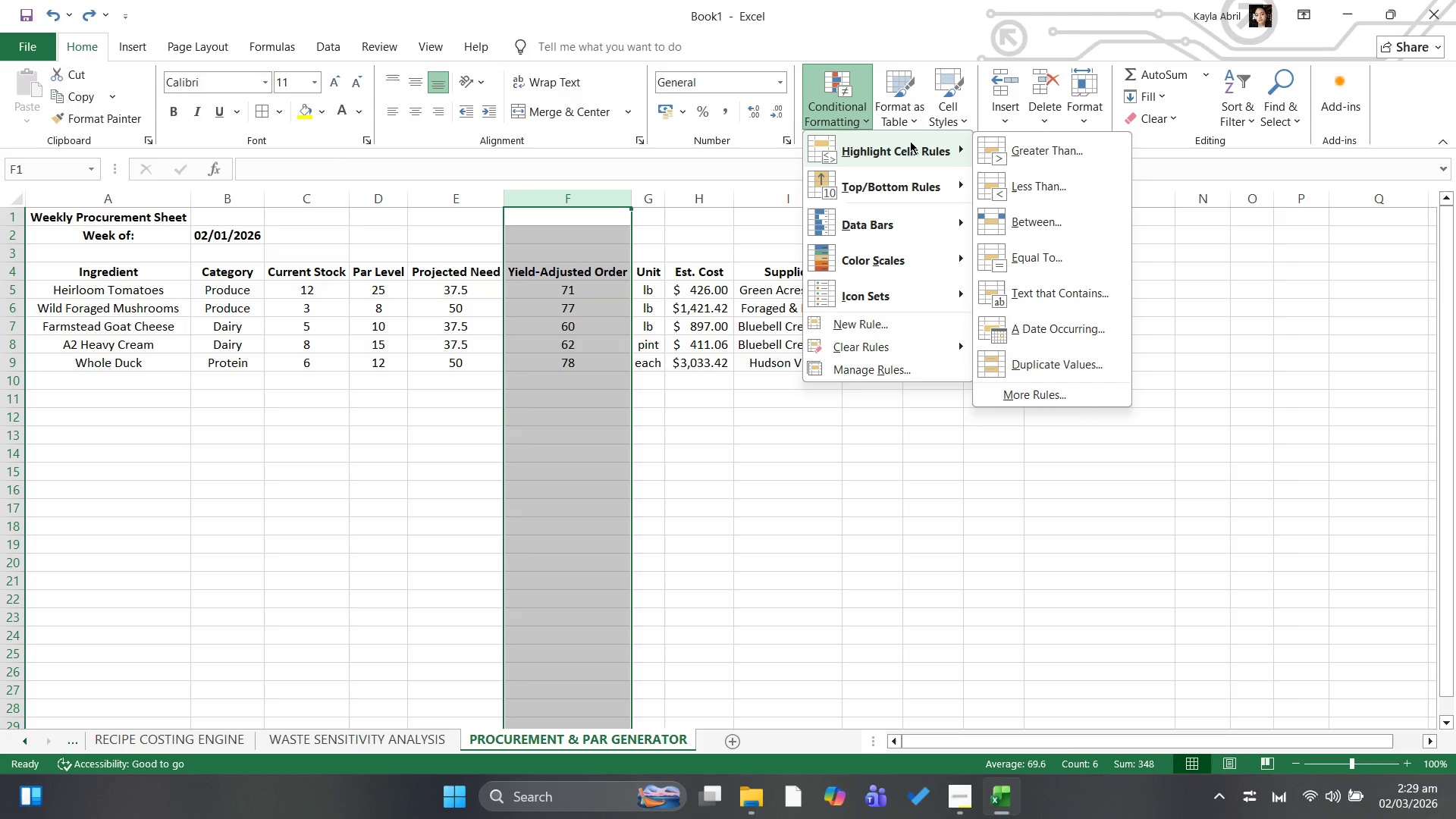 
wait(6.33)
 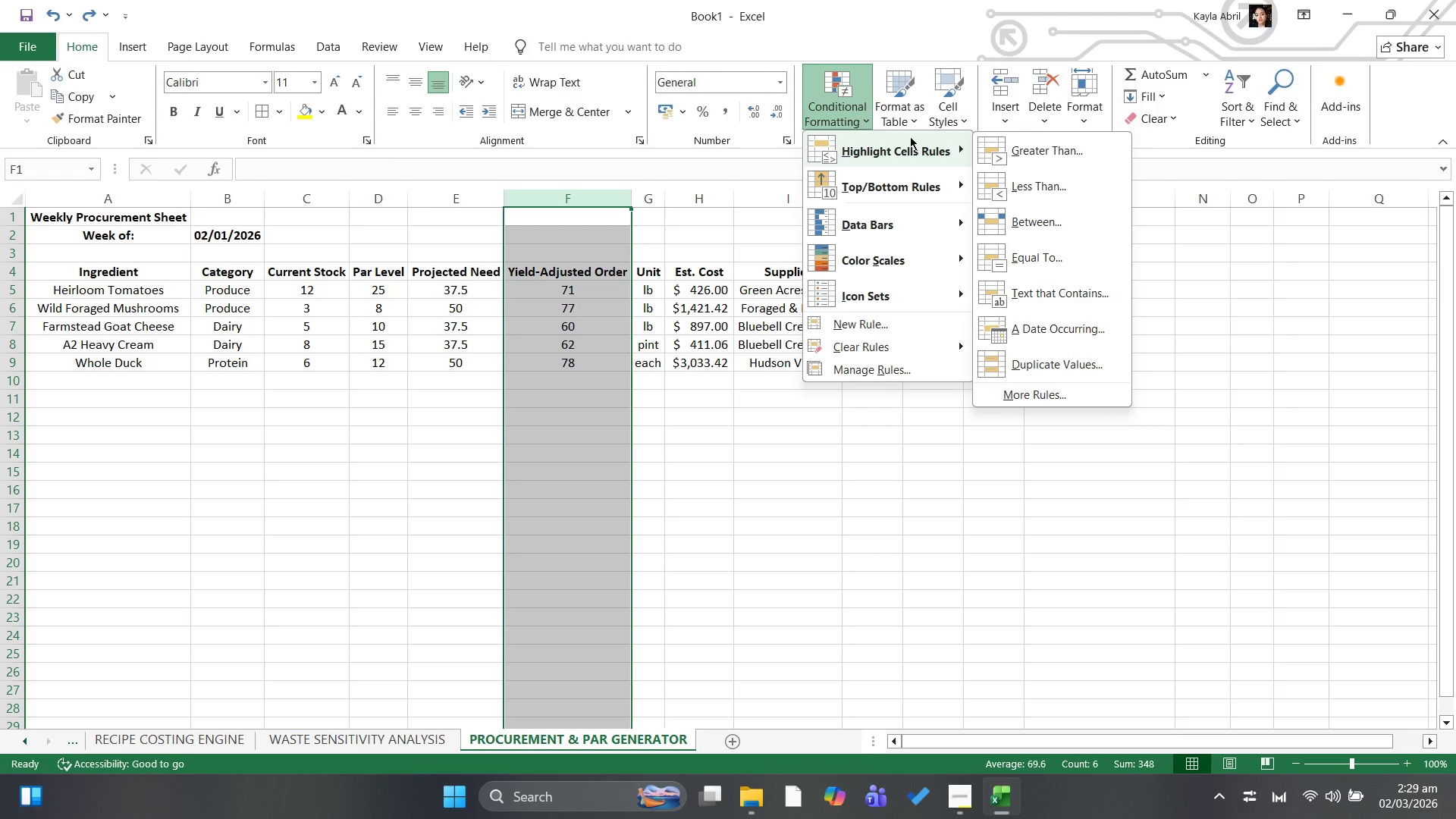 
mouse_move([893, 180])
 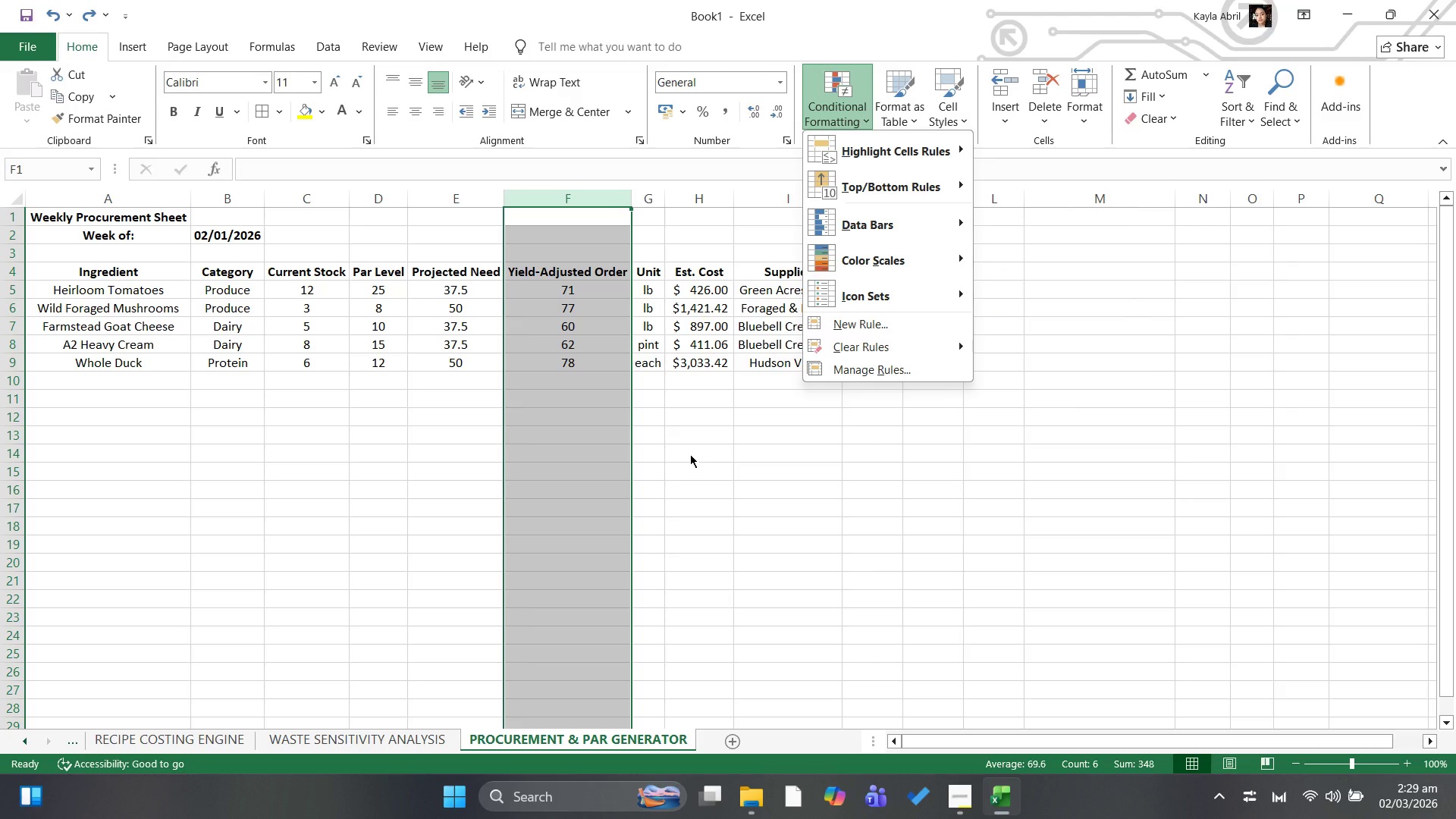 
left_click([690, 454])
 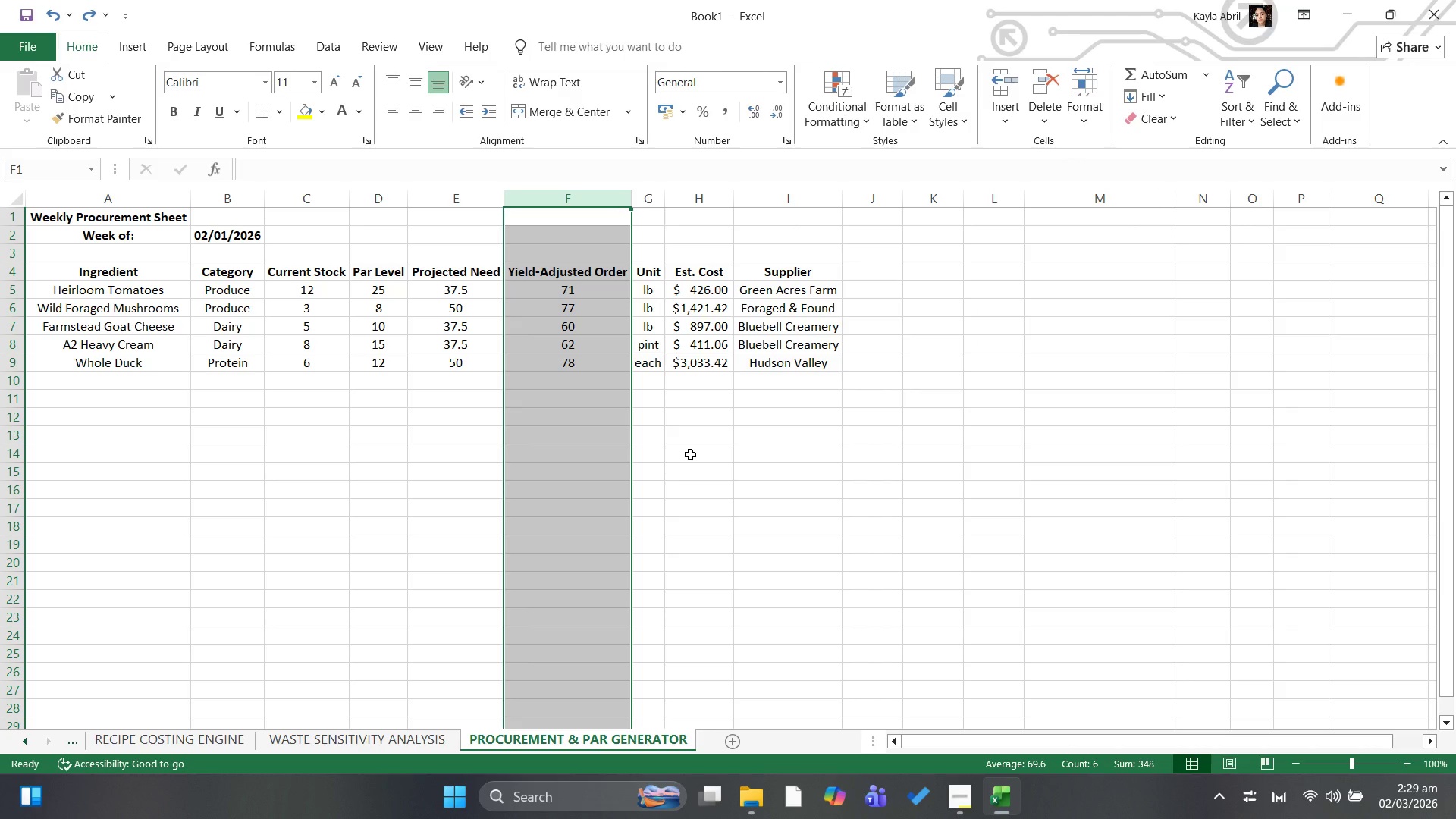 
left_click([690, 454])
 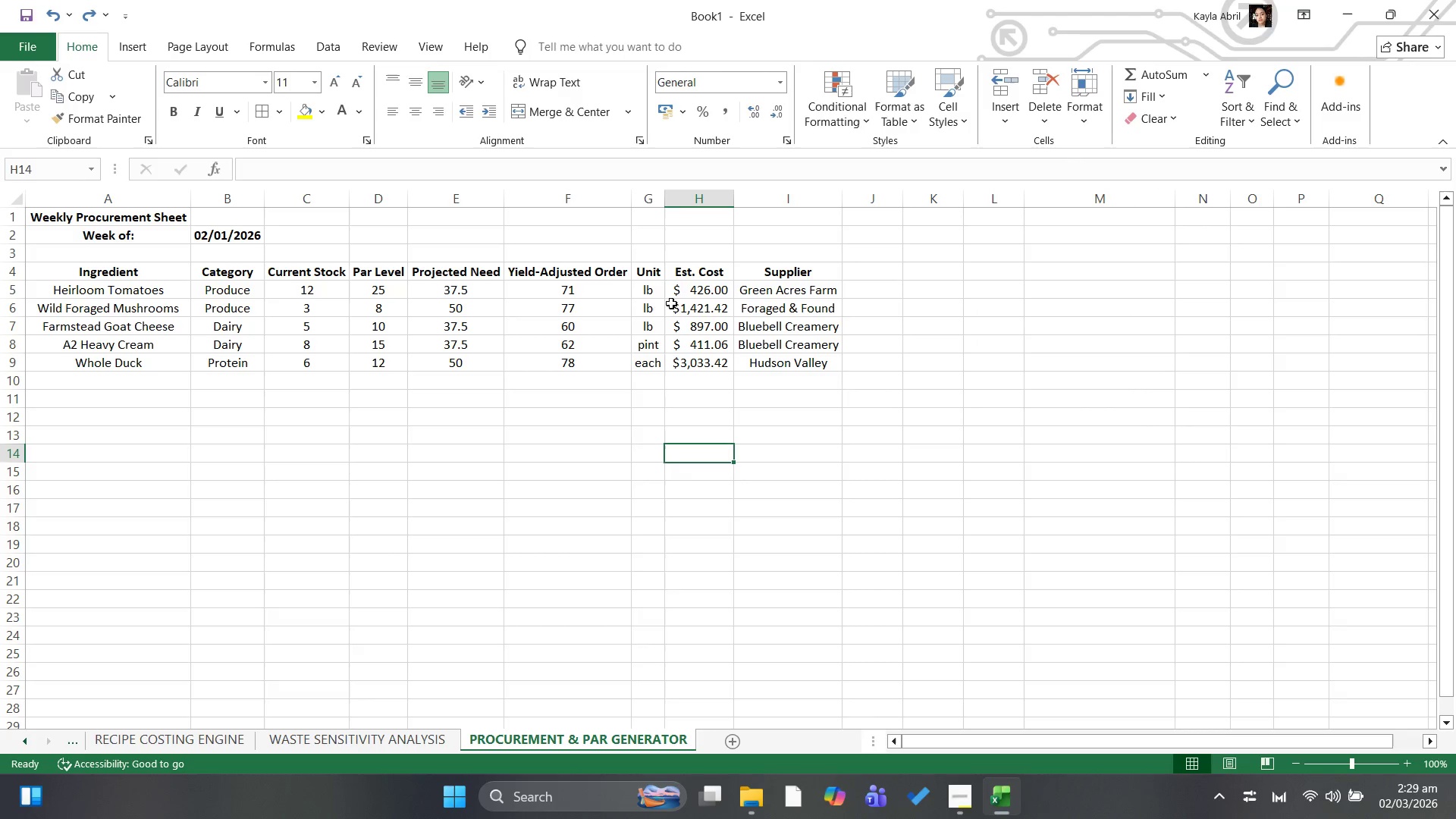 
left_click([706, 197])
 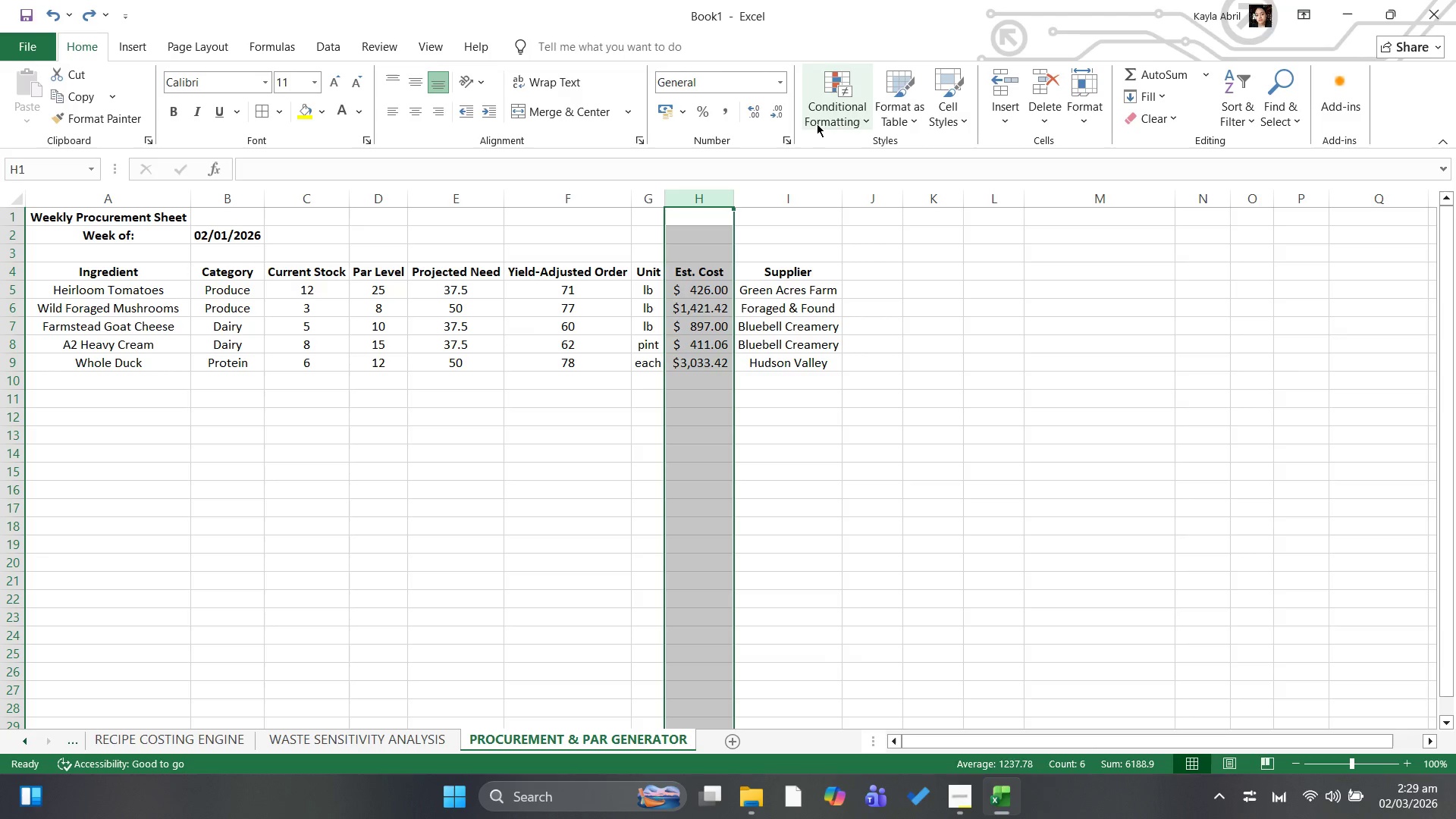 
left_click([819, 124])
 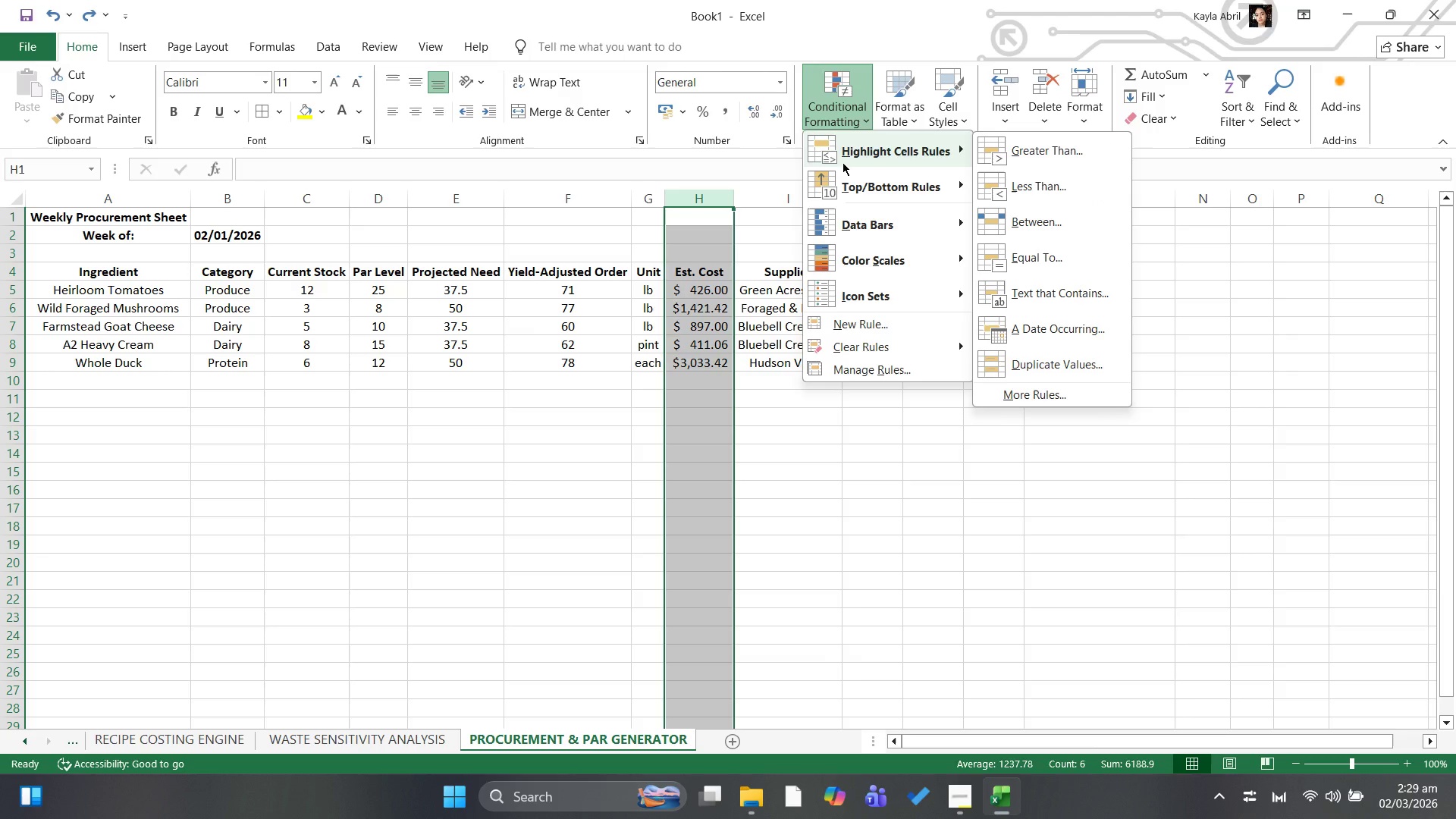 
wait(6.34)
 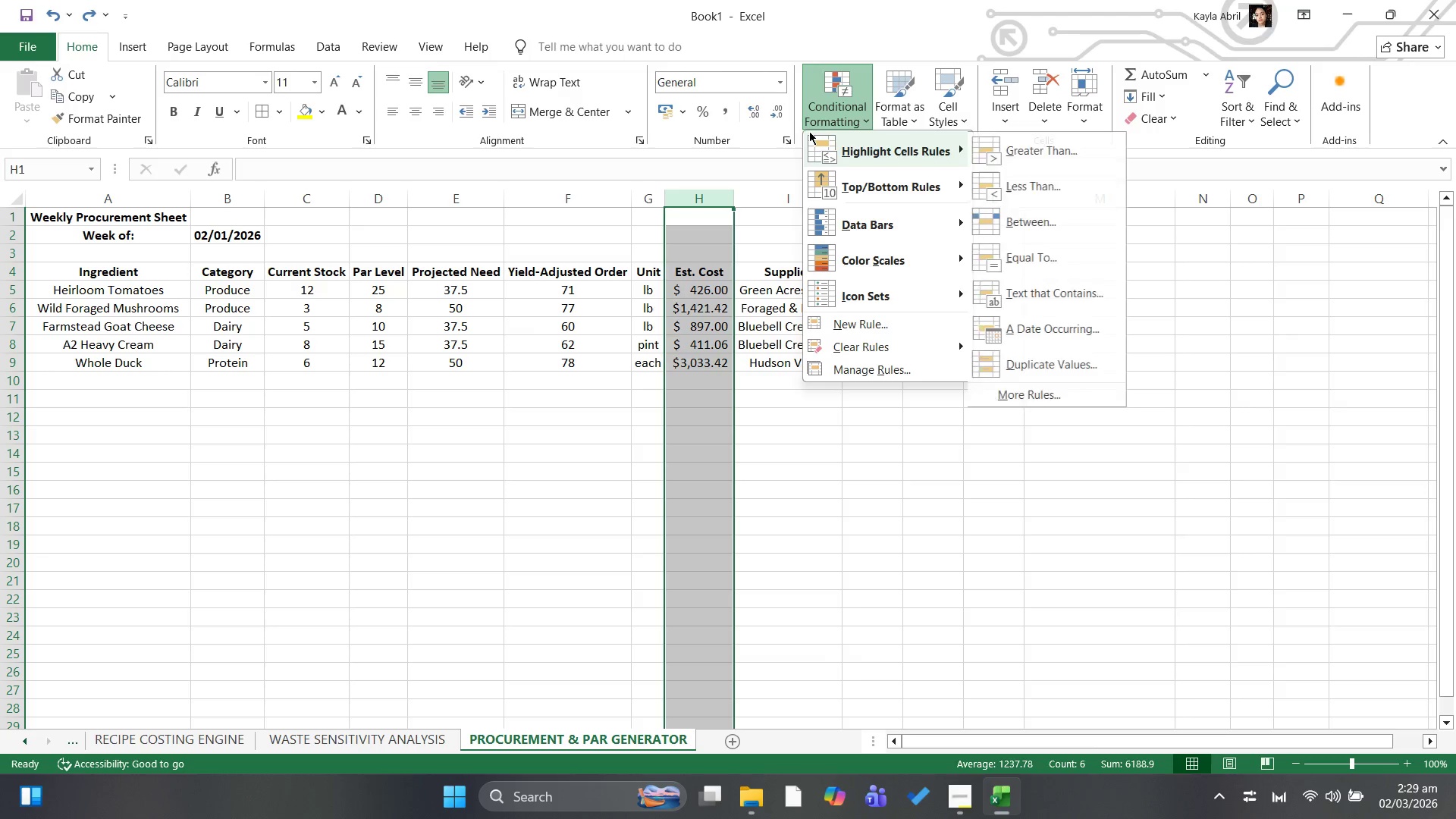 
left_click([1077, 151])
 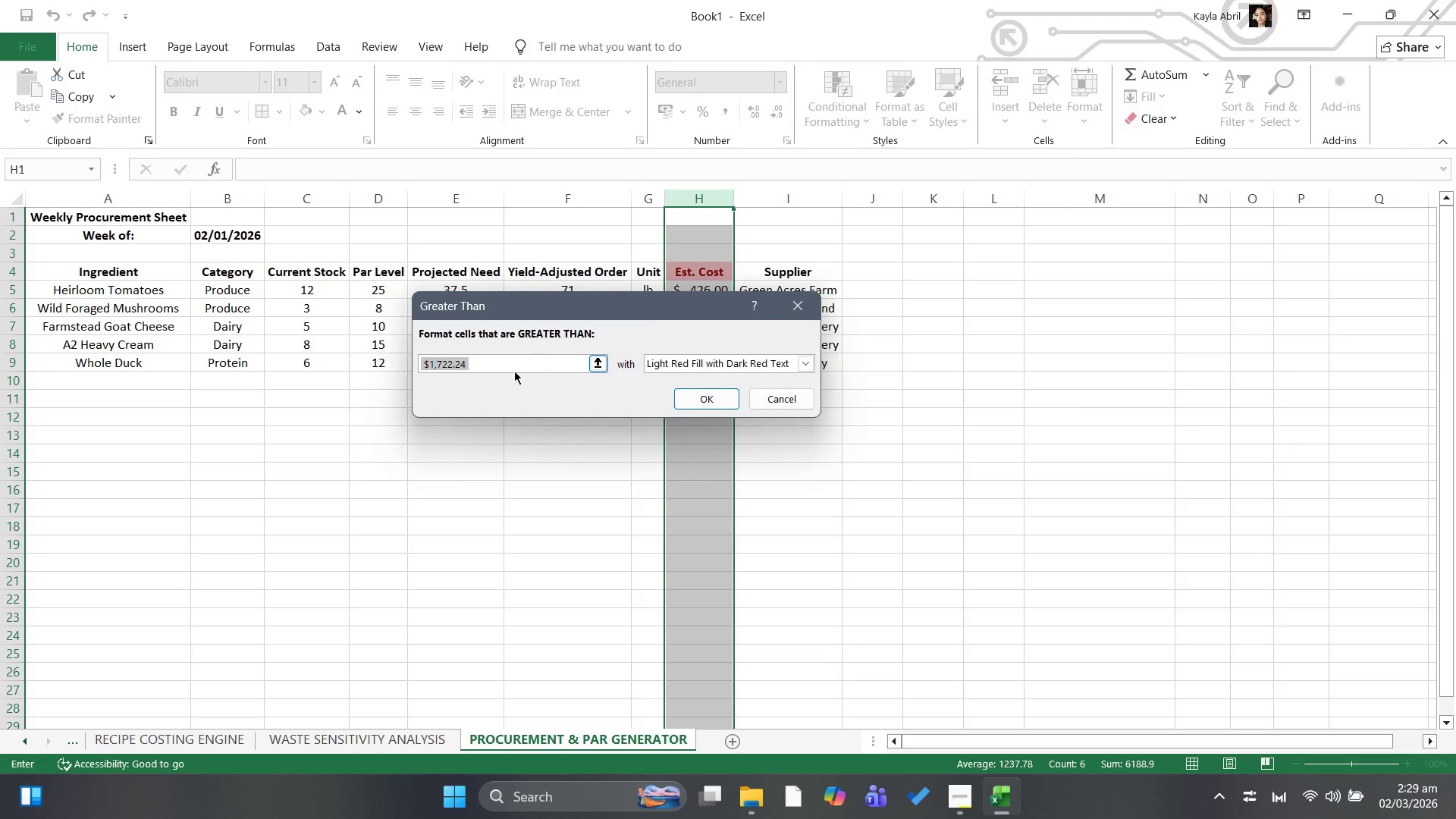 
left_click([495, 359])
 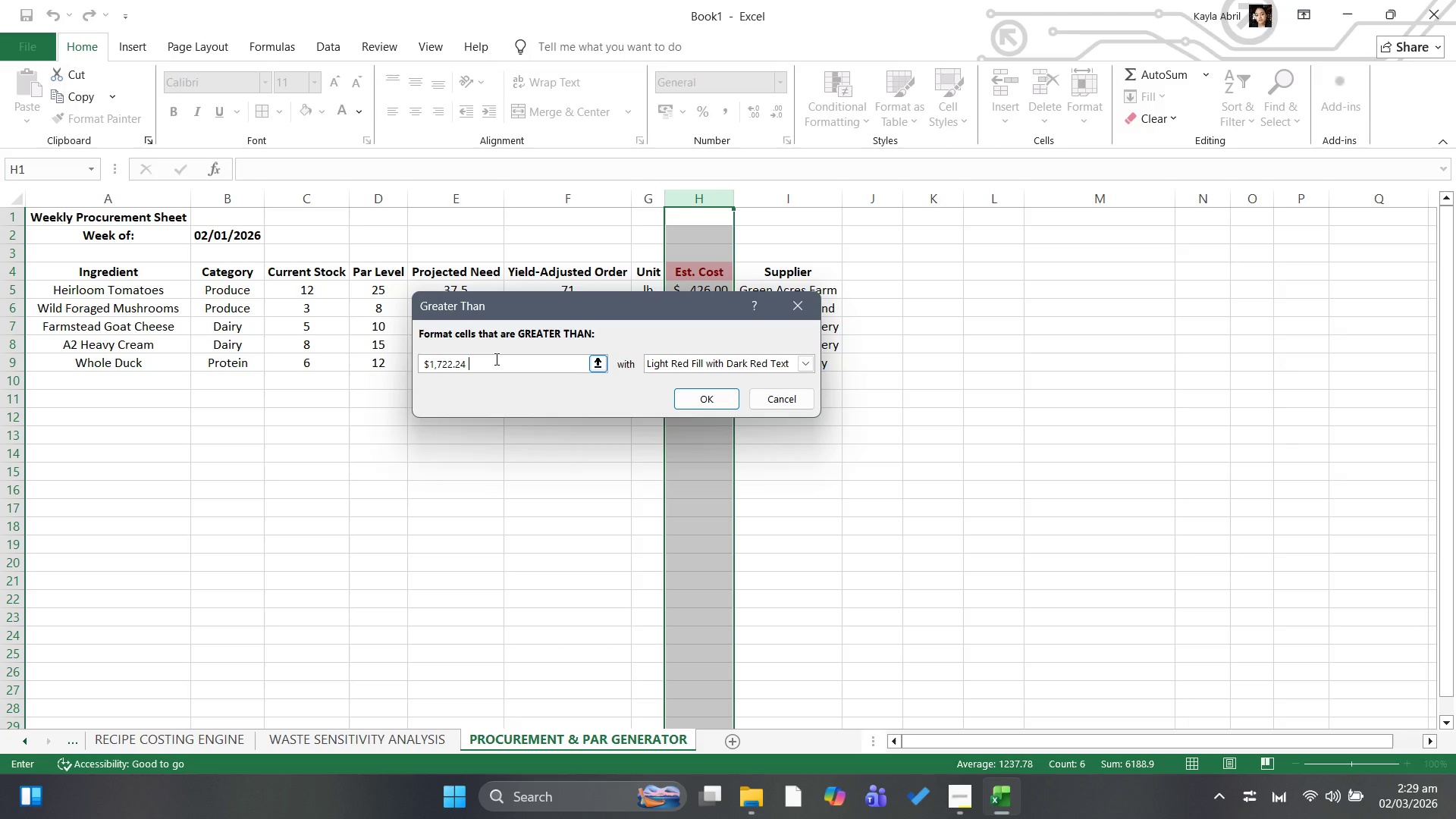 
key(Backspace)
key(Backspace)
key(Backspace)
key(Backspace)
key(Backspace)
key(Backspace)
key(Backspace)
type(000.00)
 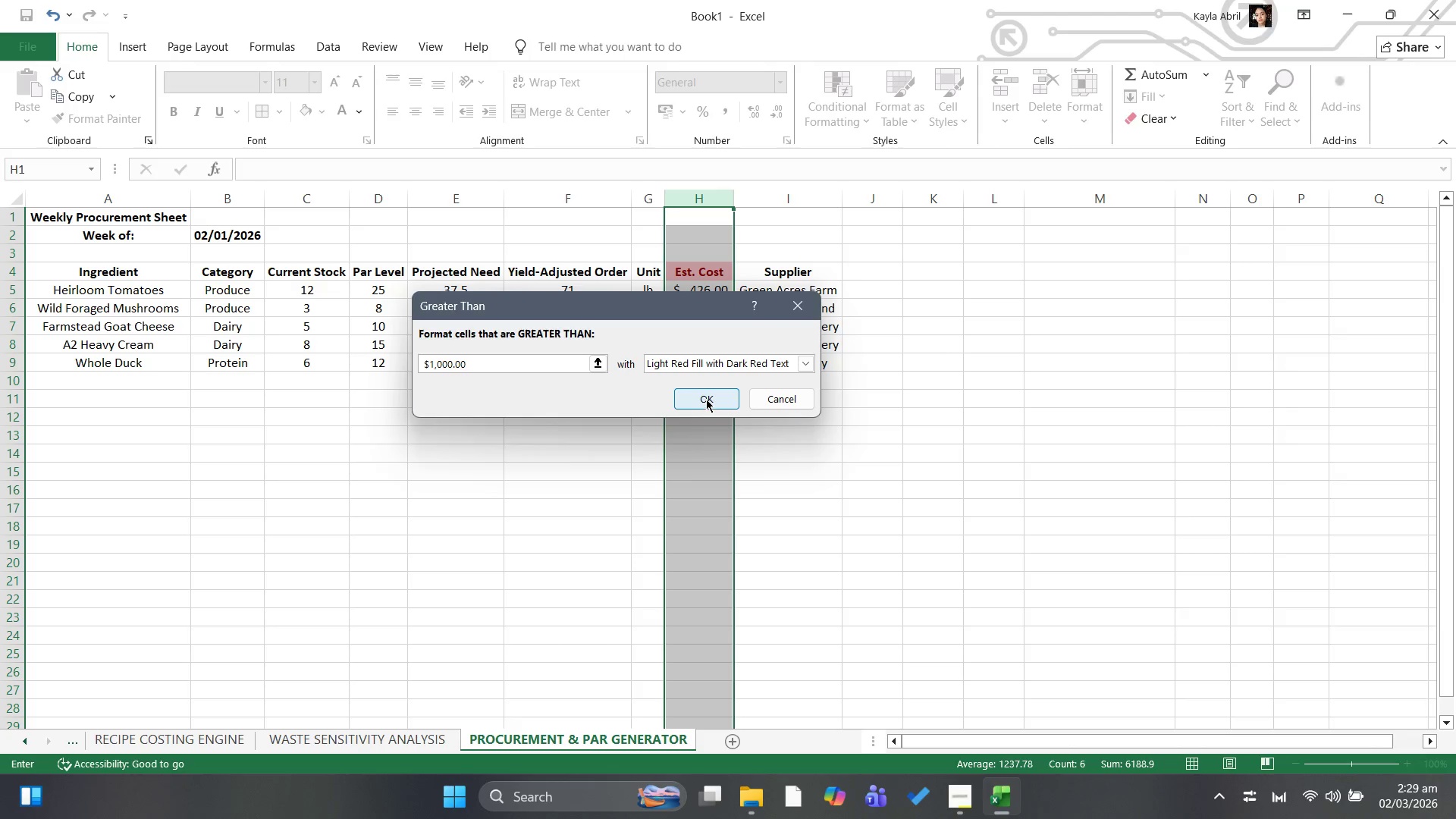 
left_click([706, 397])
 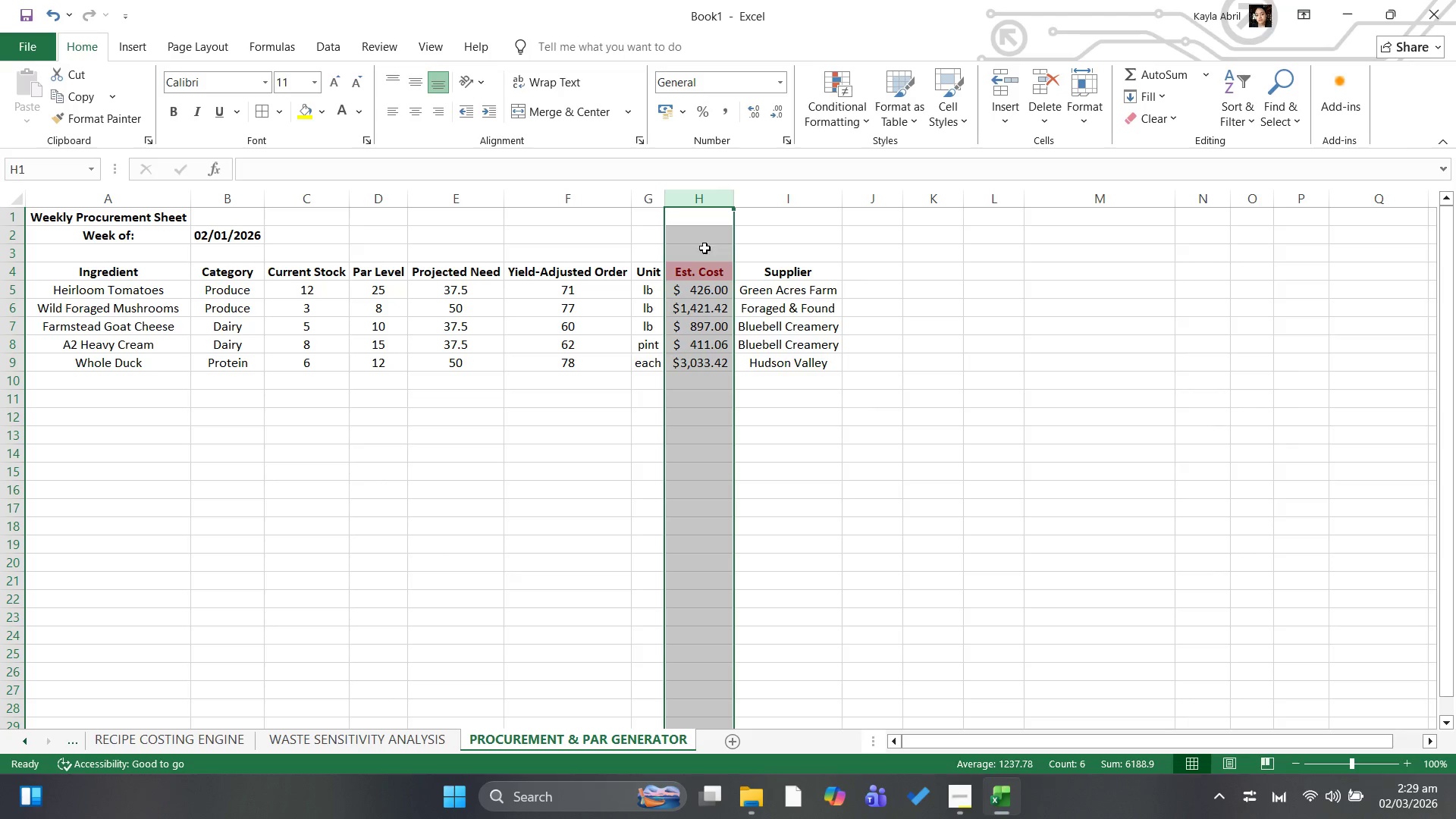 
left_click([698, 276])
 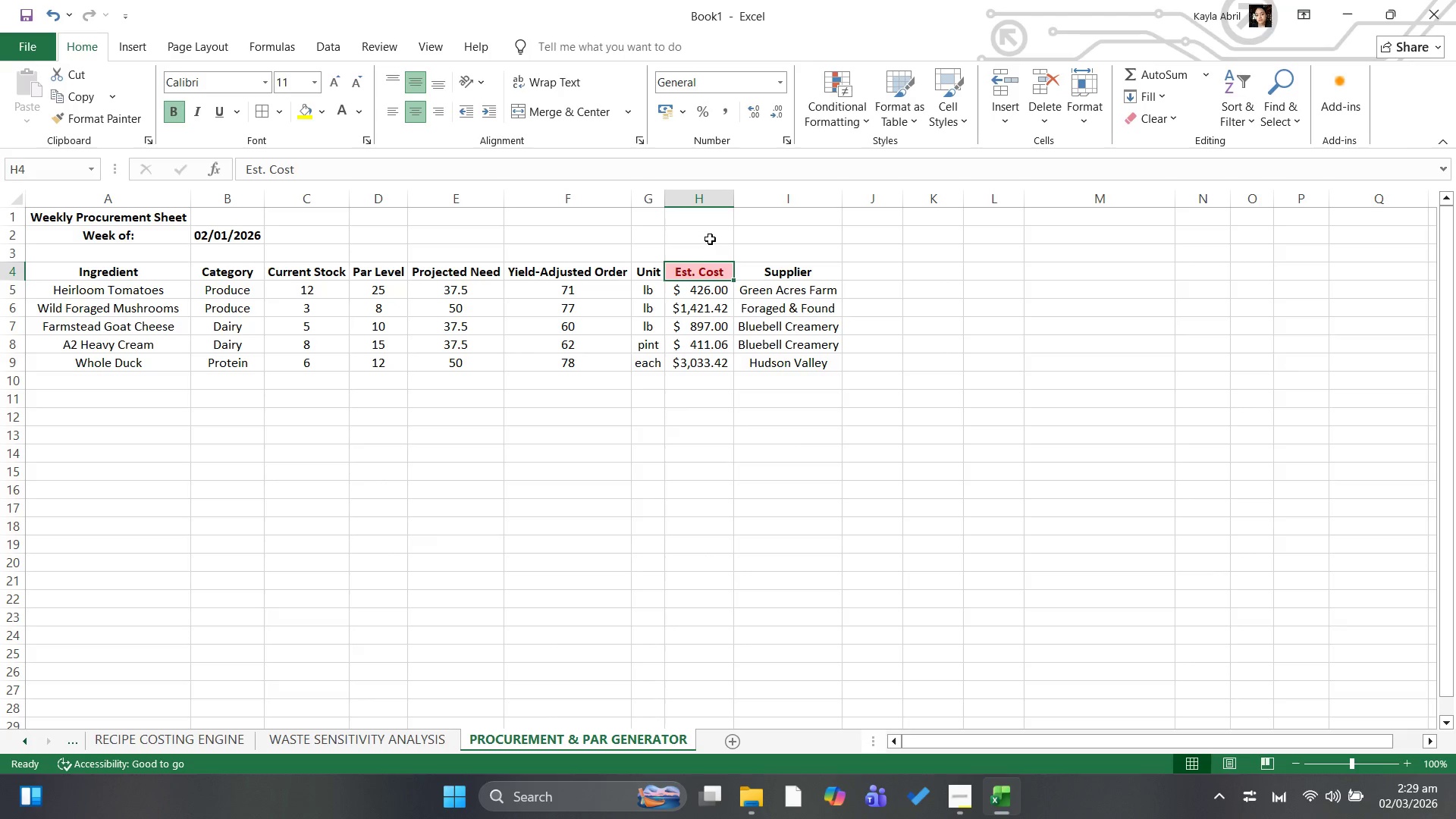 
key(Control+Z)
 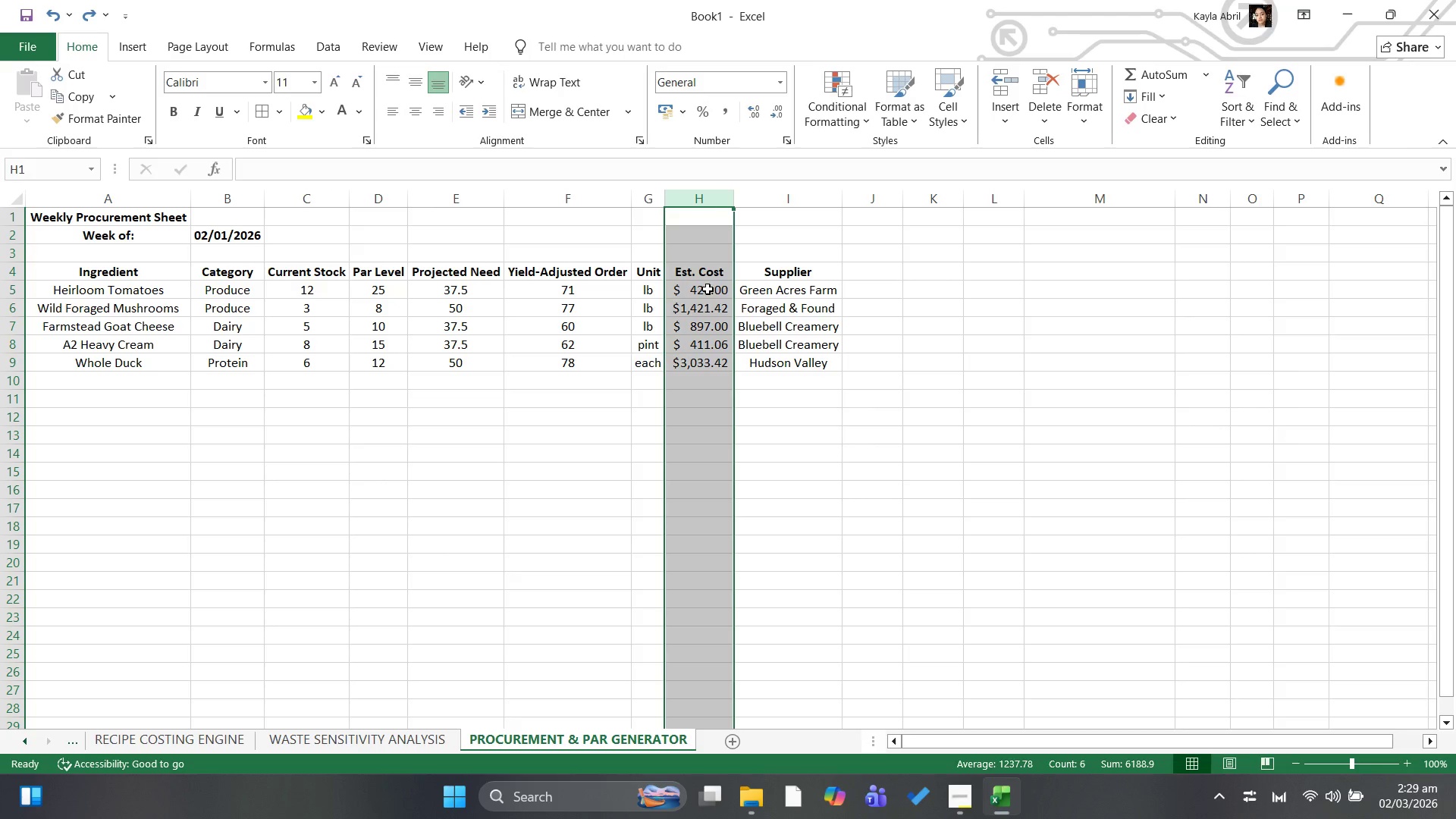 
left_click([708, 291])
 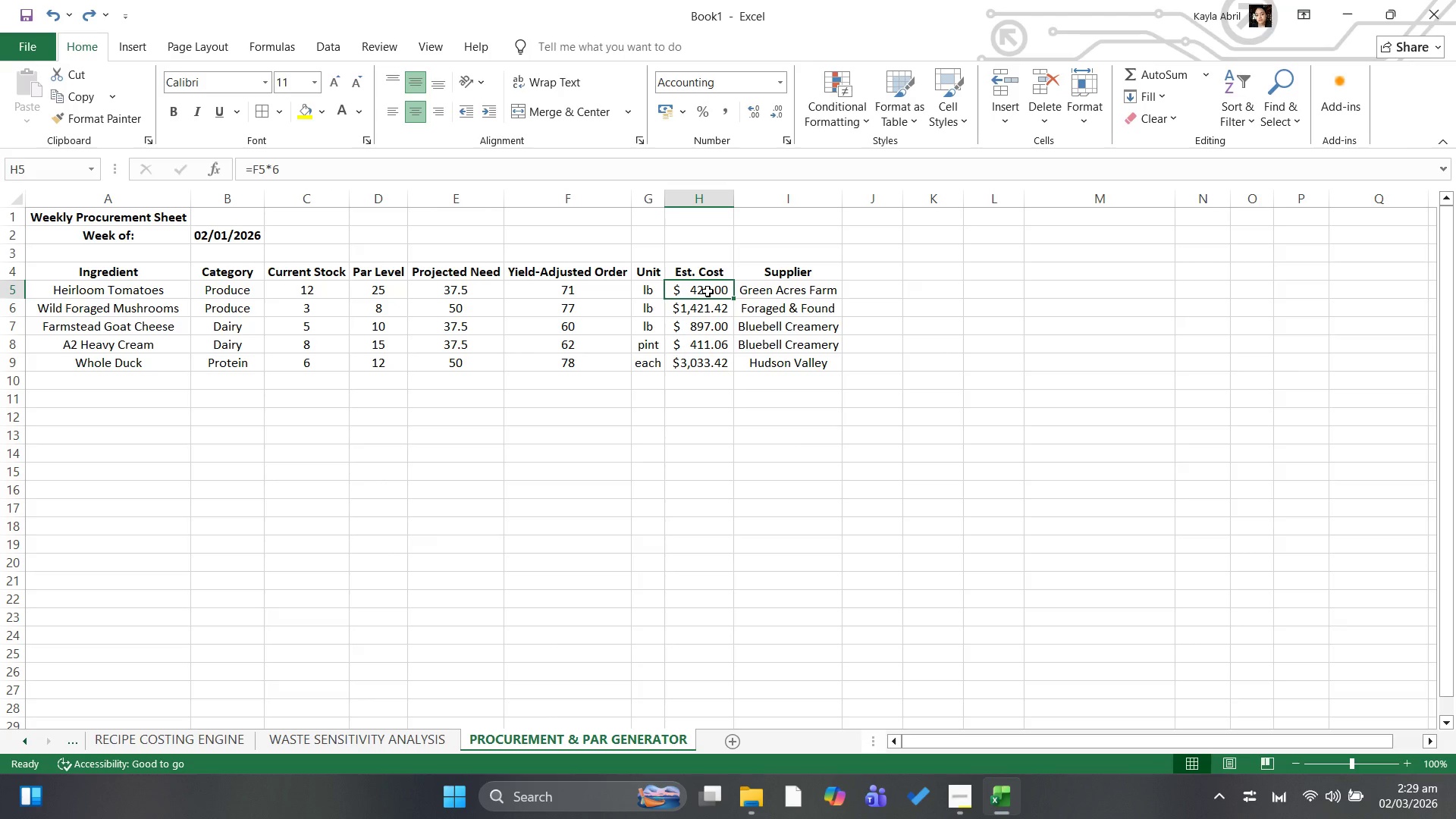 
left_click_drag(start_coordinate=[708, 291], to_coordinate=[695, 719])
 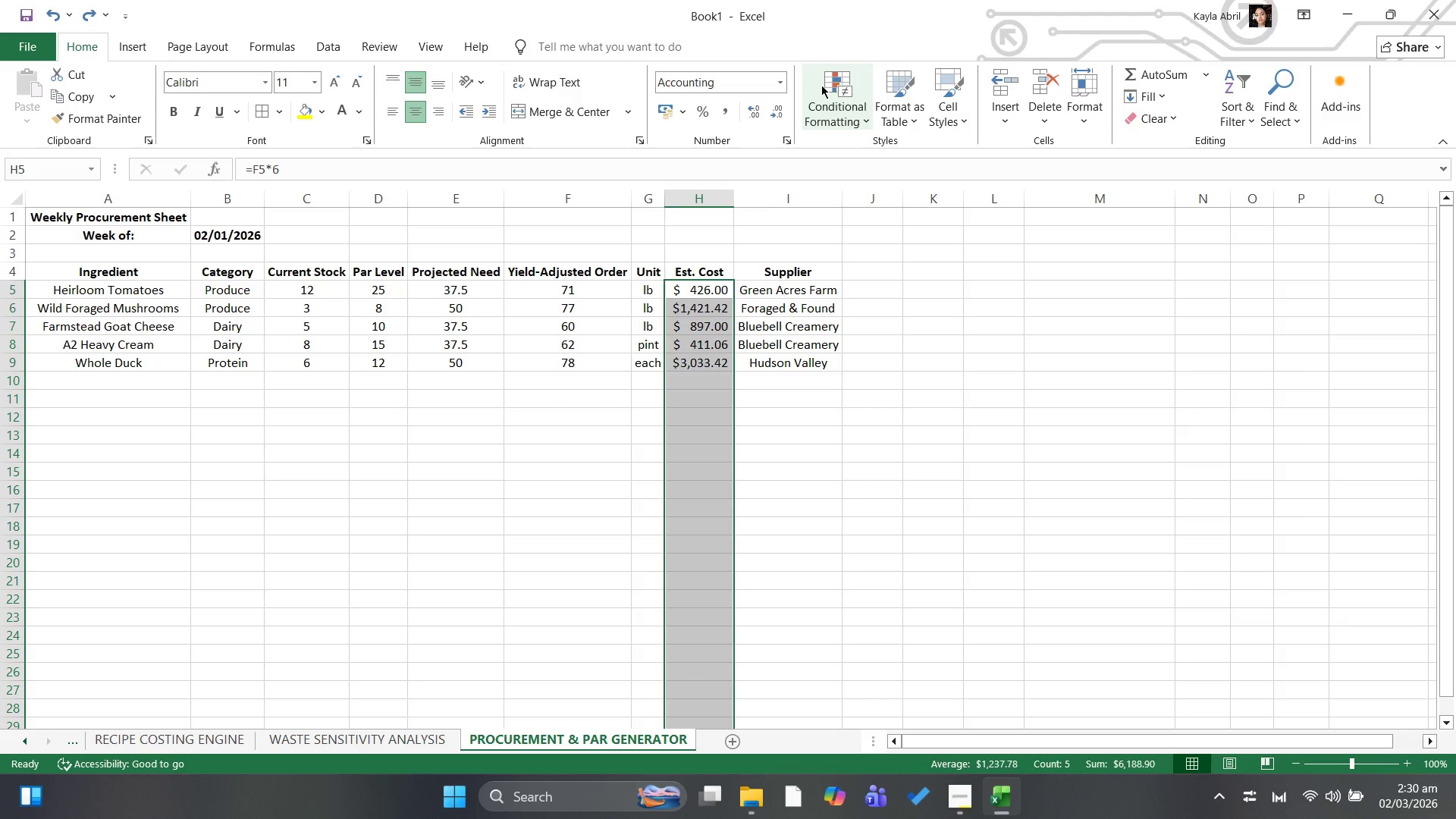 
left_click([839, 118])
 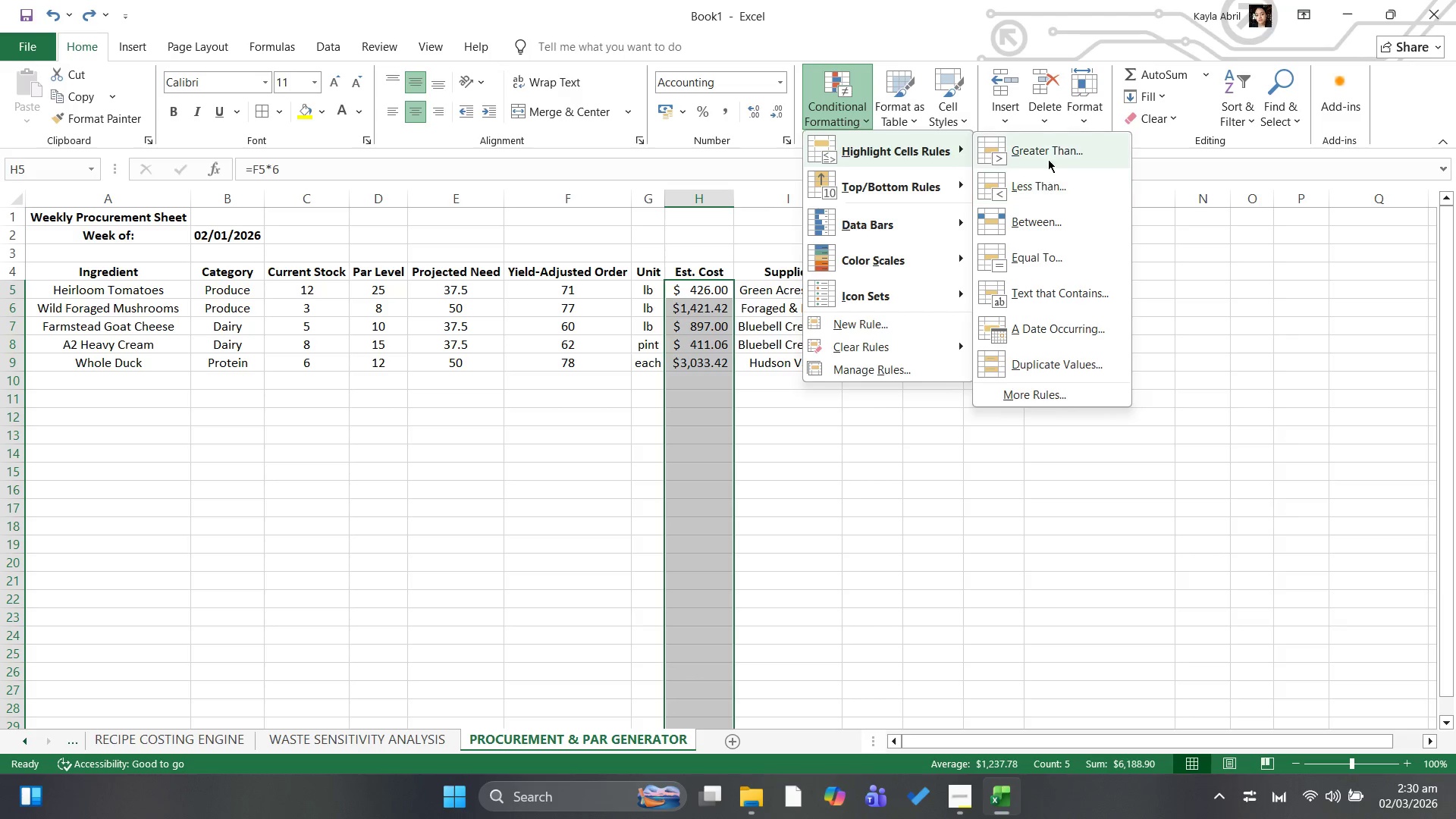 
left_click([1048, 147])
 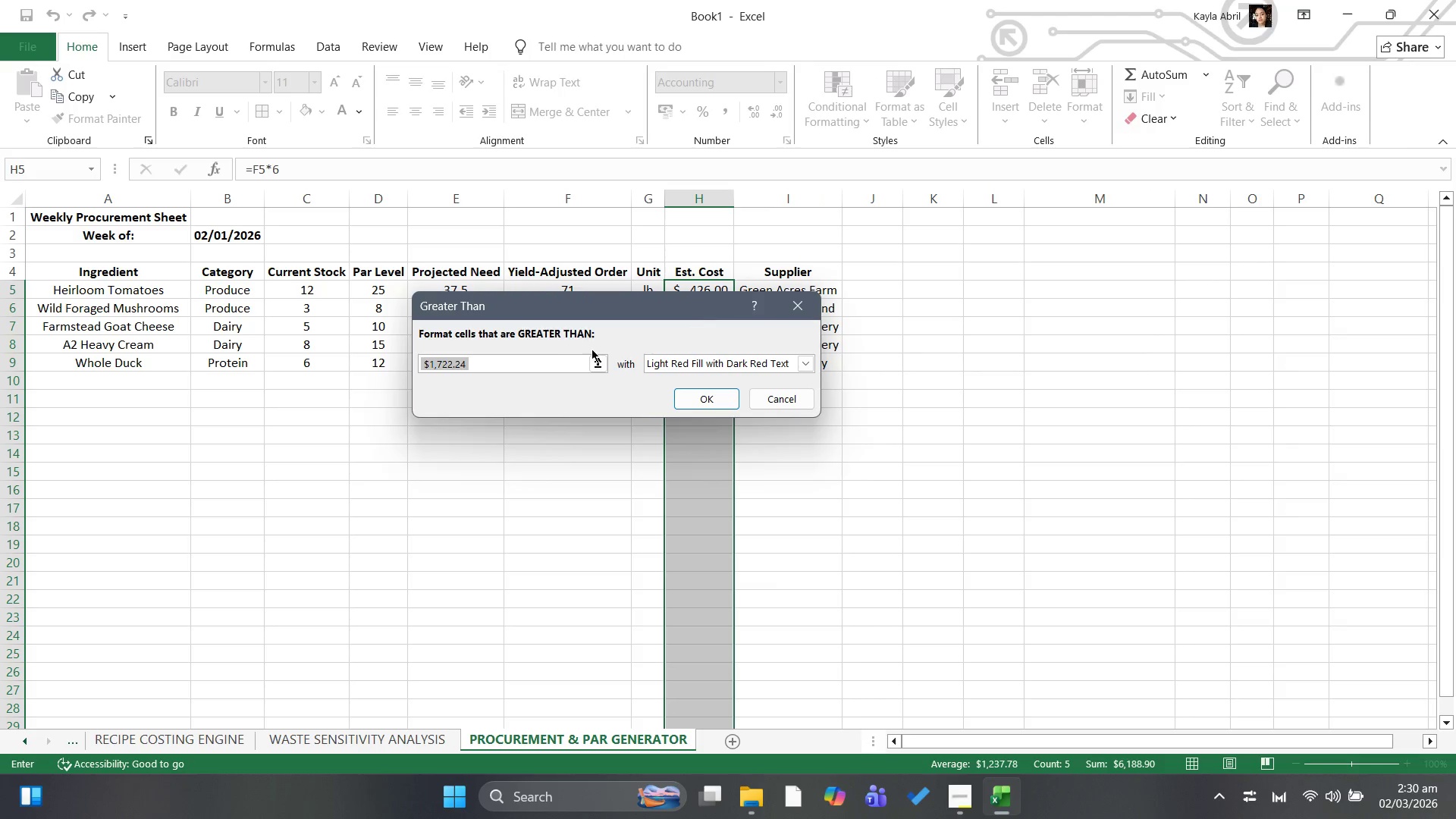 
left_click([539, 364])
 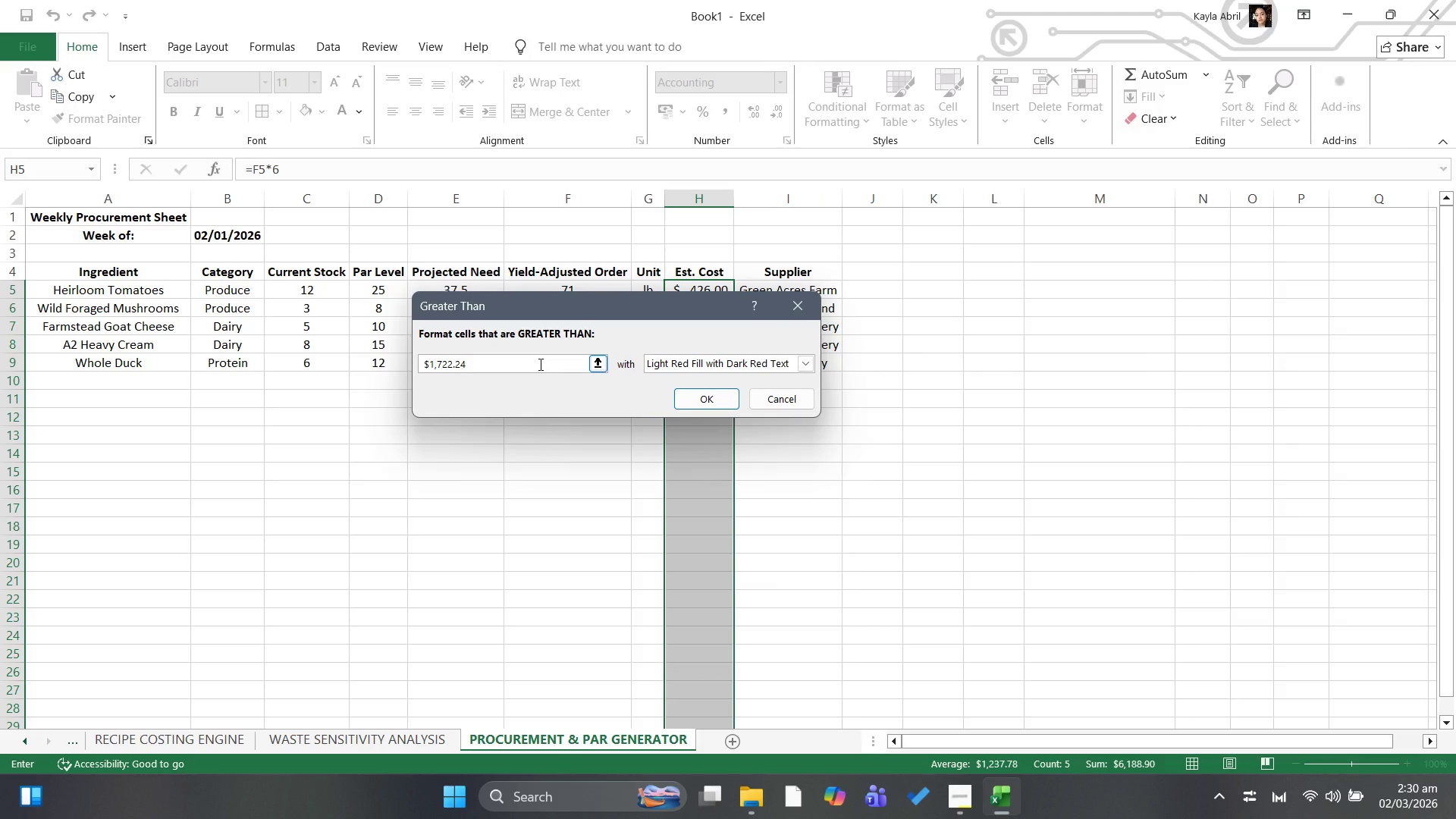 
key(Backspace)
key(Backspace)
key(Backspace)
key(Backspace)
key(Backspace)
key(Backspace)
key(Backspace)
type(000)
 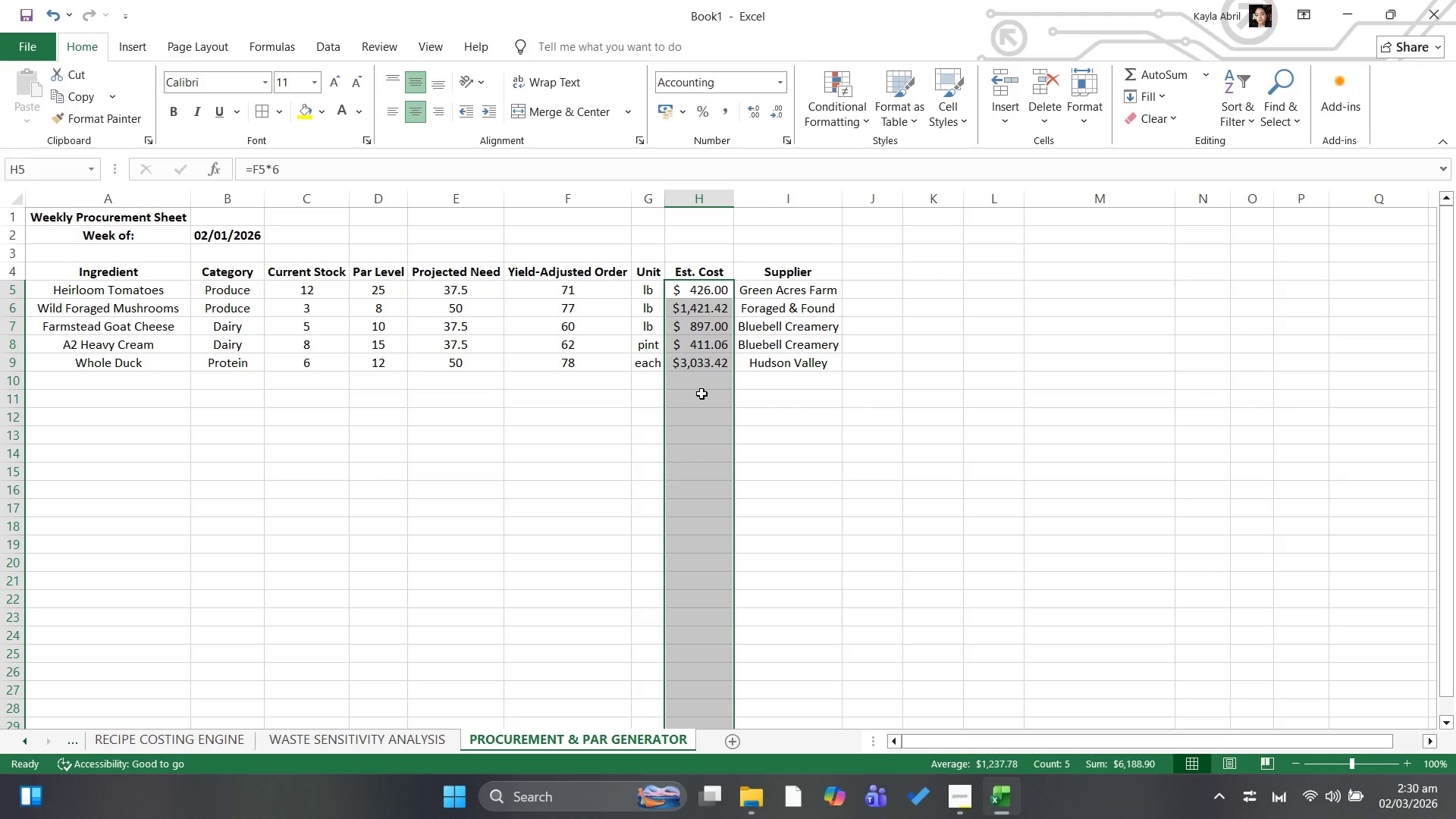 
mouse_move([836, 102])
 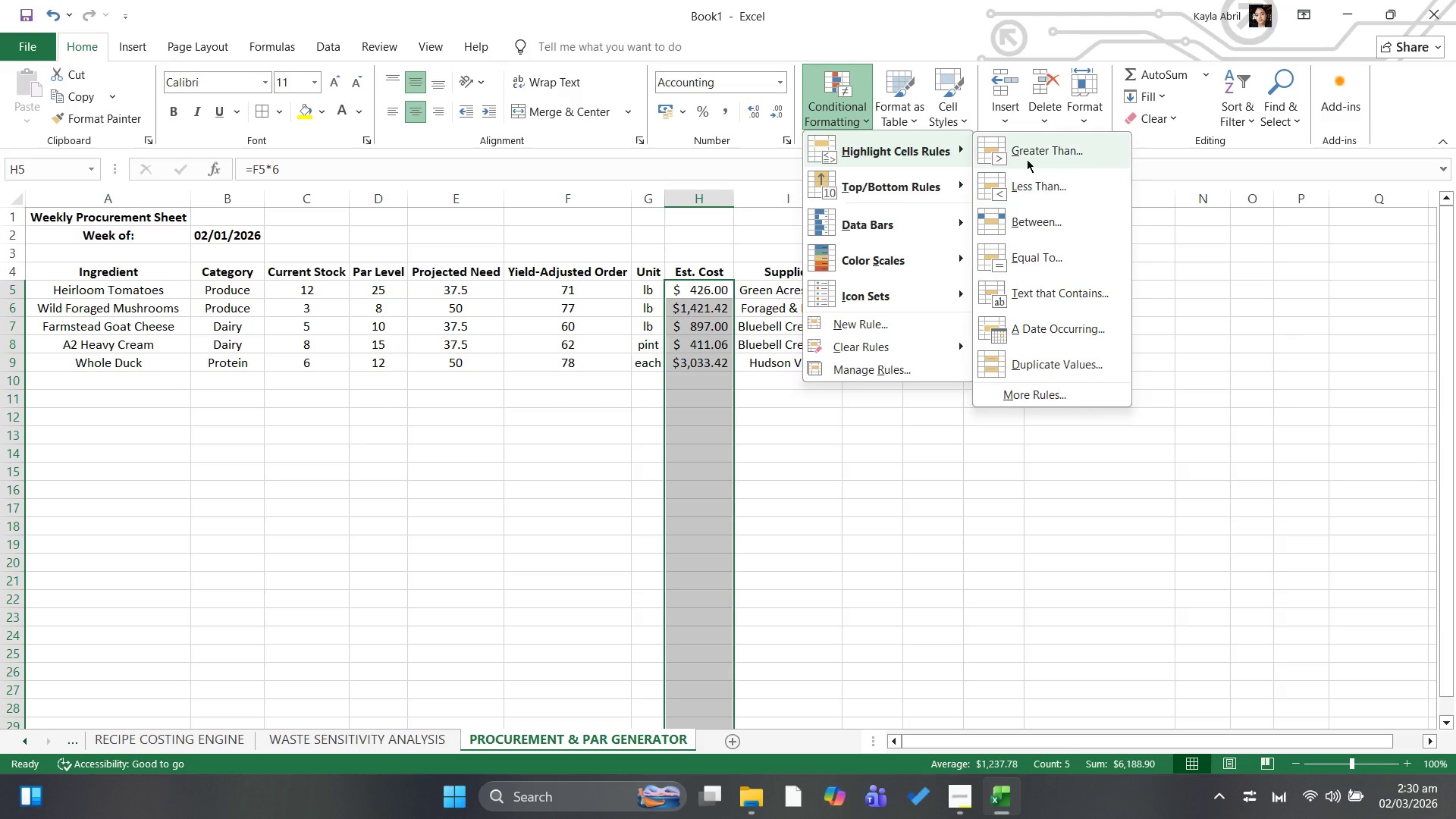 
wait(5.94)
 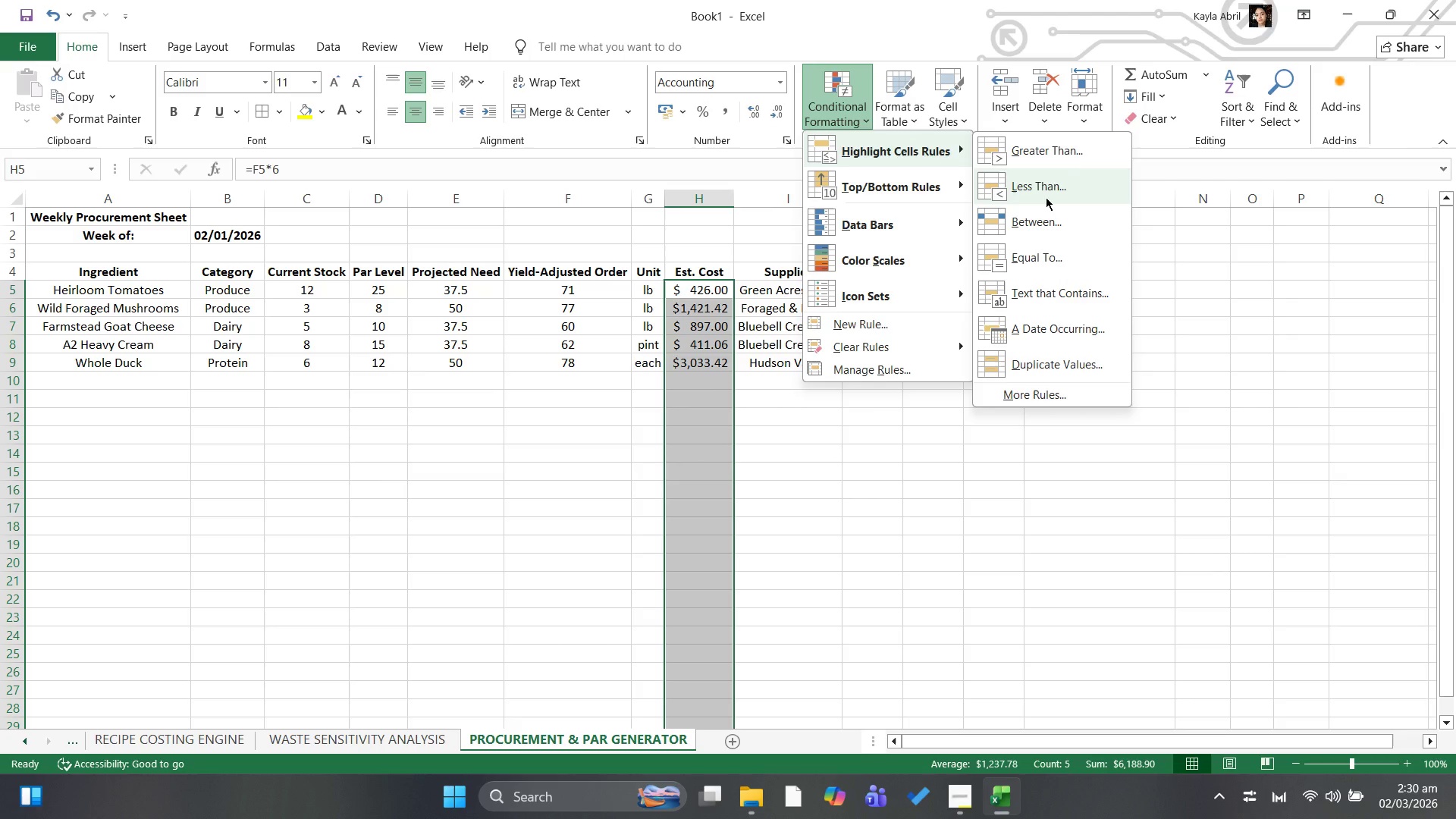 
left_click([1018, 199])
 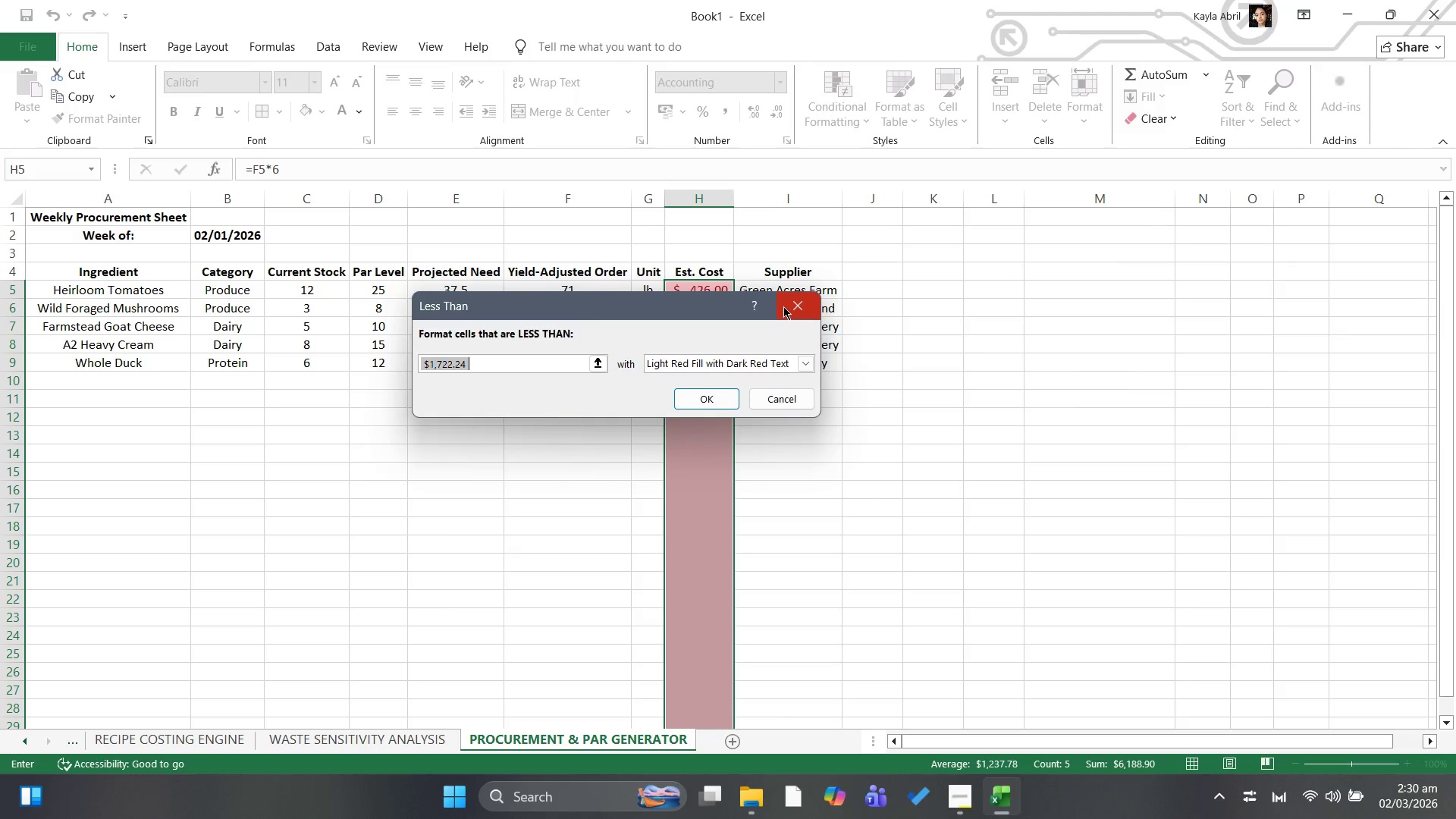 
wait(7.28)
 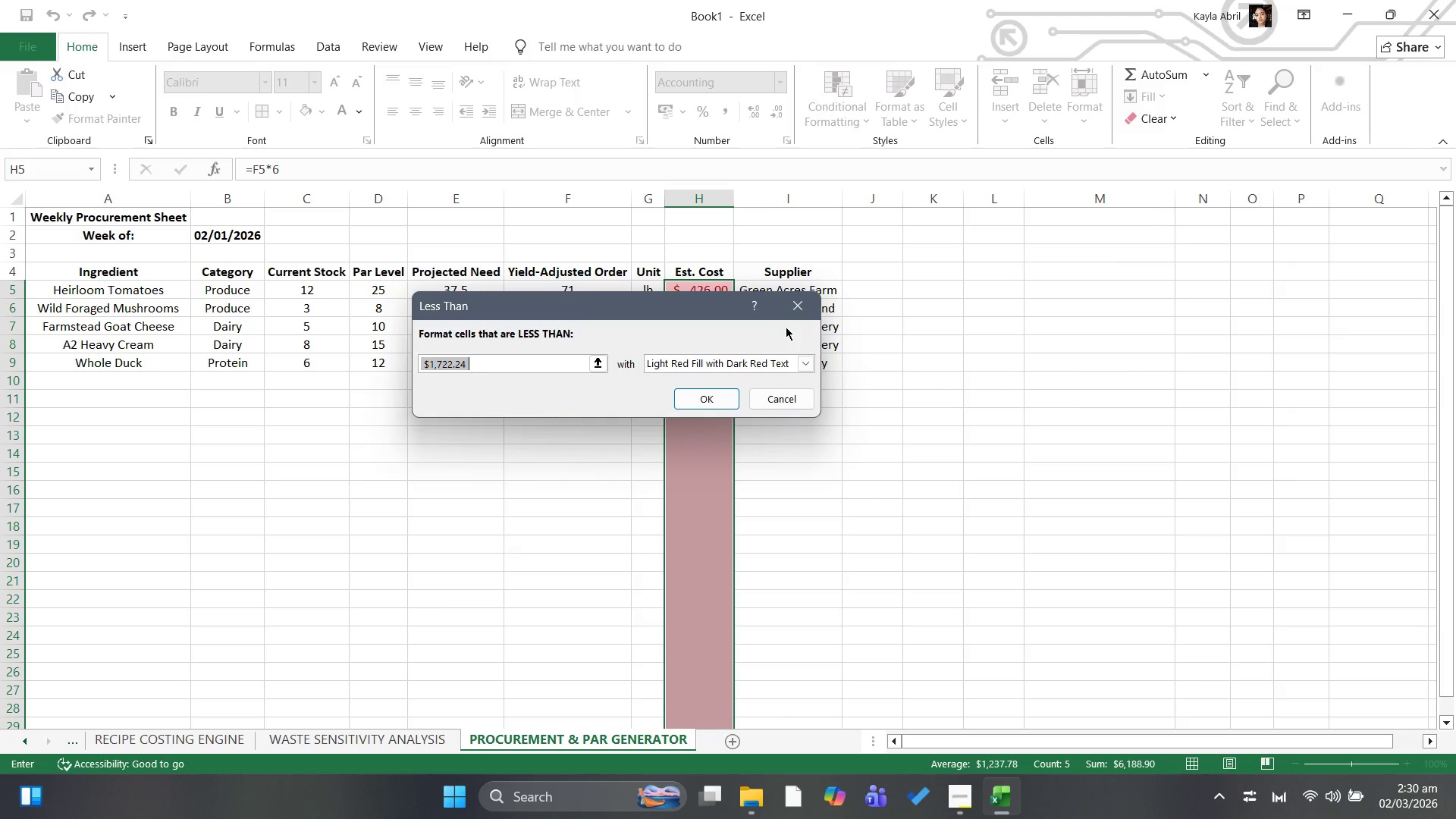 
left_click([783, 306])
 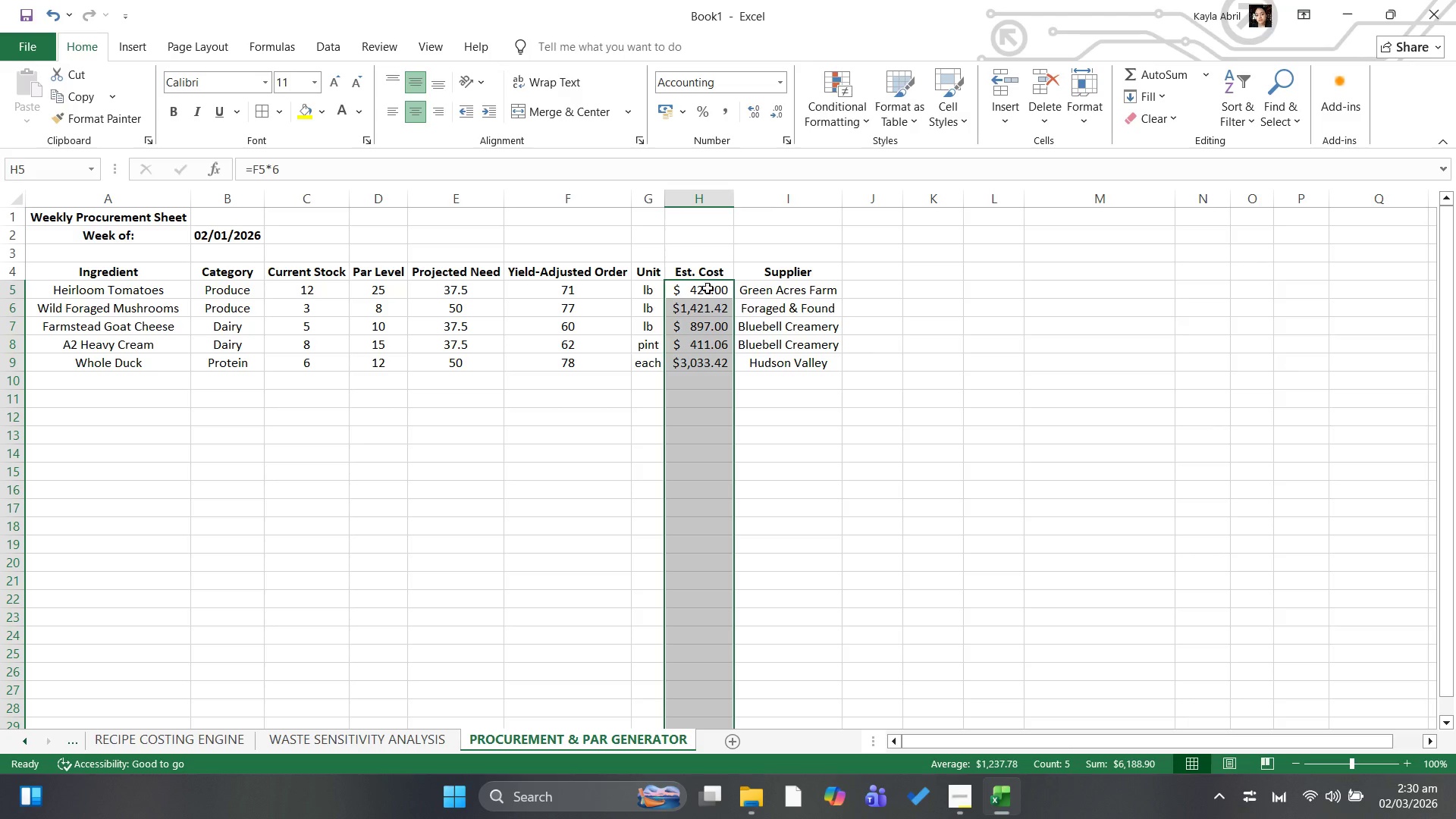 
left_click([699, 312])
 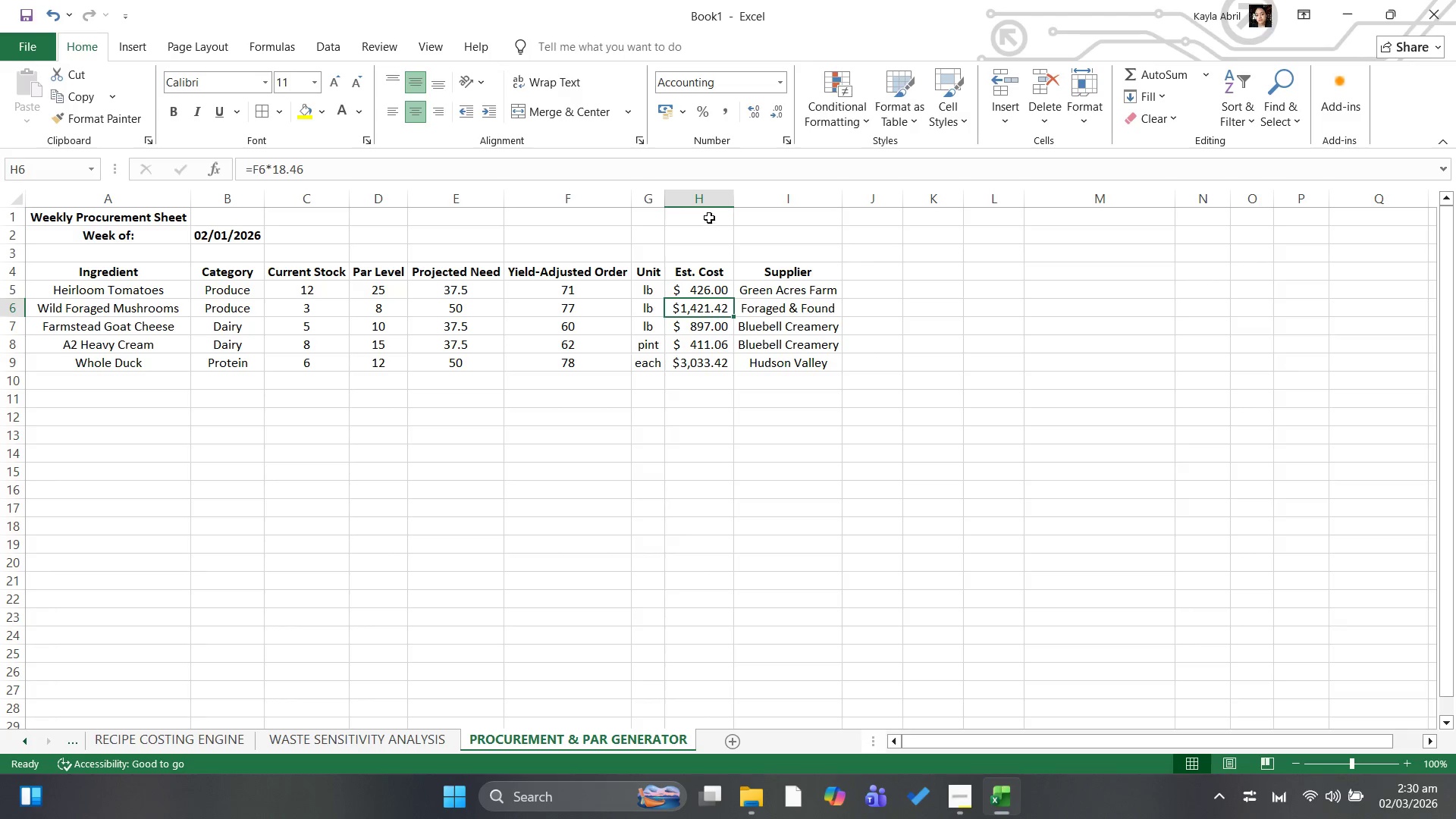 
left_click([709, 205])
 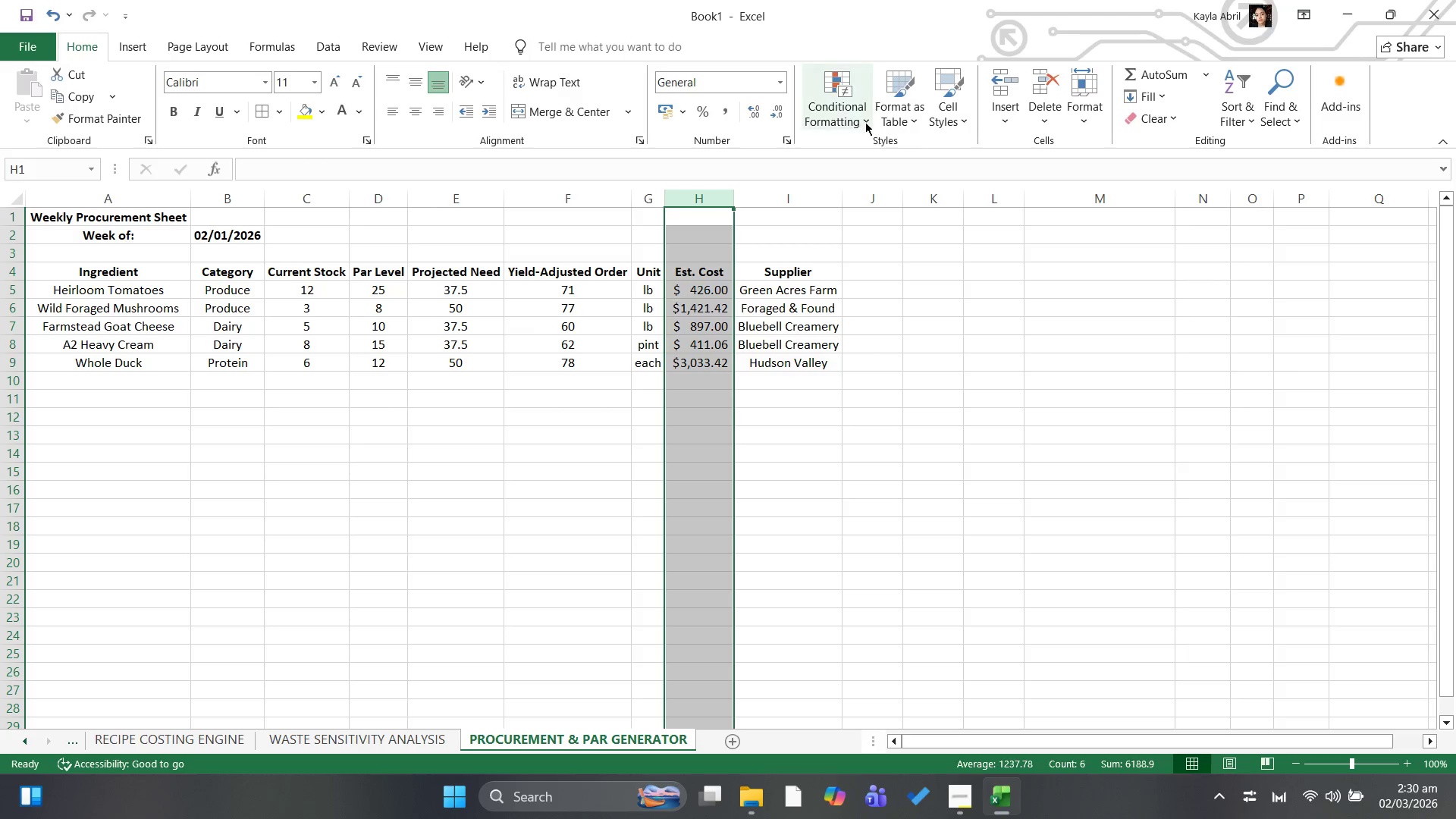 
left_click([839, 108])
 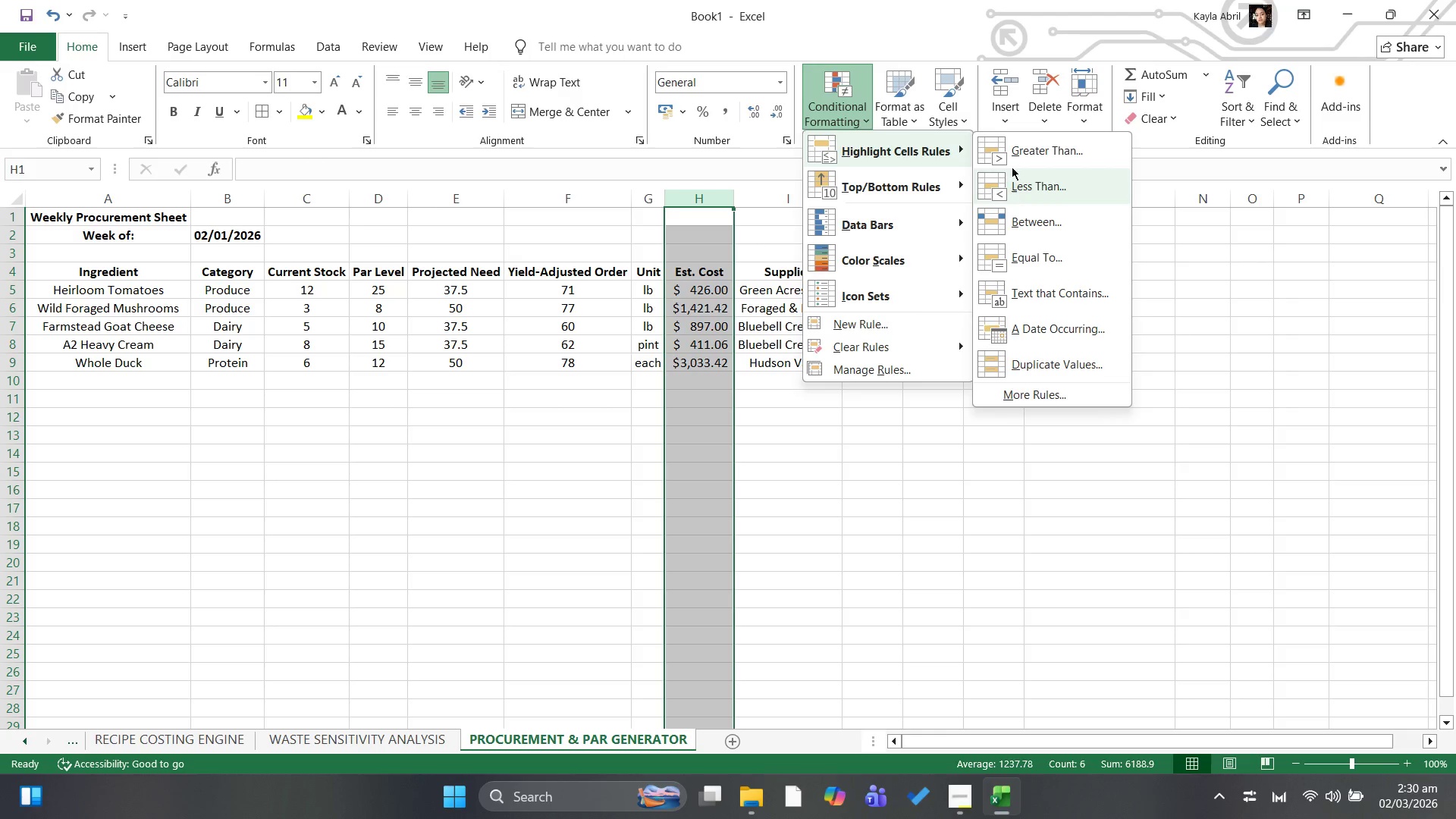 
left_click([1014, 162])
 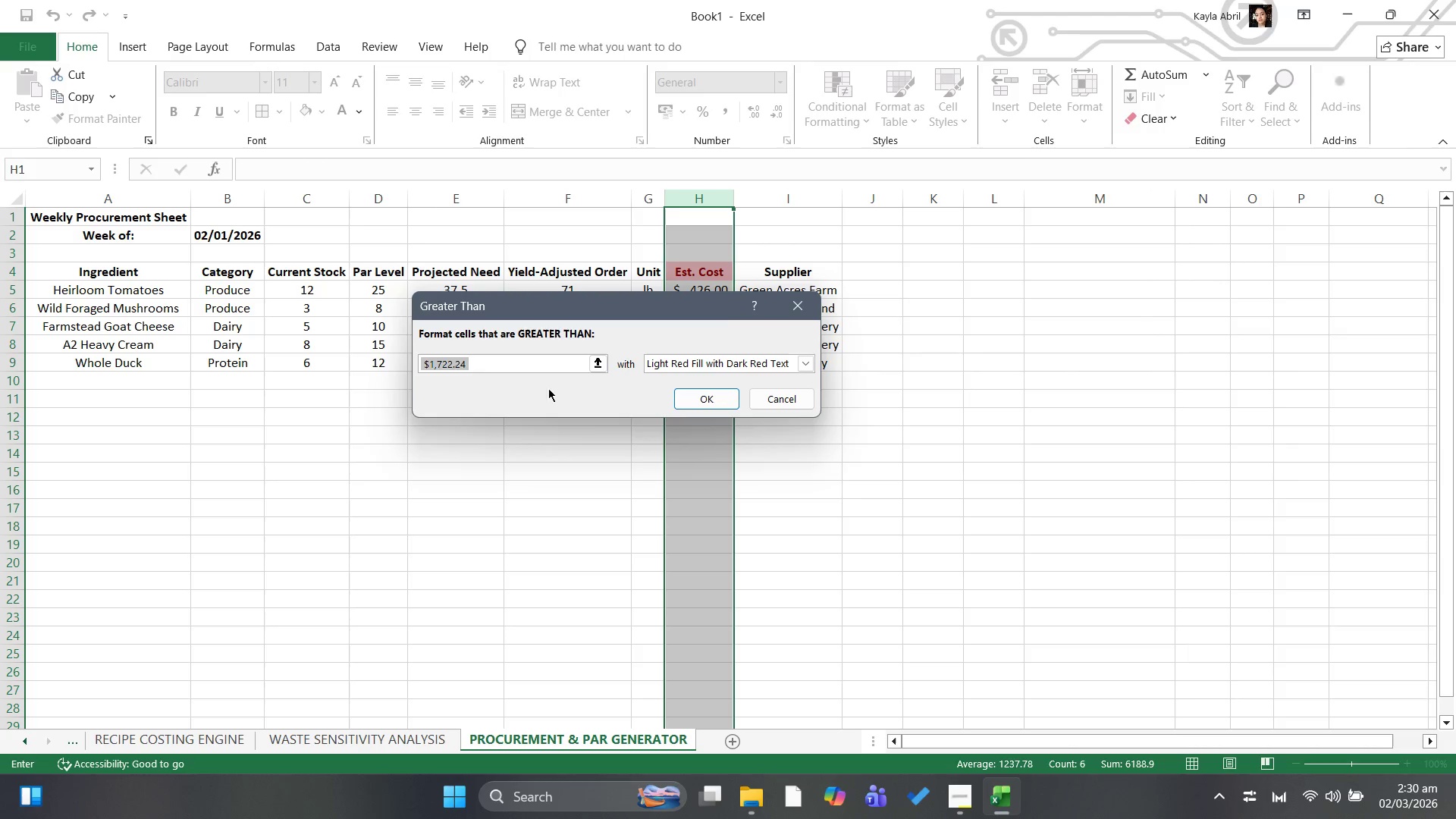 
left_click([512, 359])
 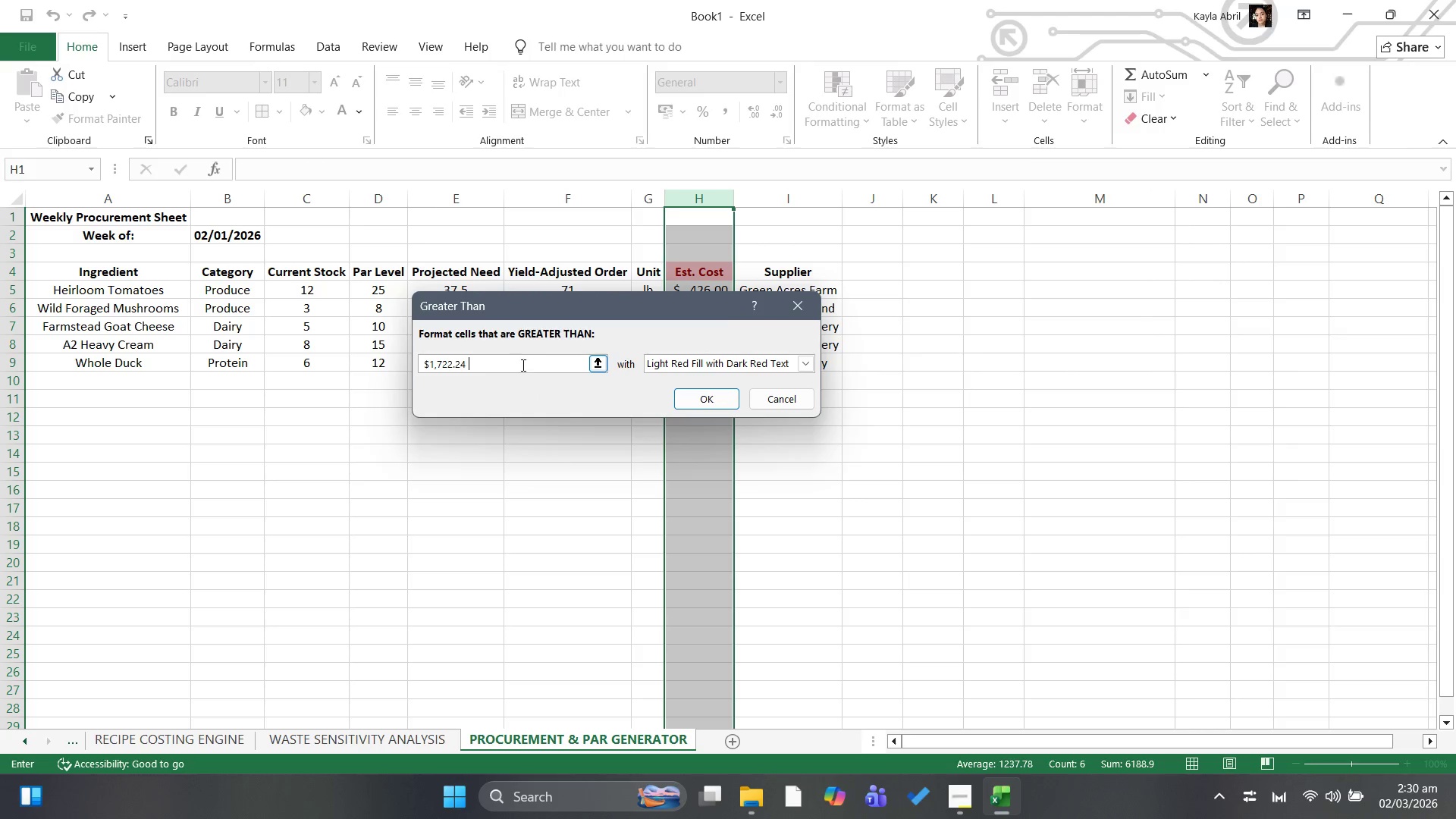 
key(Backspace)
 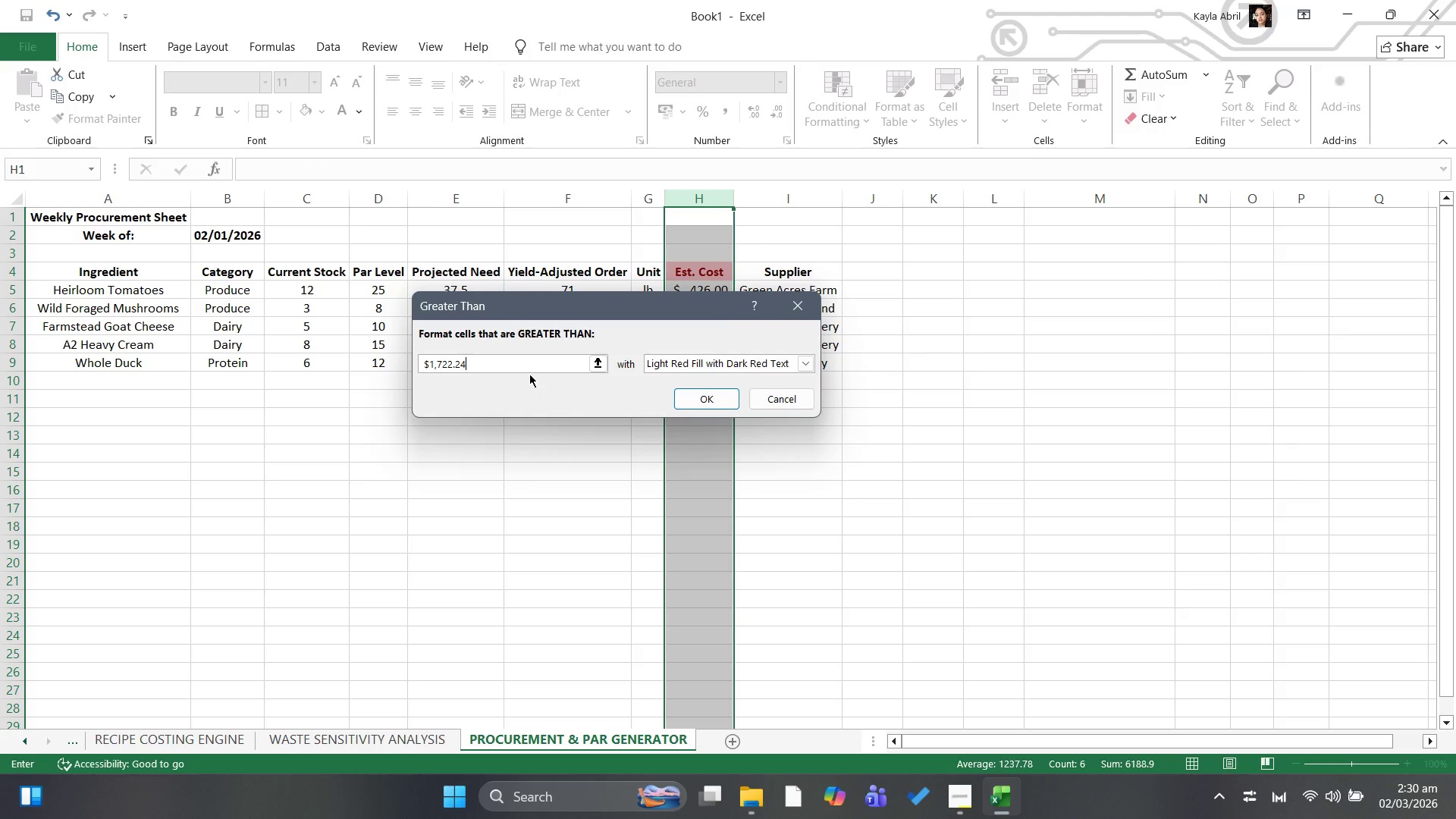 
hold_key(key=Backspace, duration=1.03)
 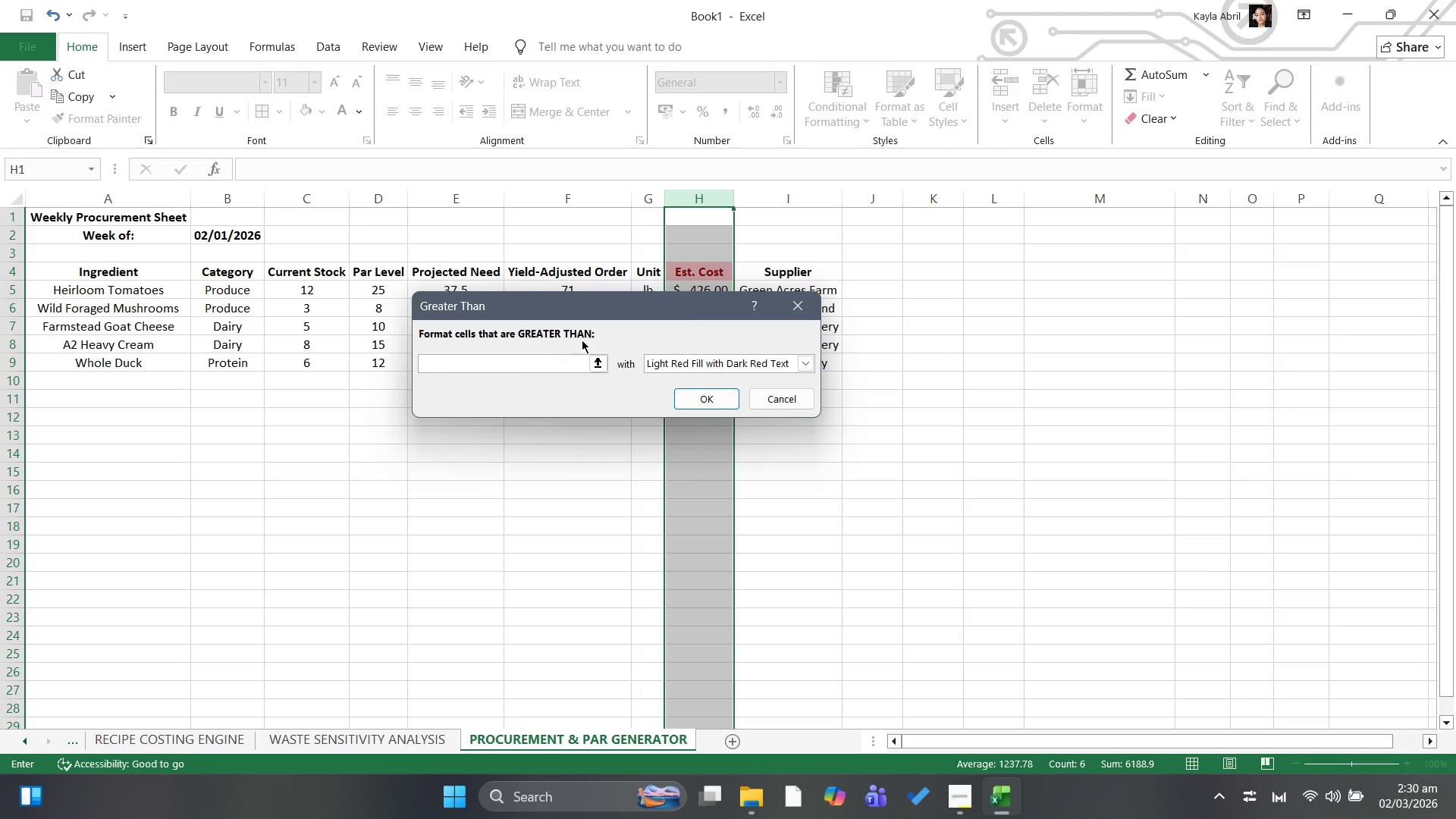 
left_click([790, 300])
 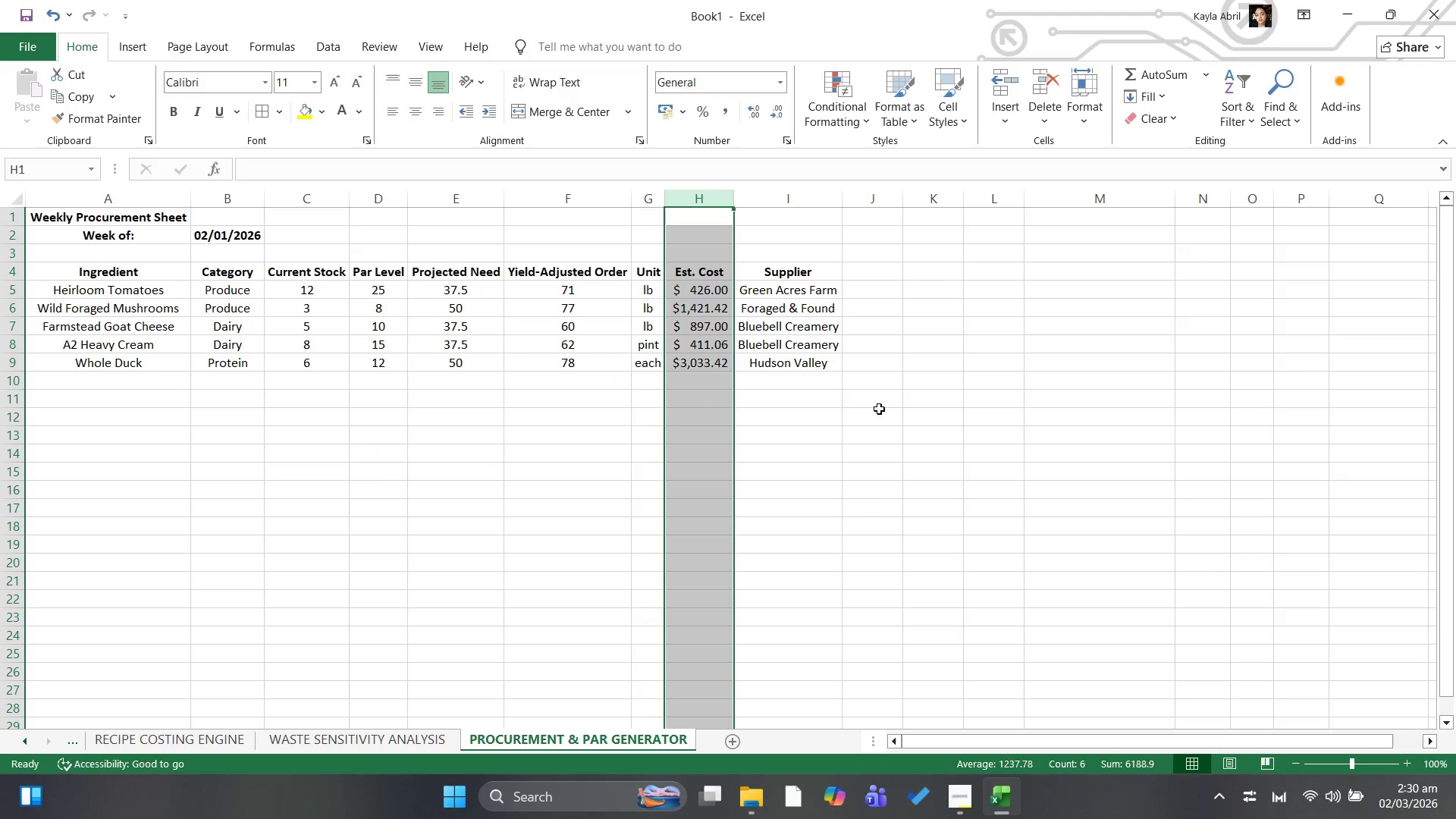 
left_click([877, 497])
 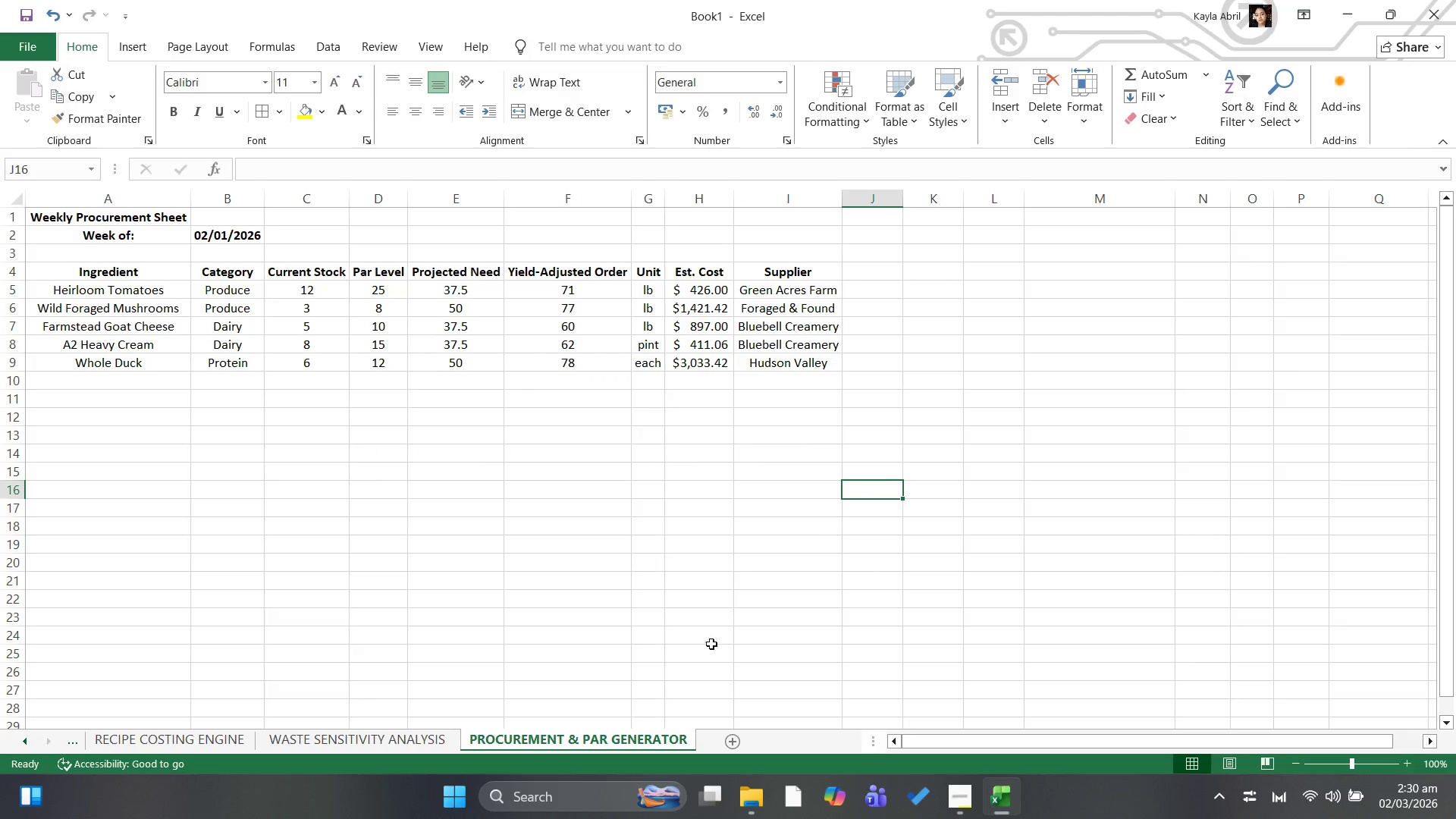 
wait(6.26)
 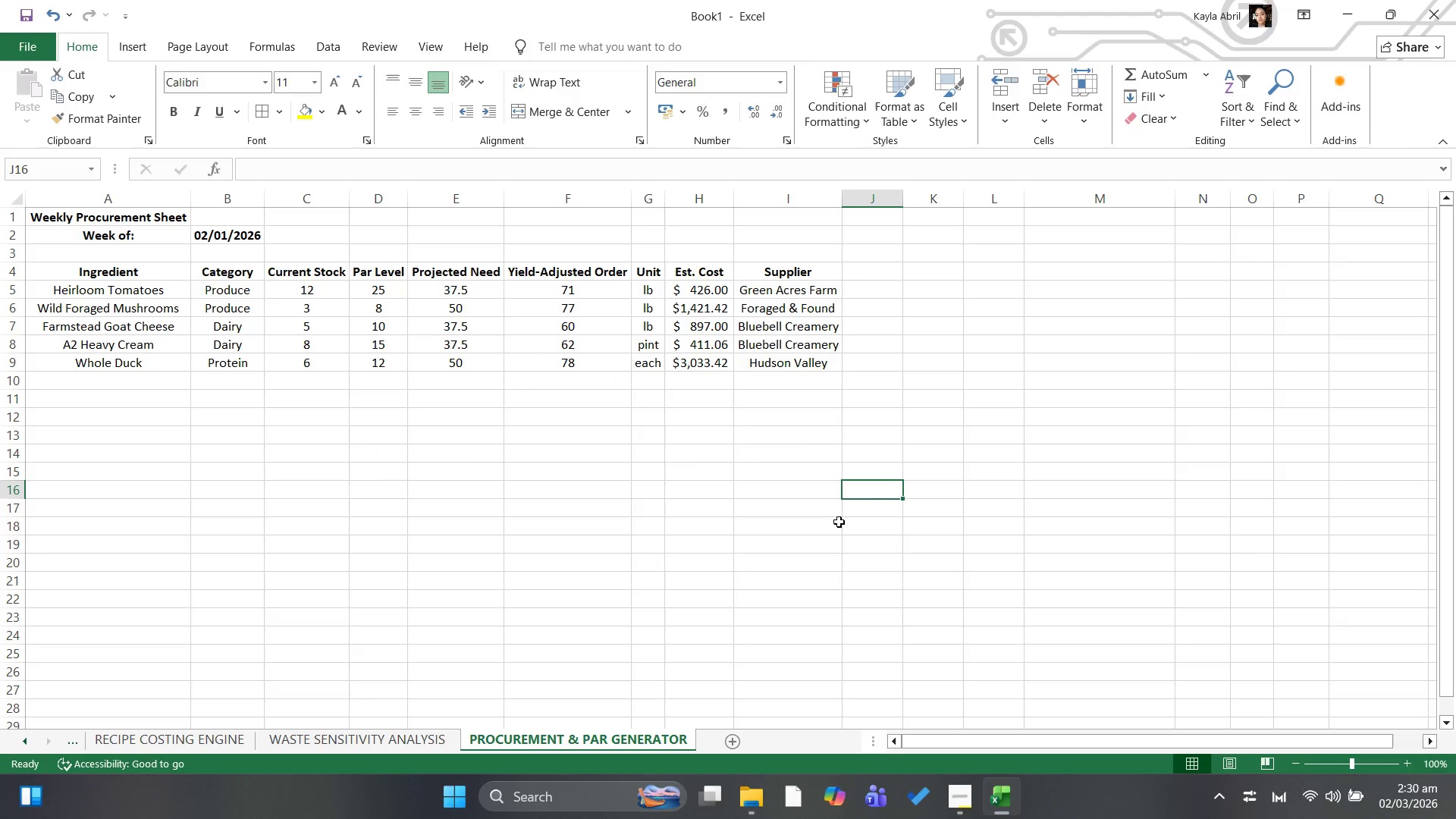 
left_click([736, 737])
 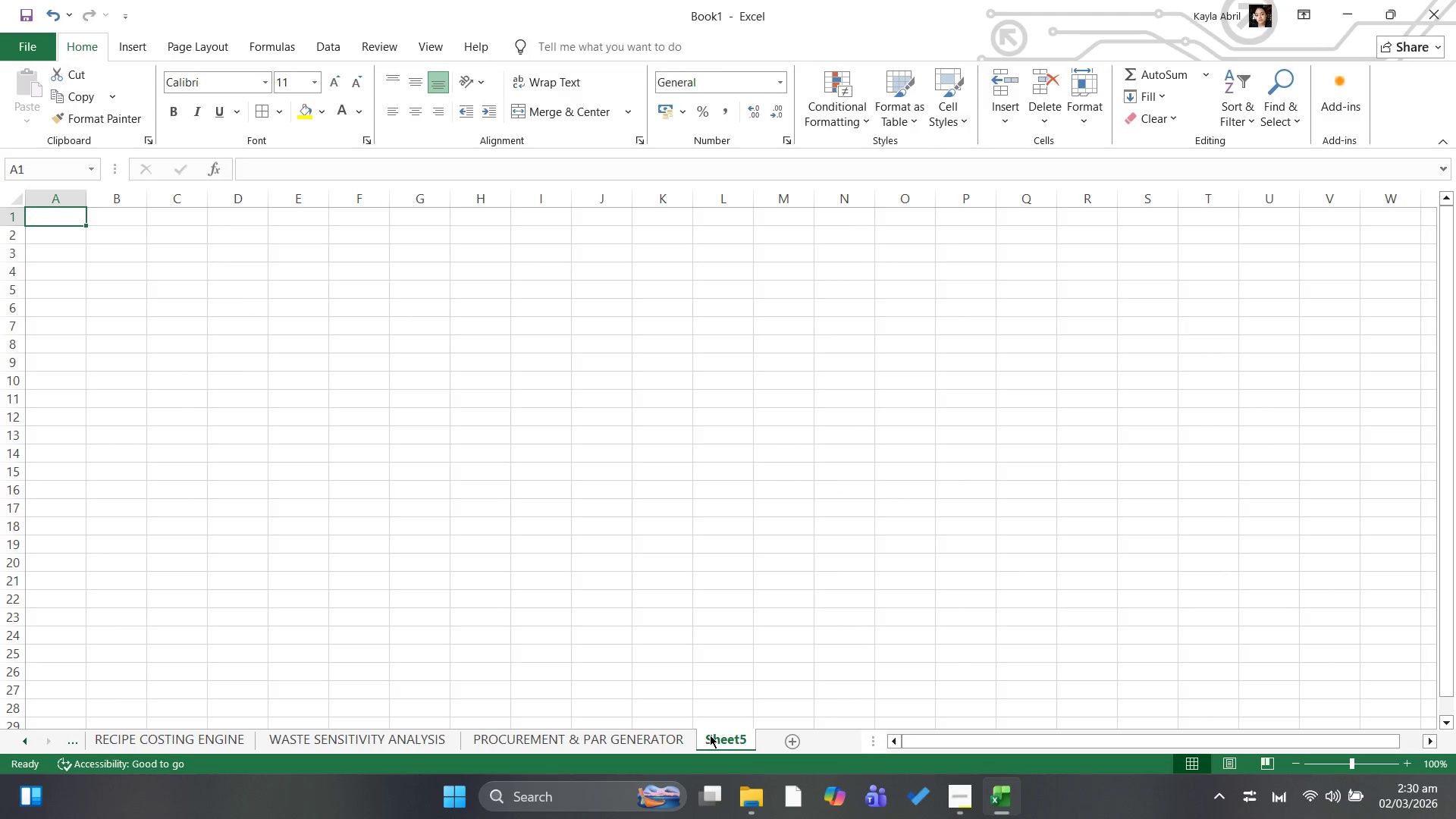 
double_click([711, 735])
 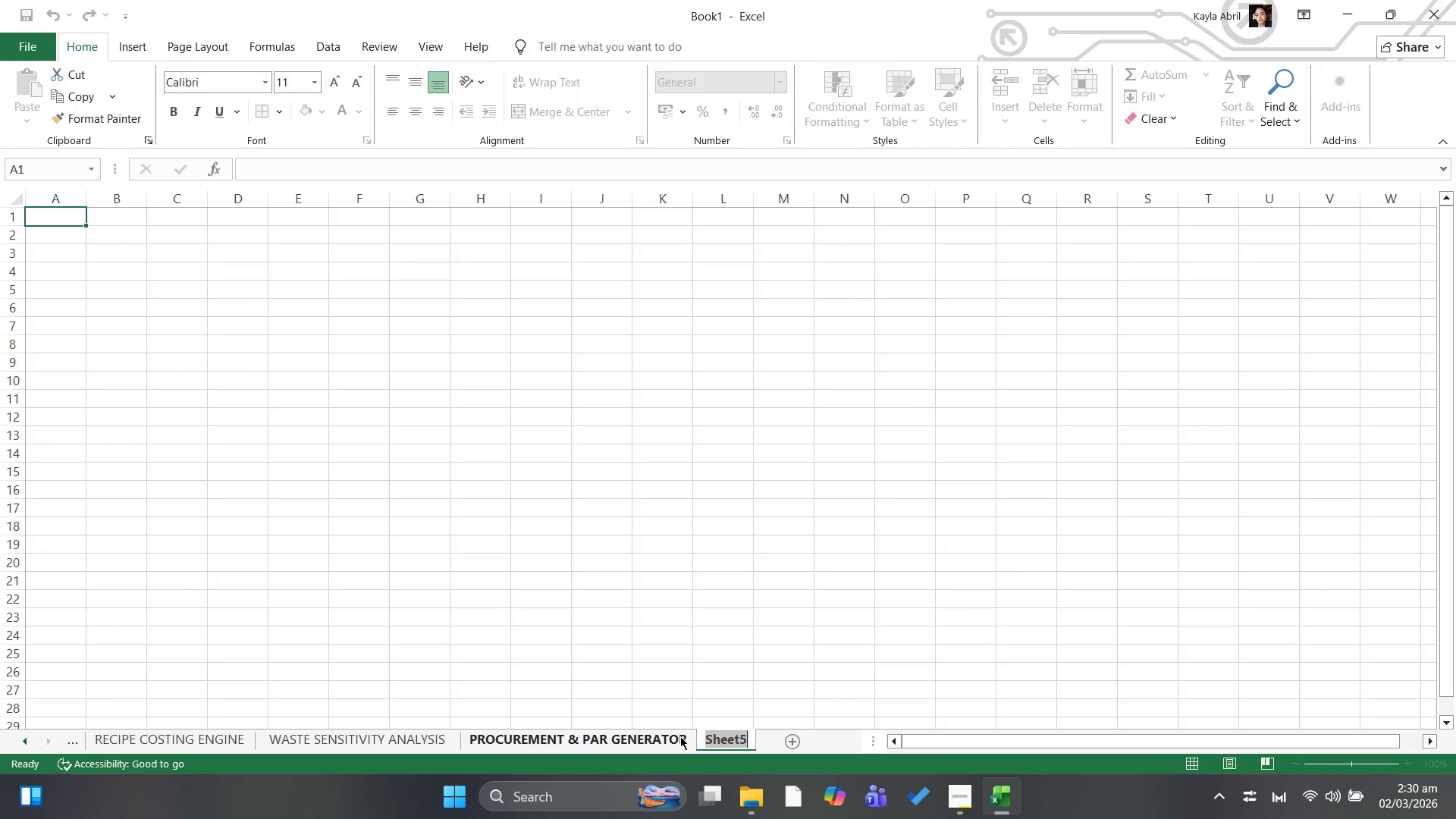 
type(DASHBOARD)
 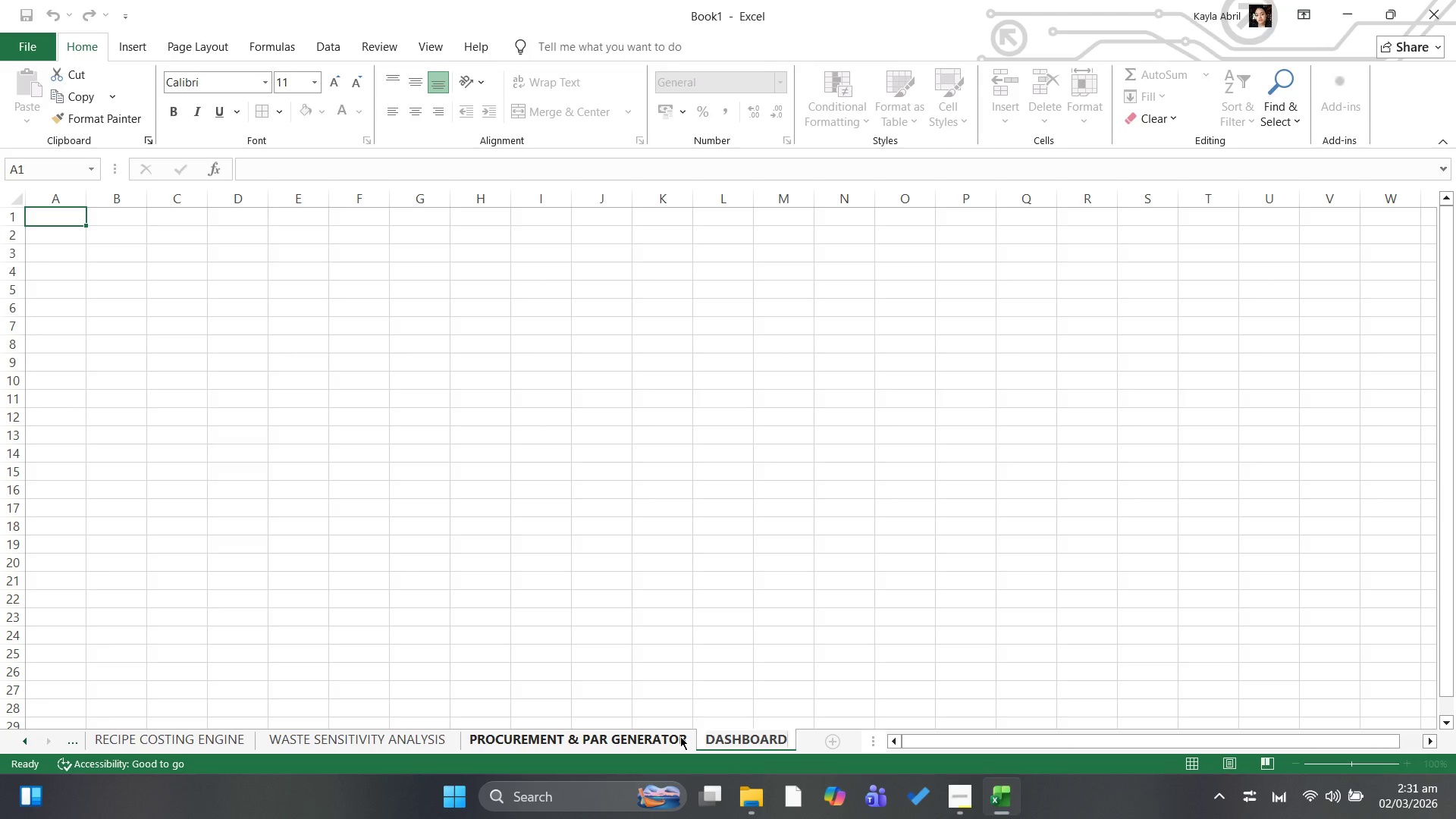 
wait(28.81)
 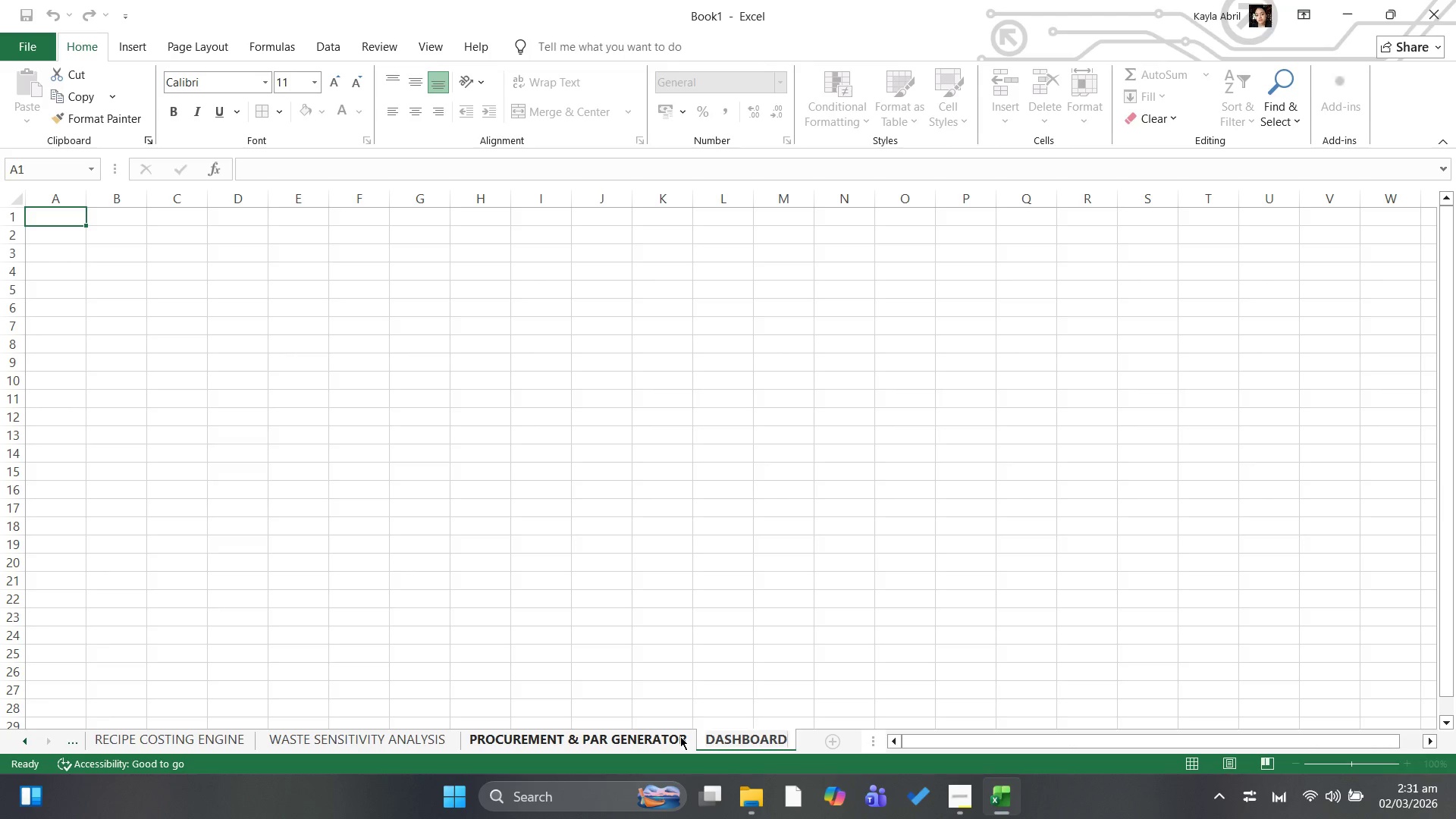 
type( DTA)
key(Backspace)
key(Backspace)
type(ATA)
 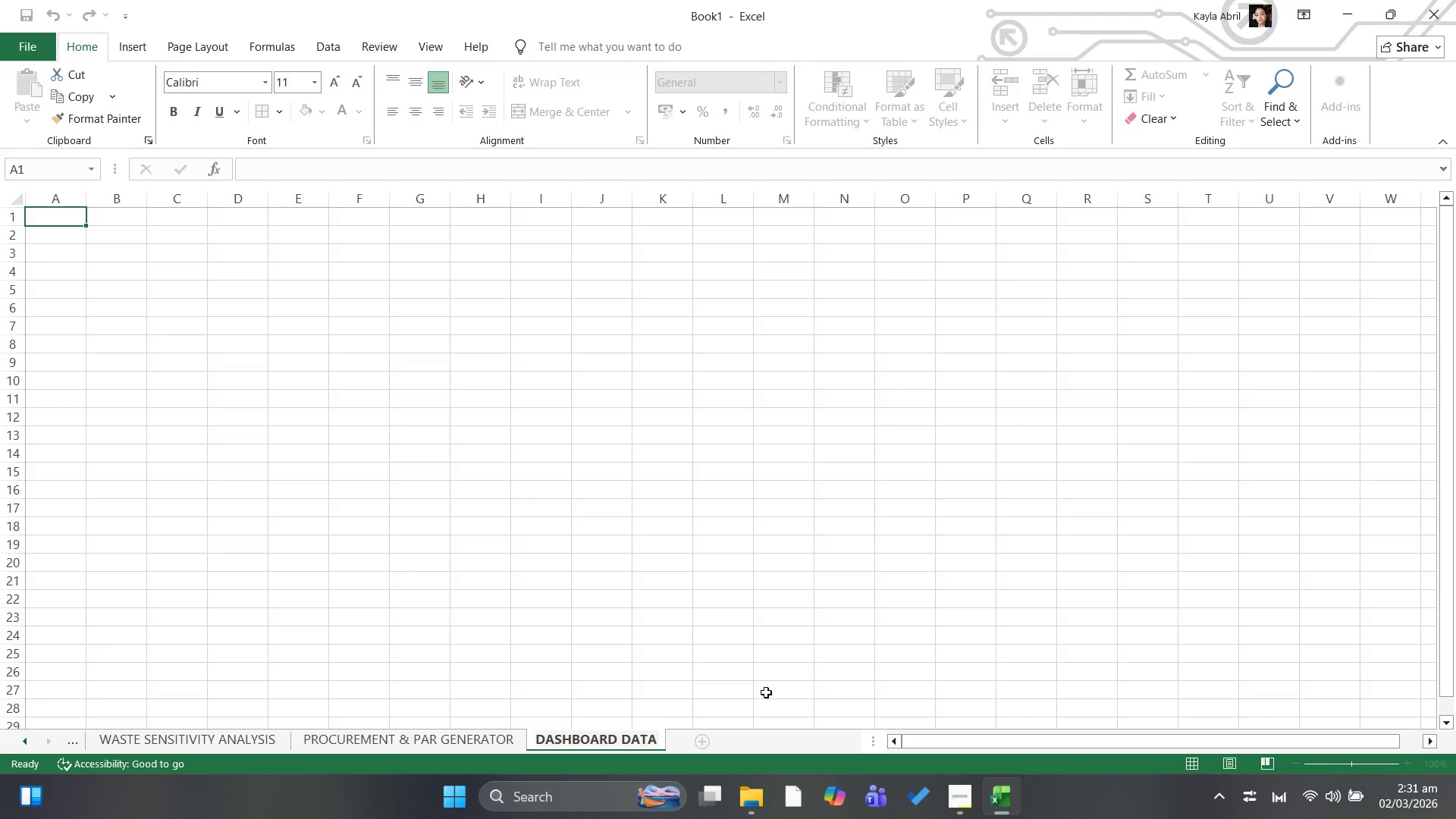 
left_click([632, 554])
 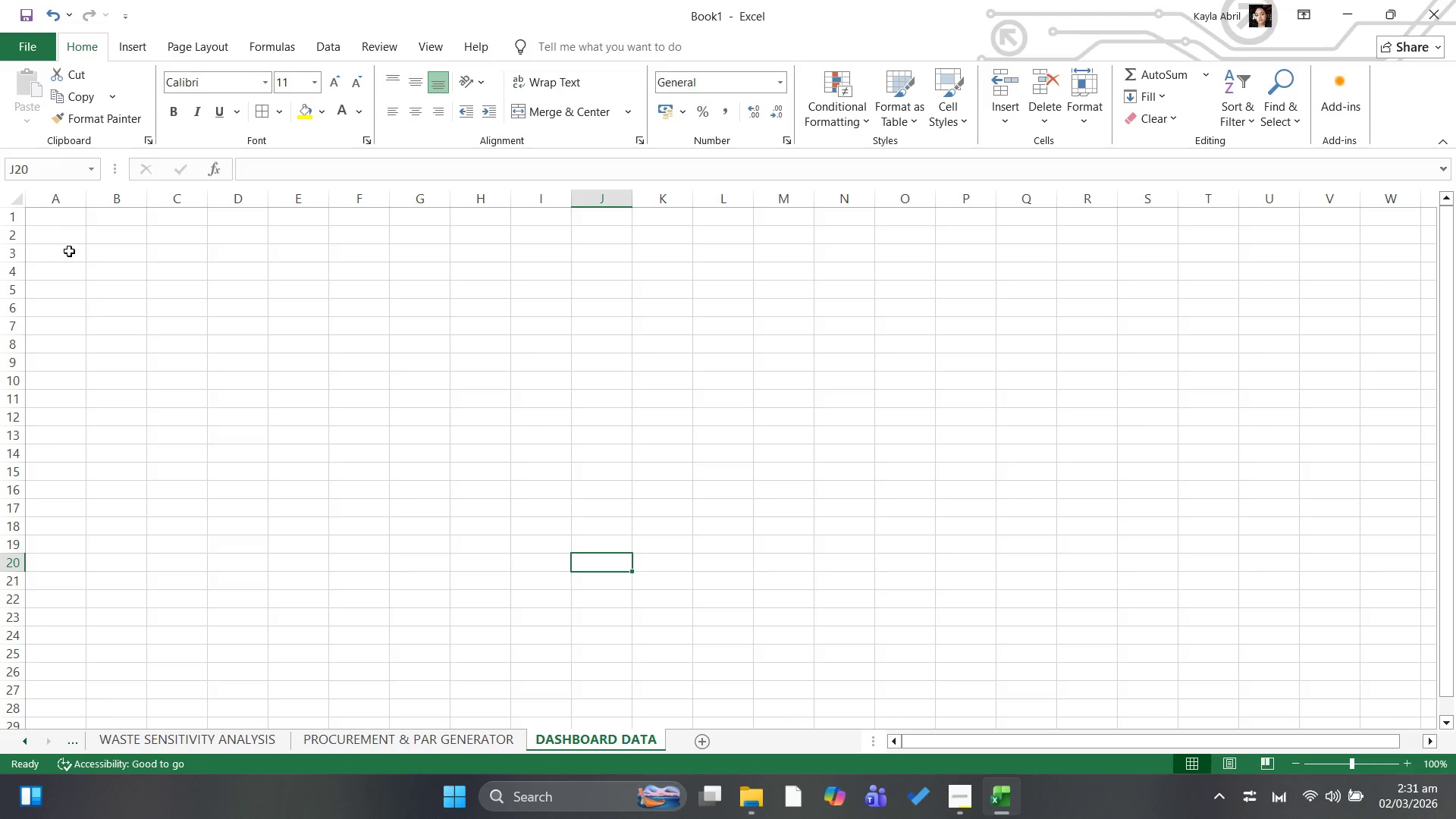 
left_click([68, 248])
 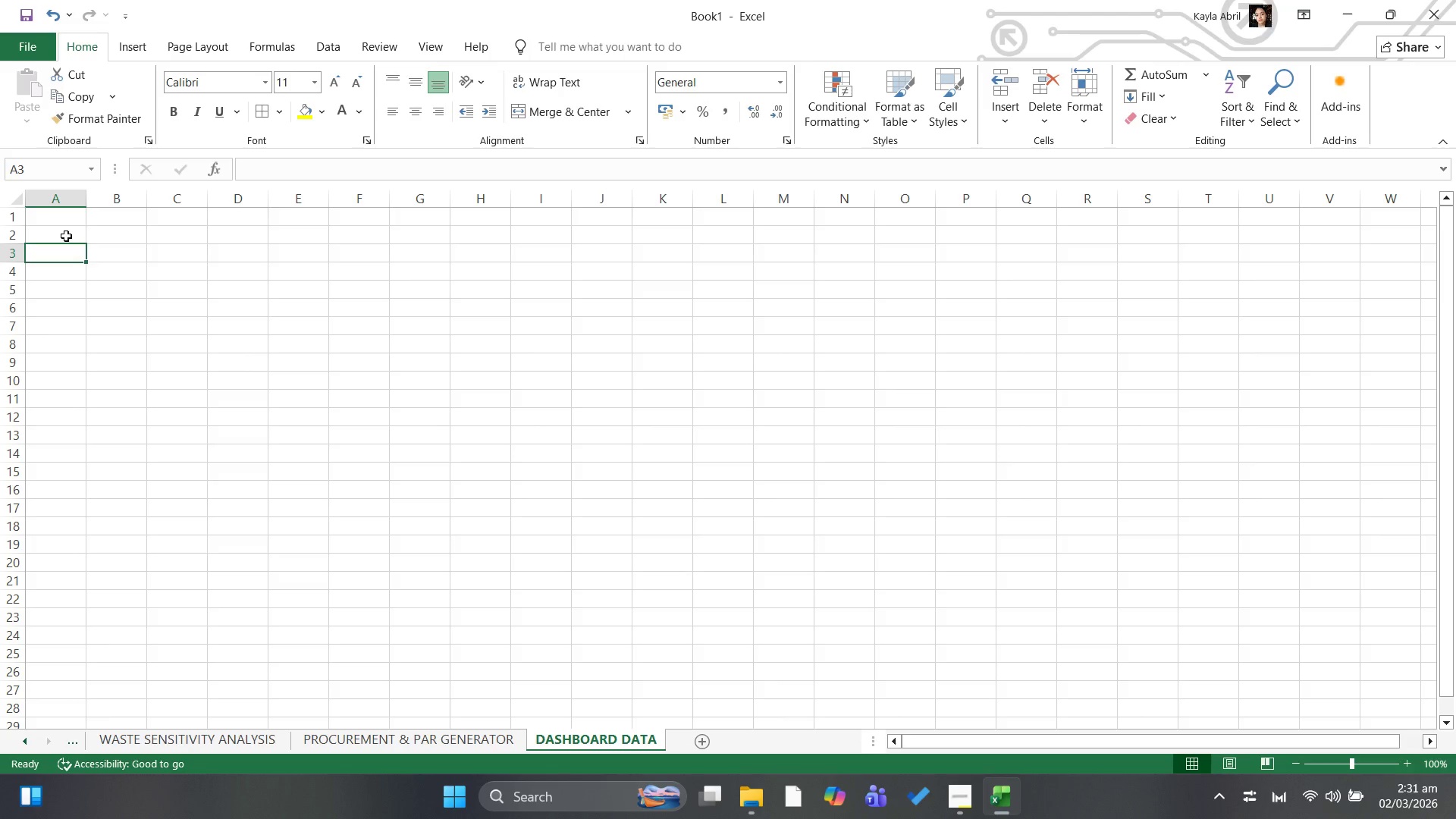 
left_click([66, 236])
 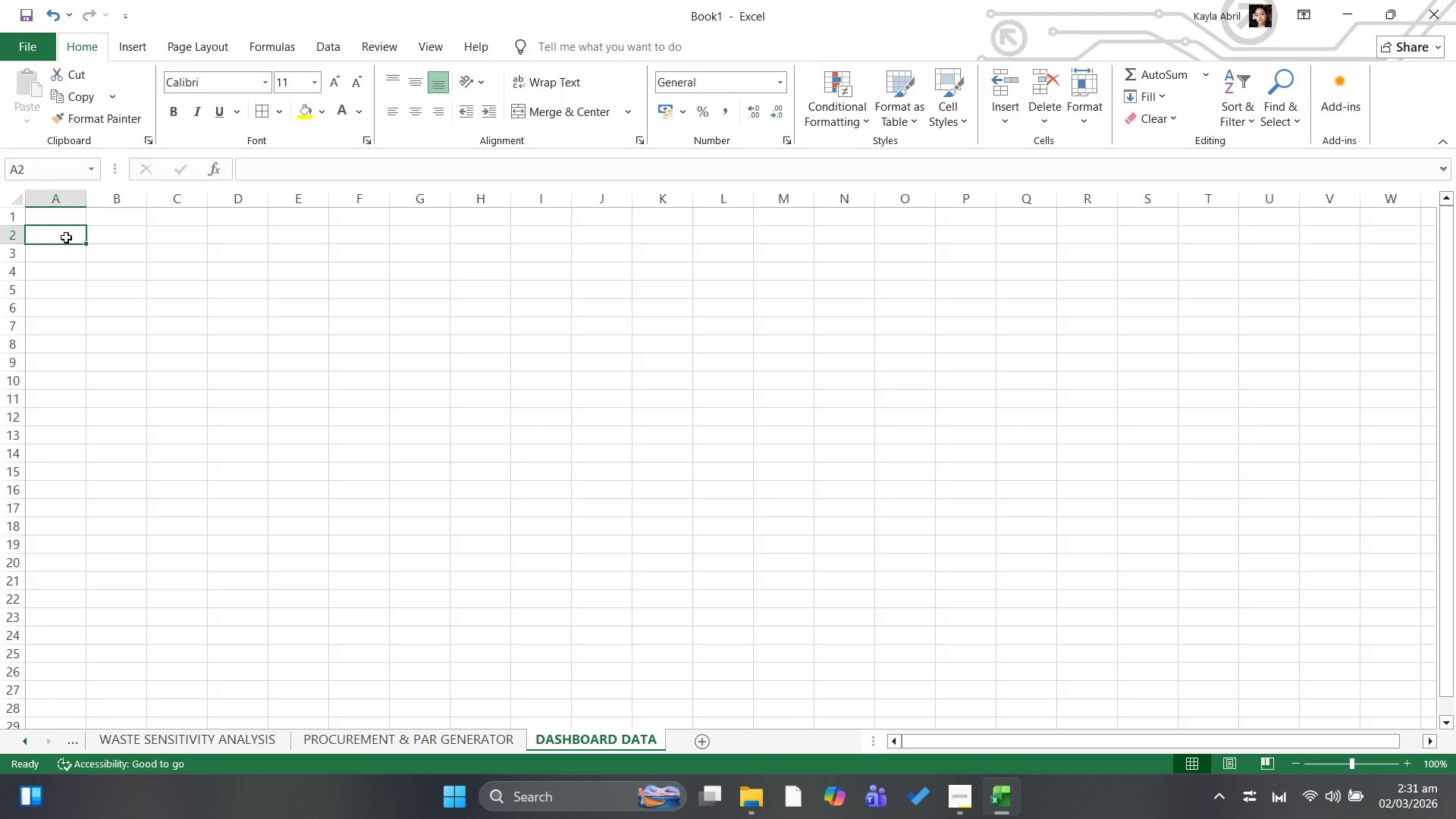 
type(=SUMIFS)
 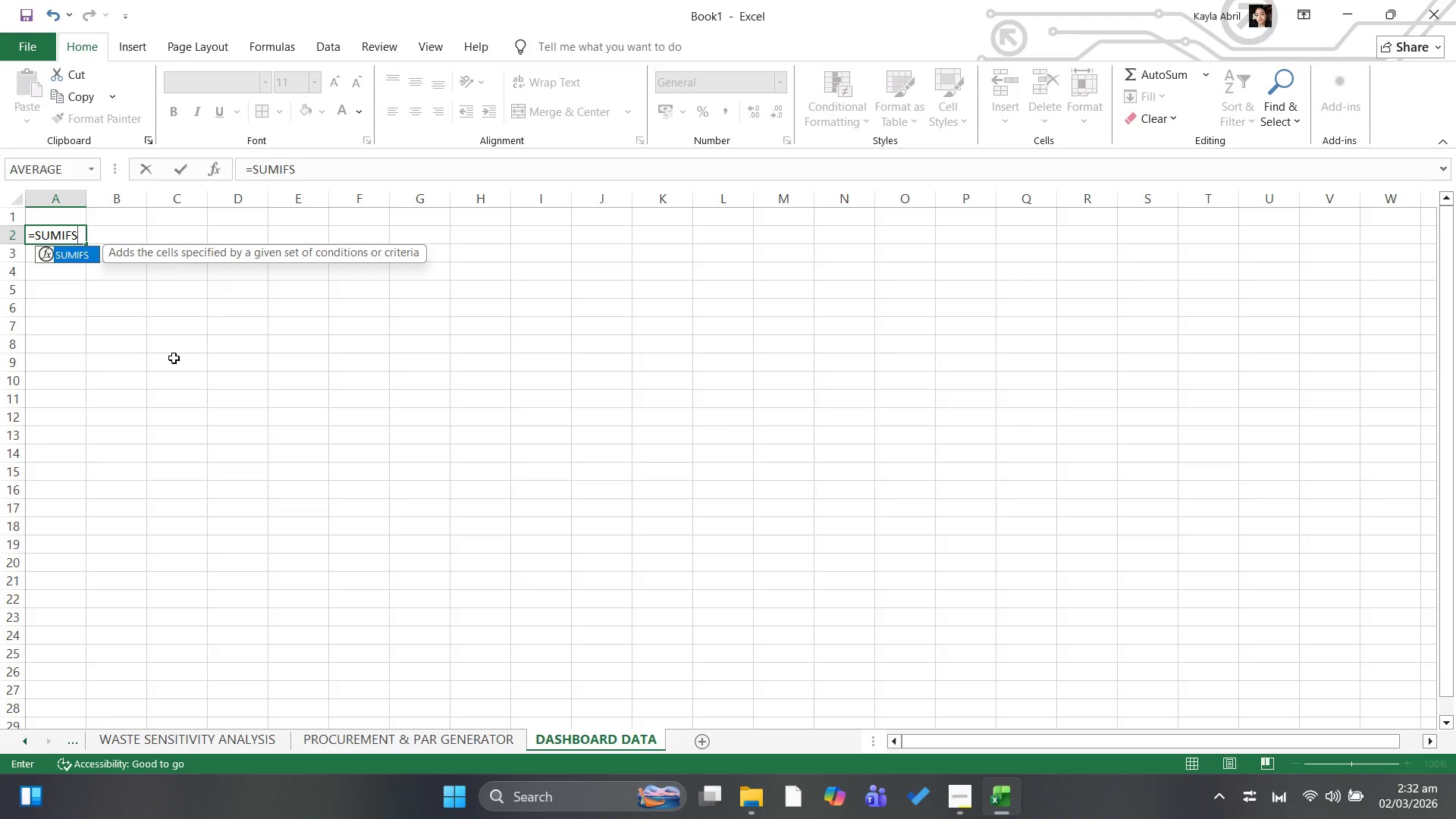 
wait(61.14)
 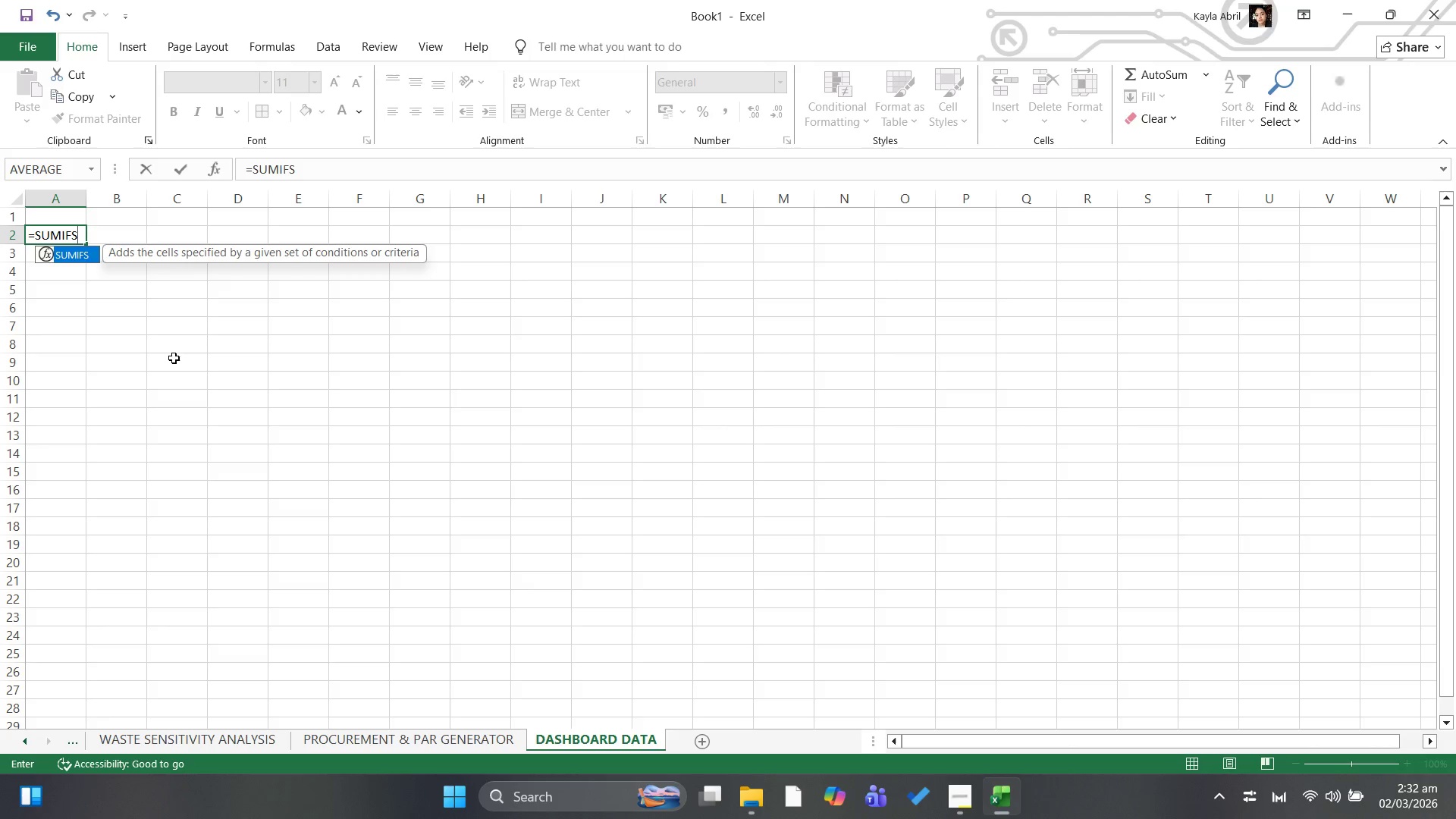 
double_click([652, 734])
 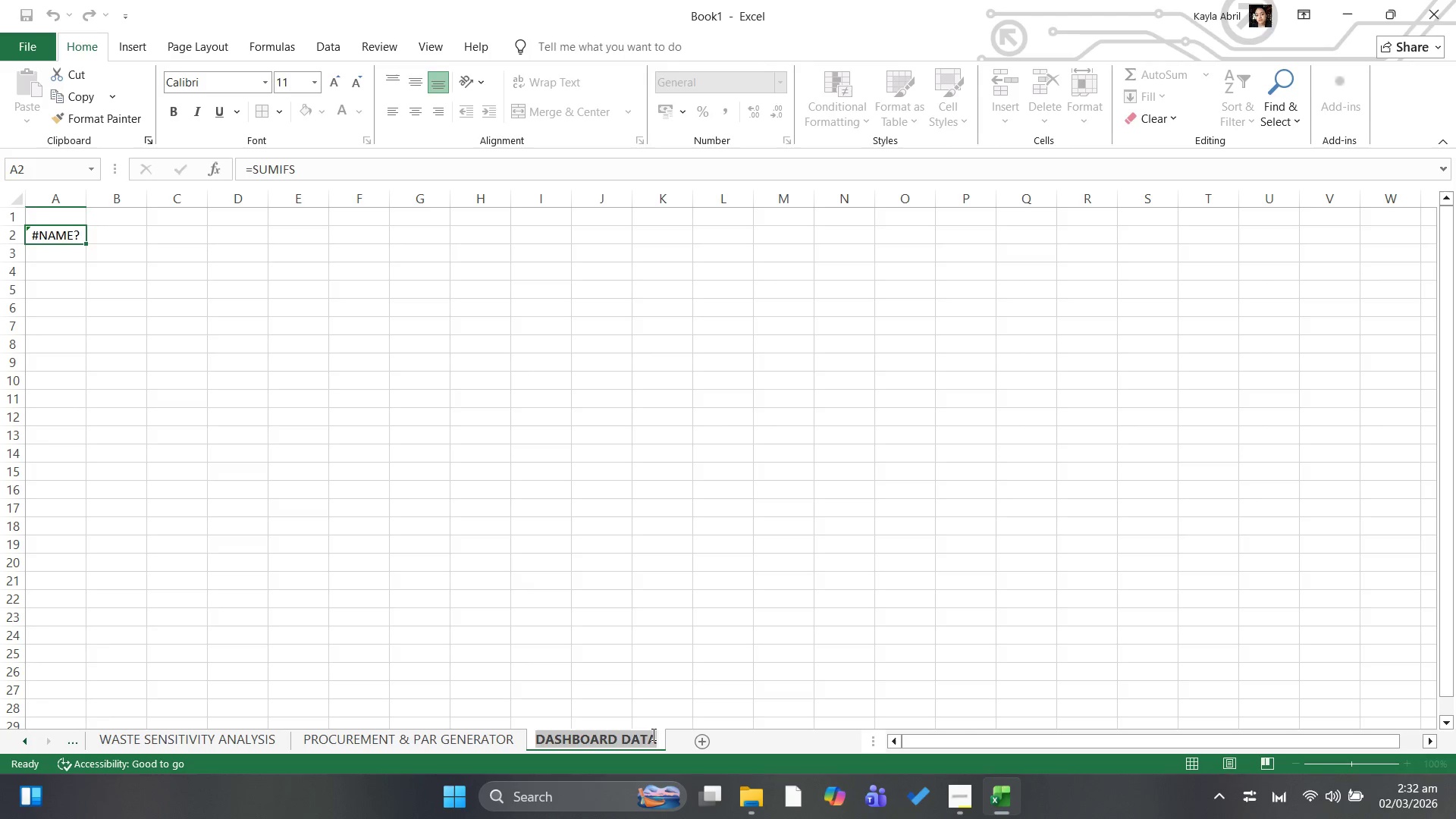 
left_click_drag(start_coordinate=[652, 734], to_coordinate=[651, 739])
 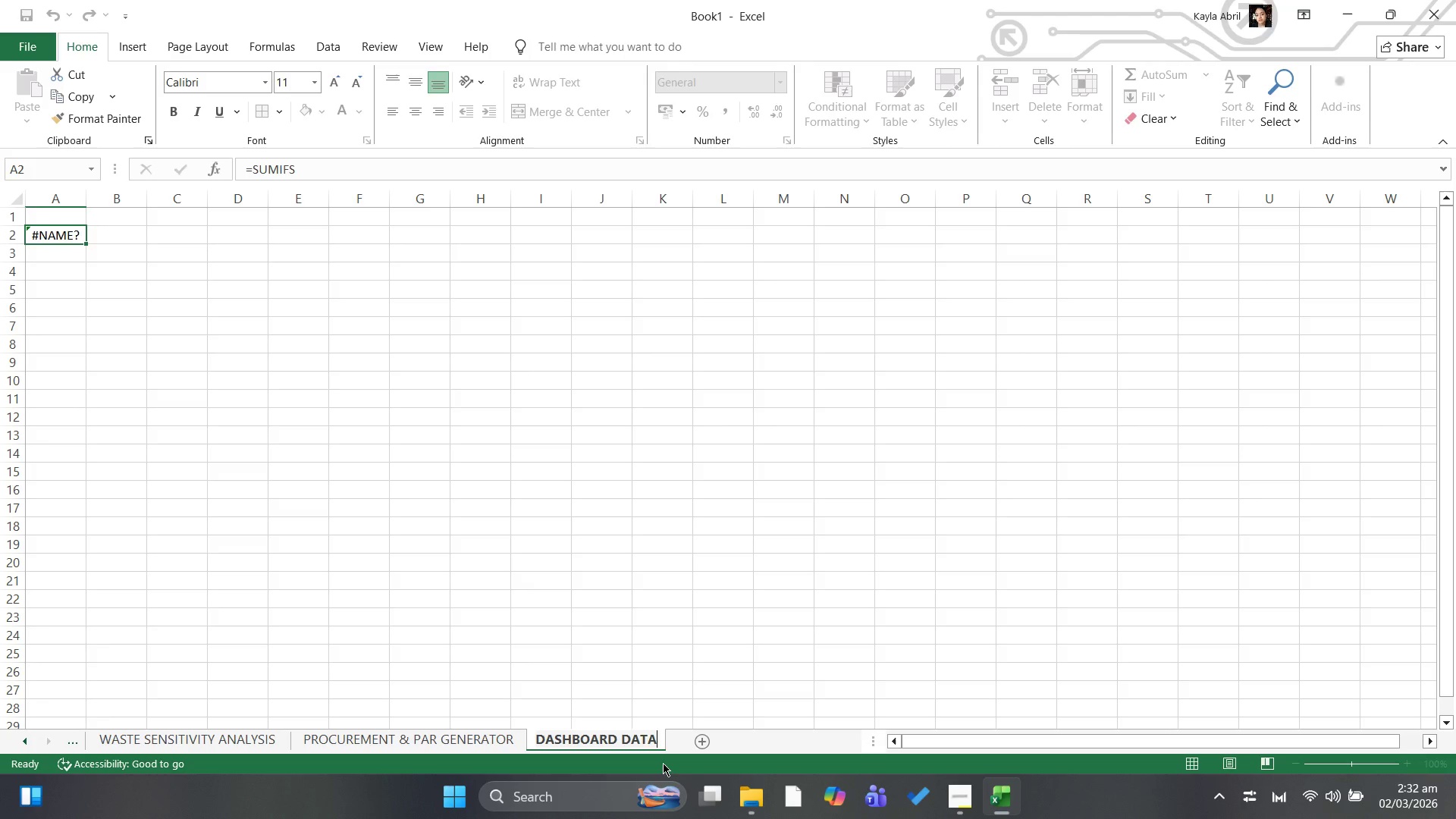 
key(Backspace)
 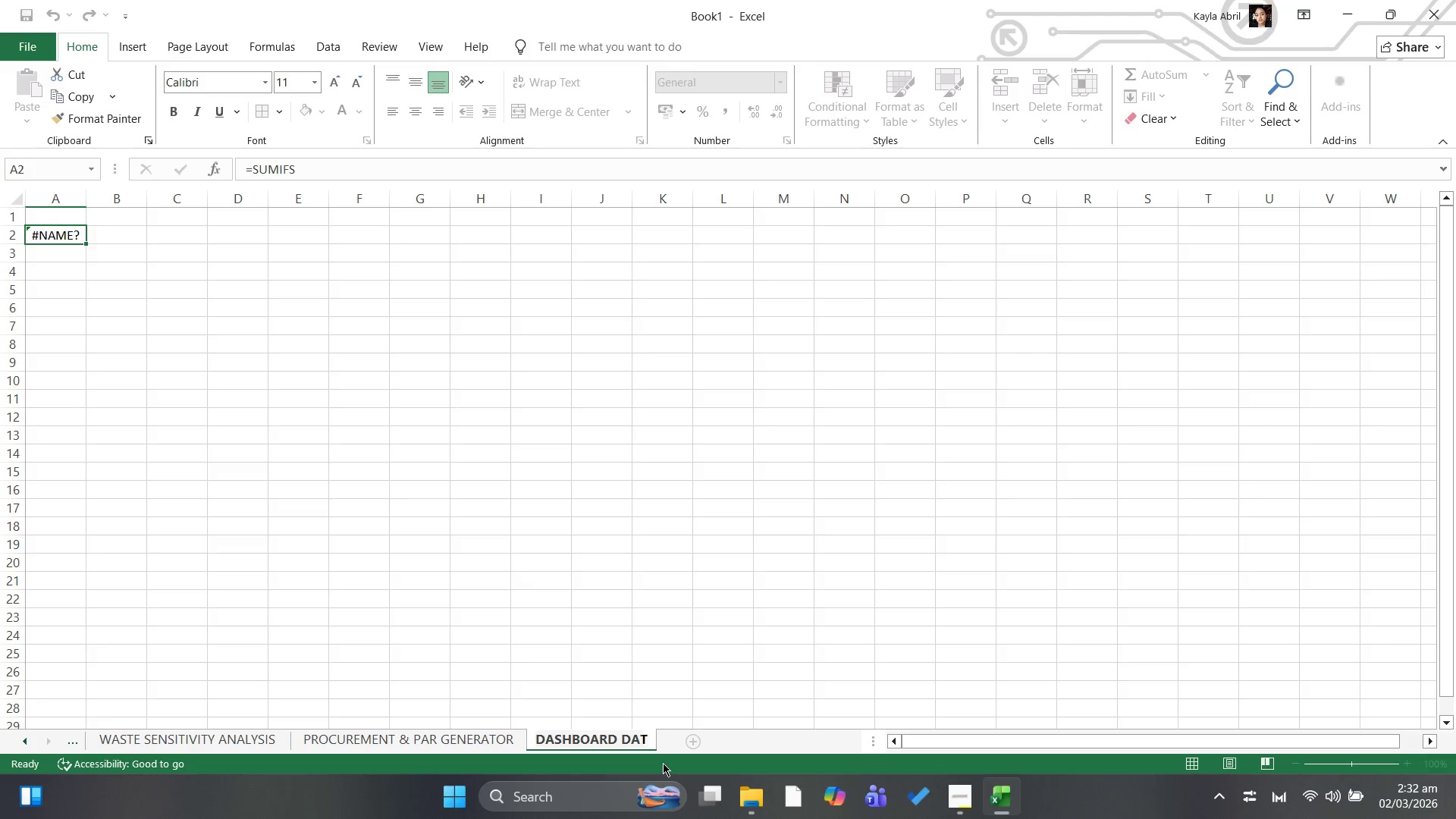 
key(Backspace)
 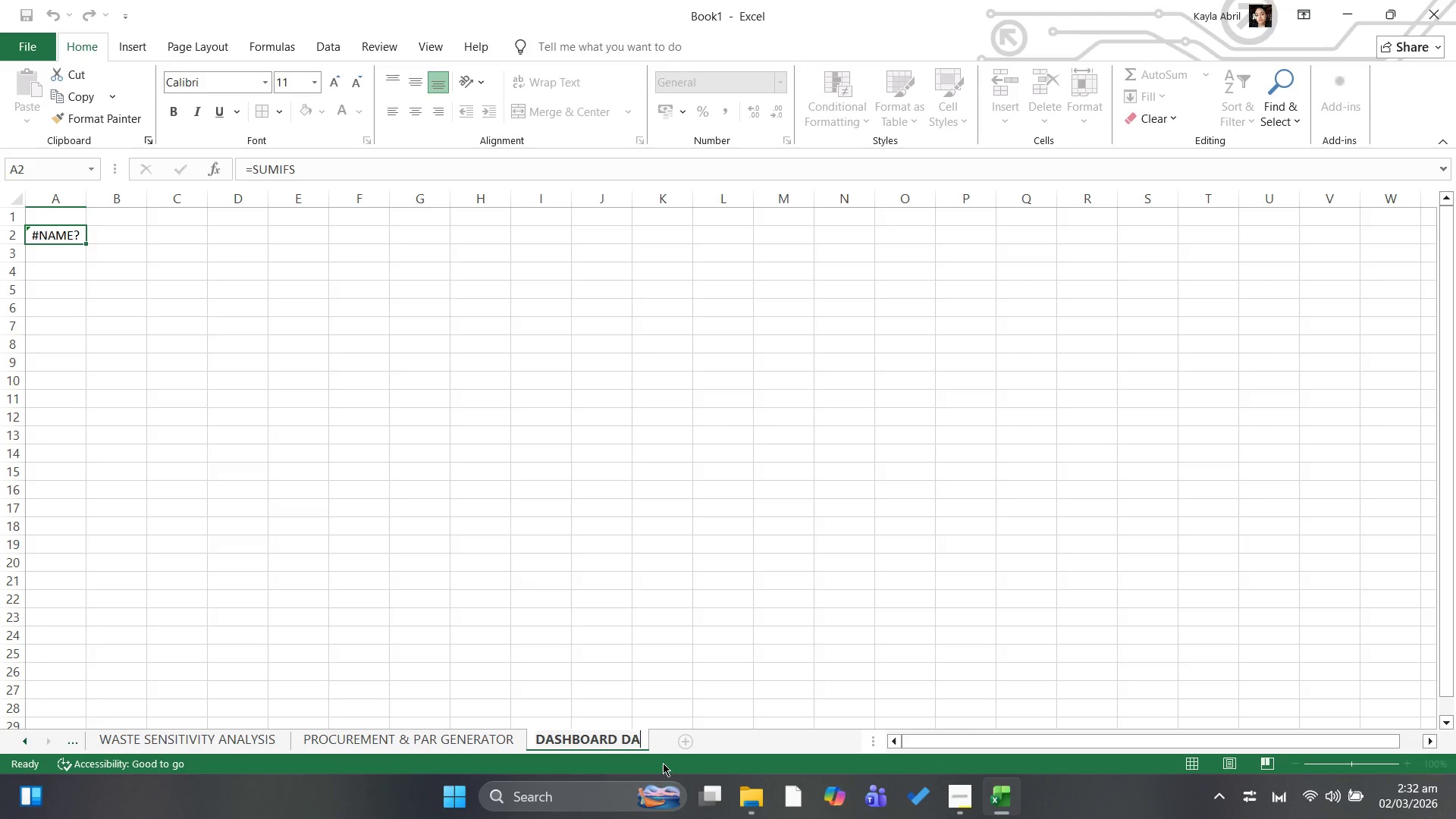 
key(Backspace)
 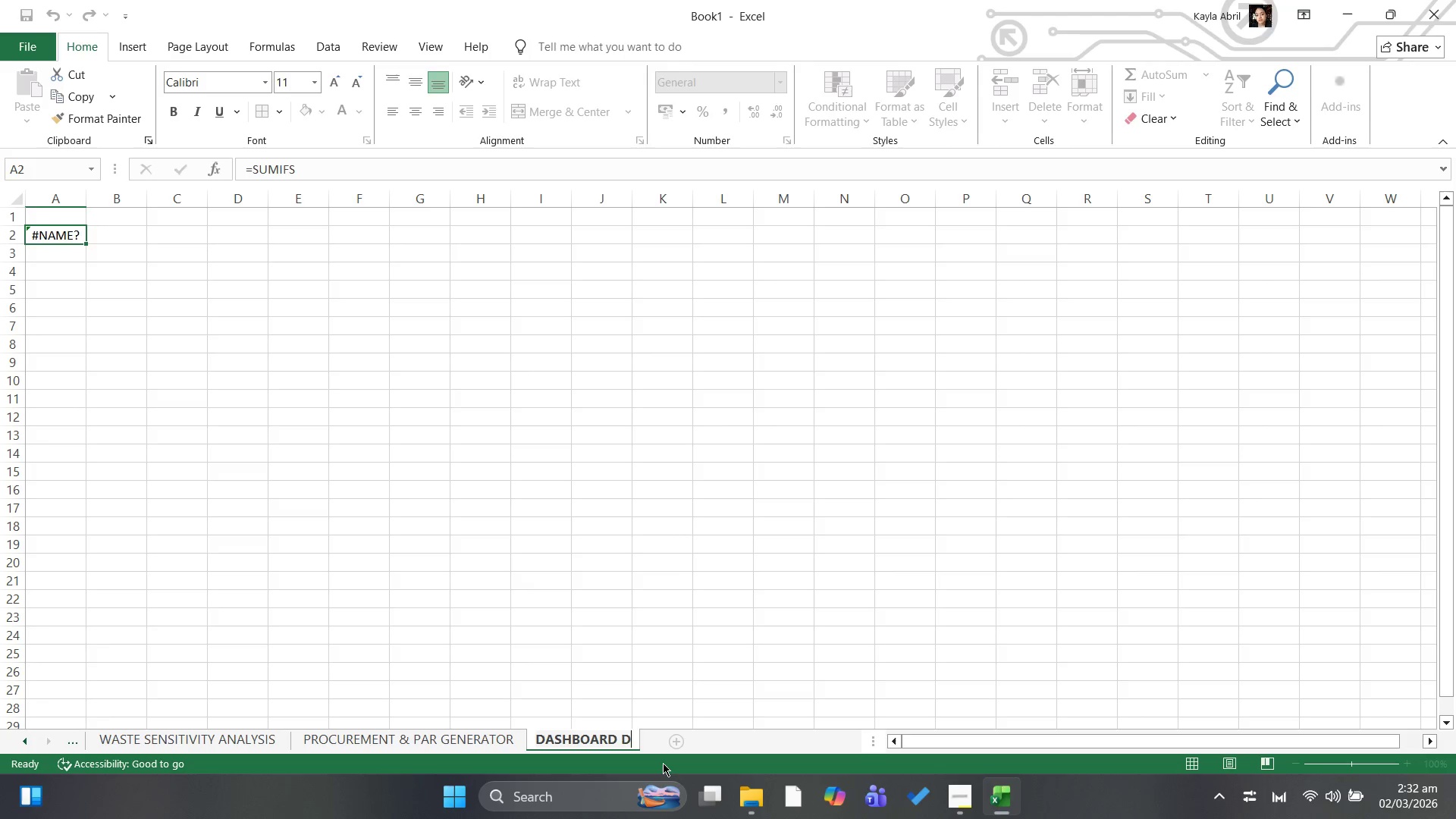 
key(Backspace)
 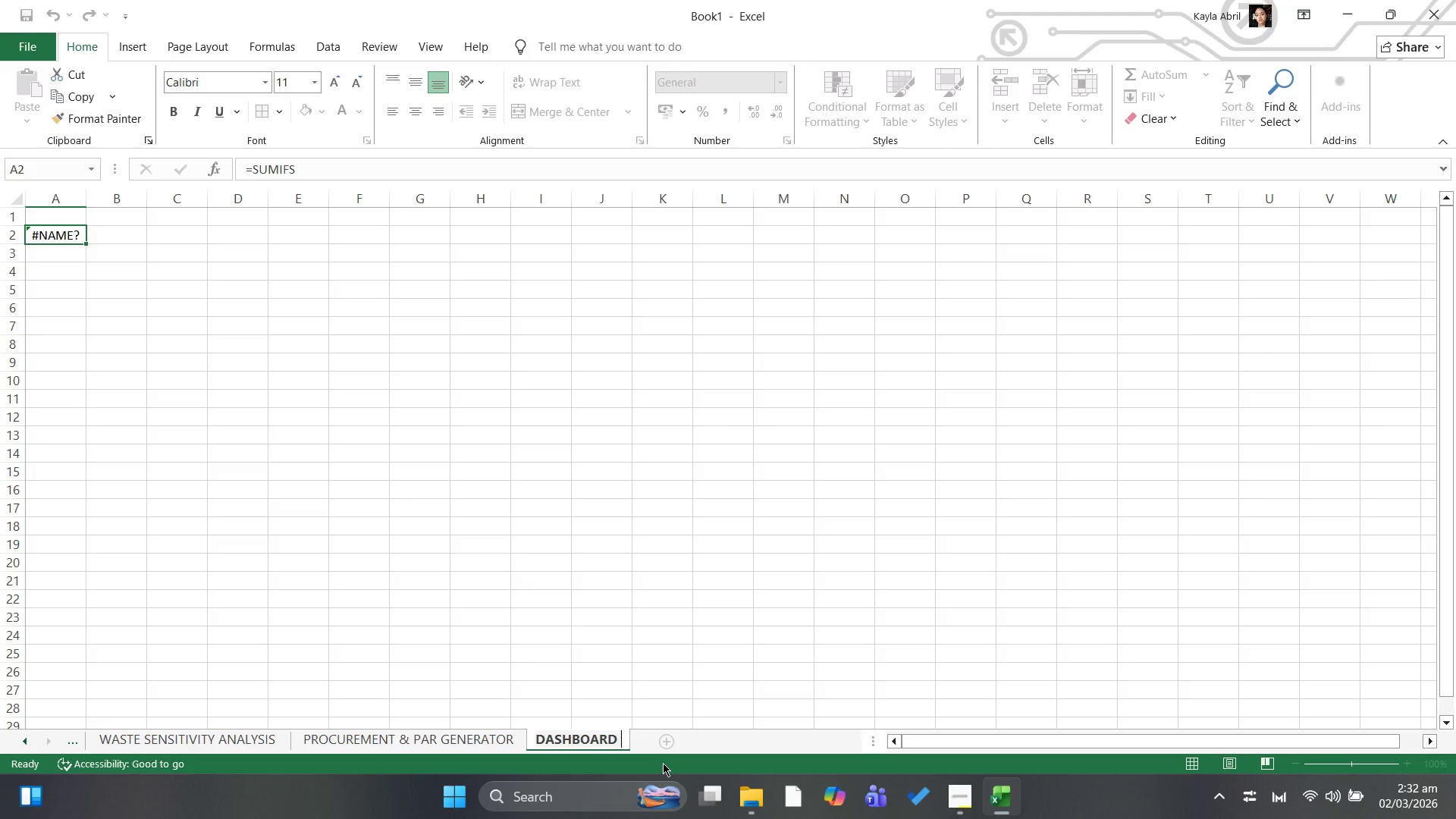 
key(Backspace)
 